 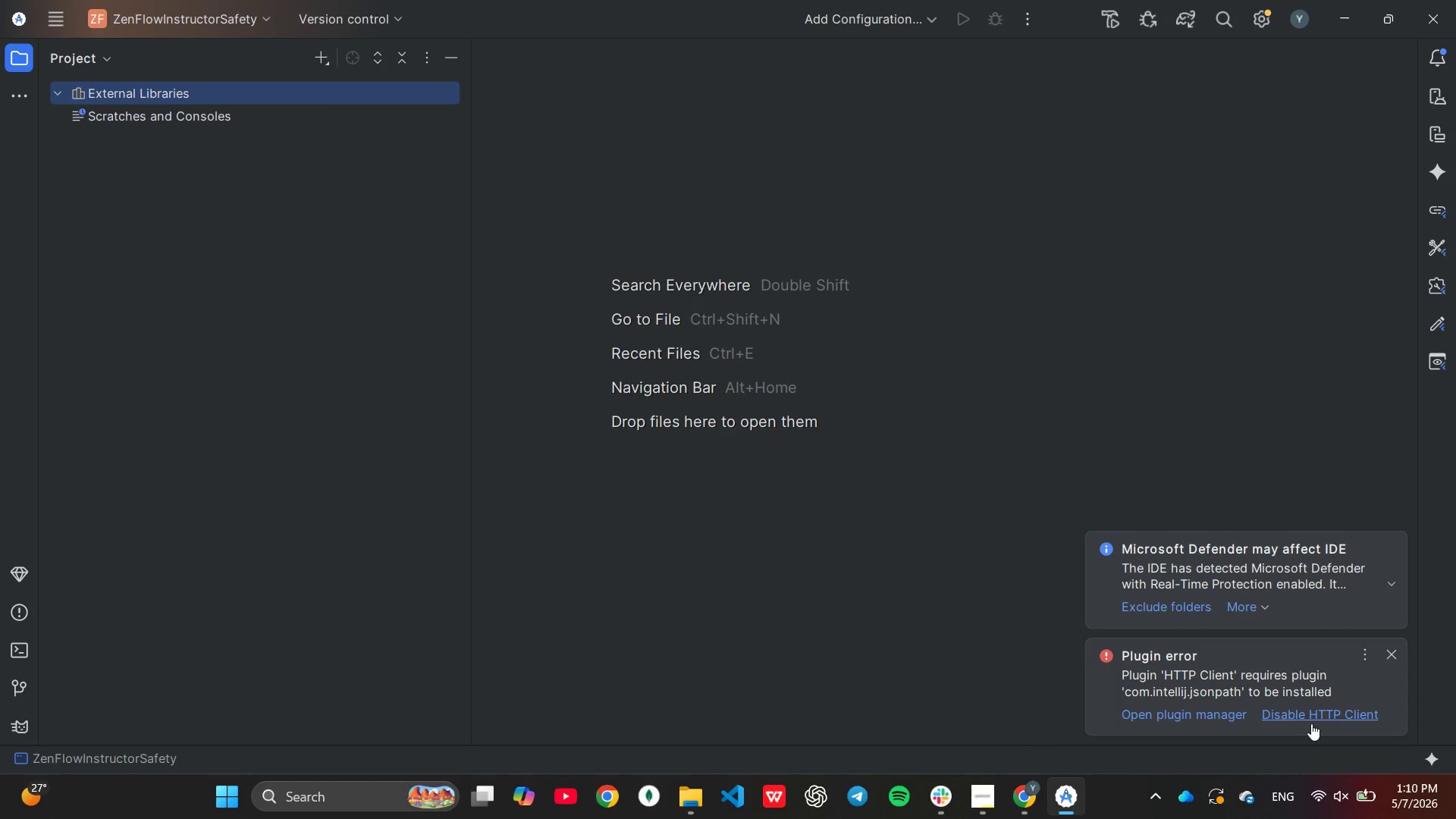 
left_click([1216, 709])
 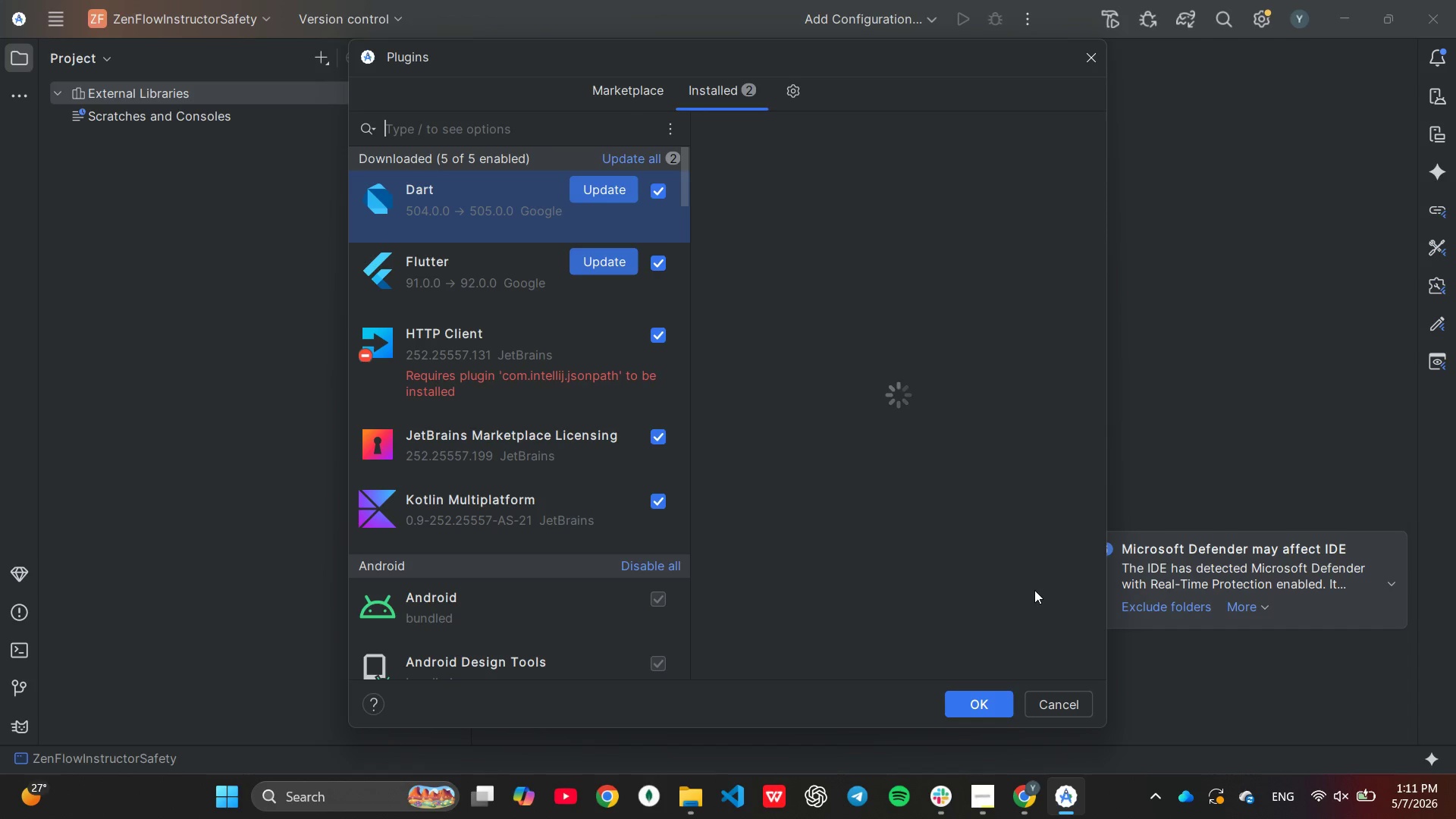 
wait(12.66)
 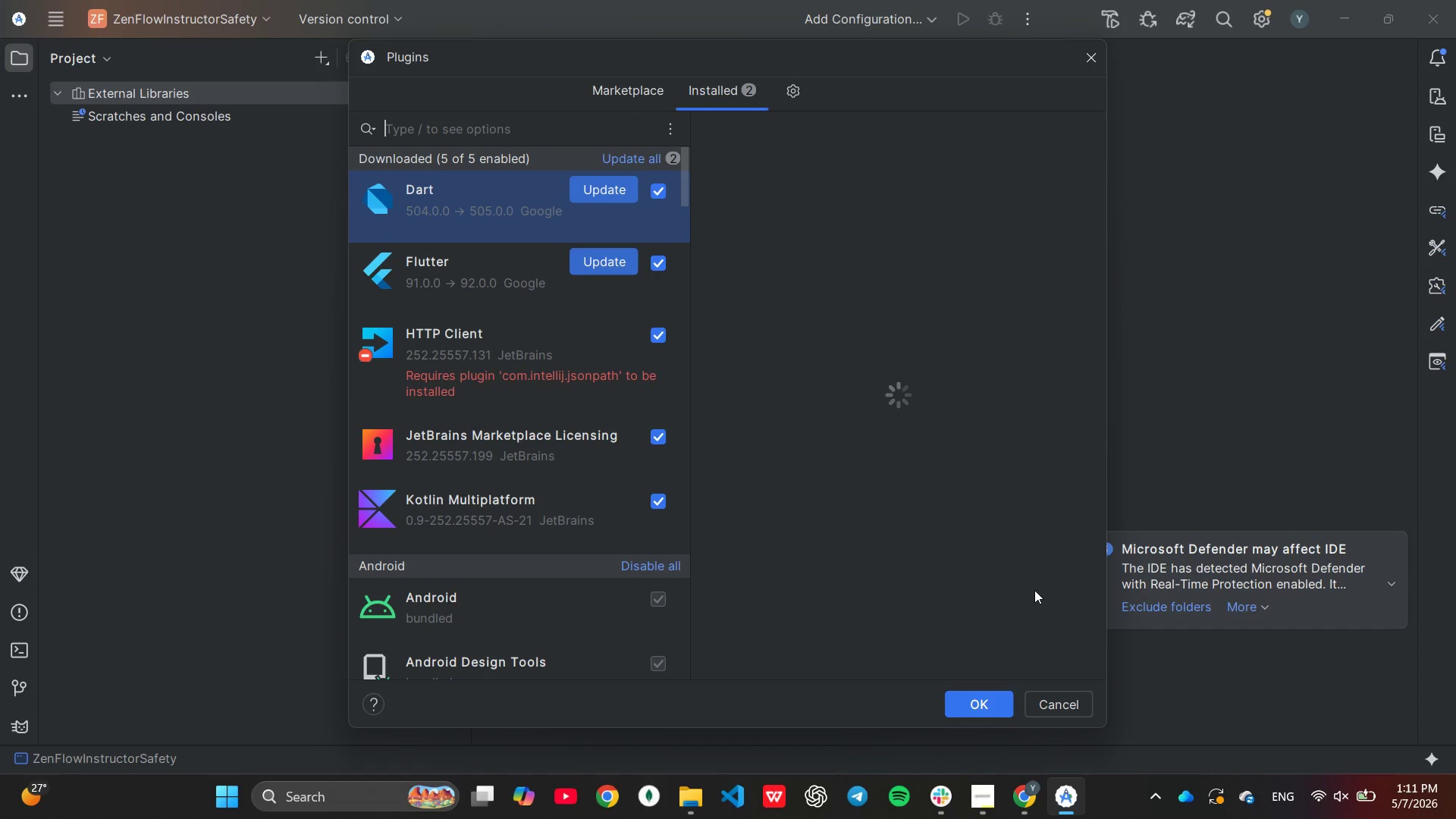 
scroll: coordinate [958, 587], scroll_direction: down, amount: 1.0
 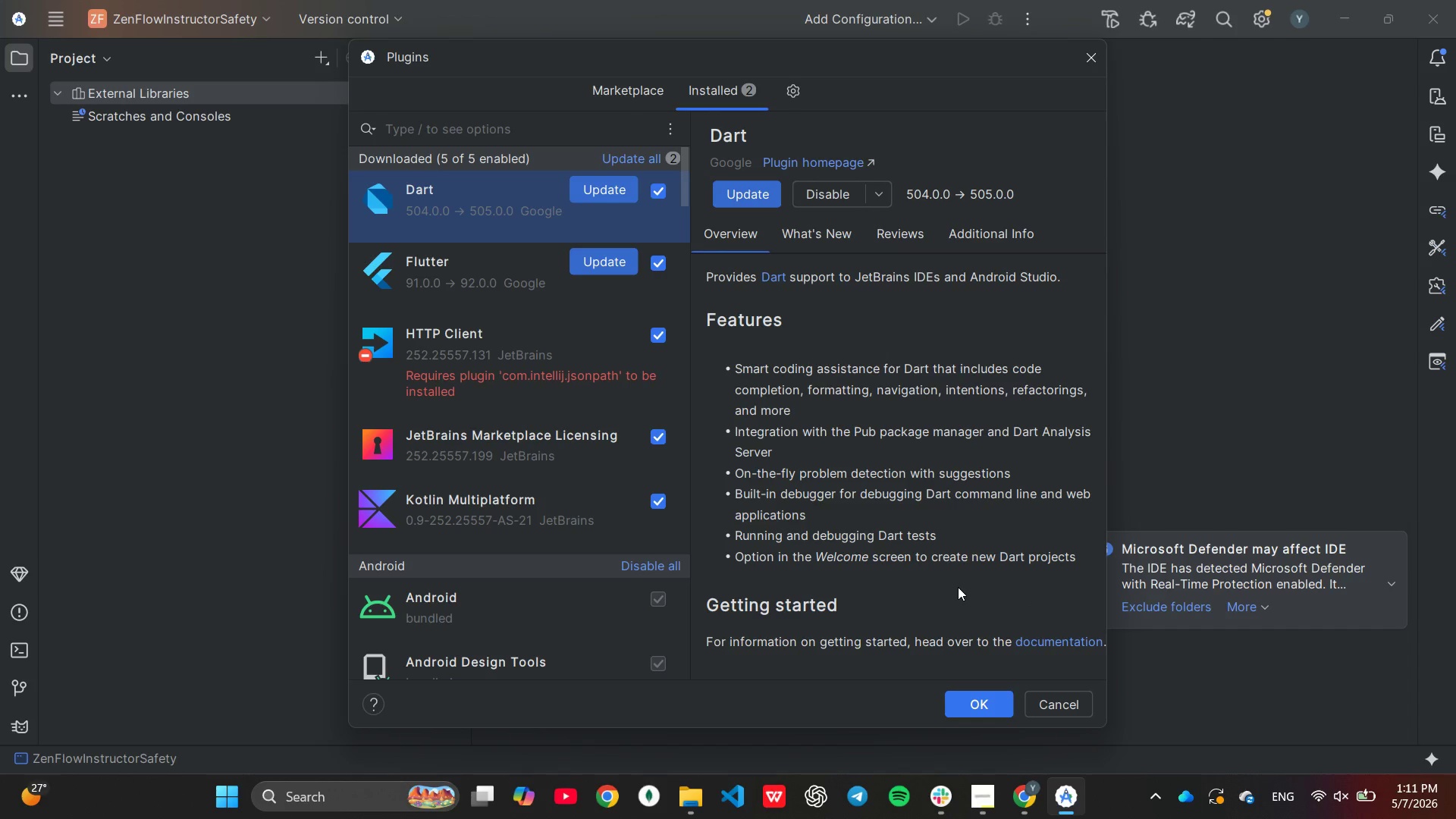 
scroll: coordinate [551, 317], scroll_direction: up, amount: 5.0
 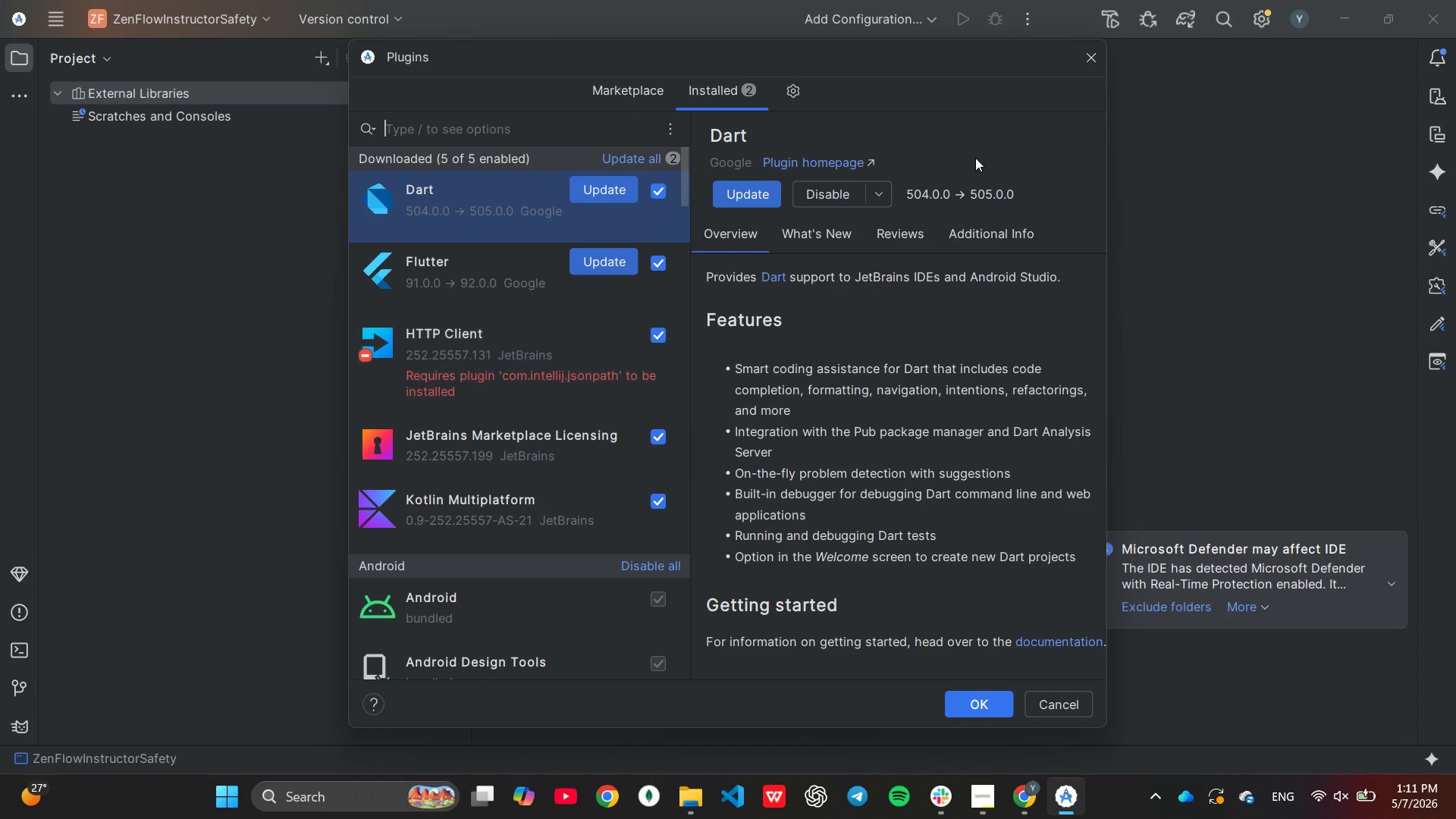 
left_click([1087, 67])
 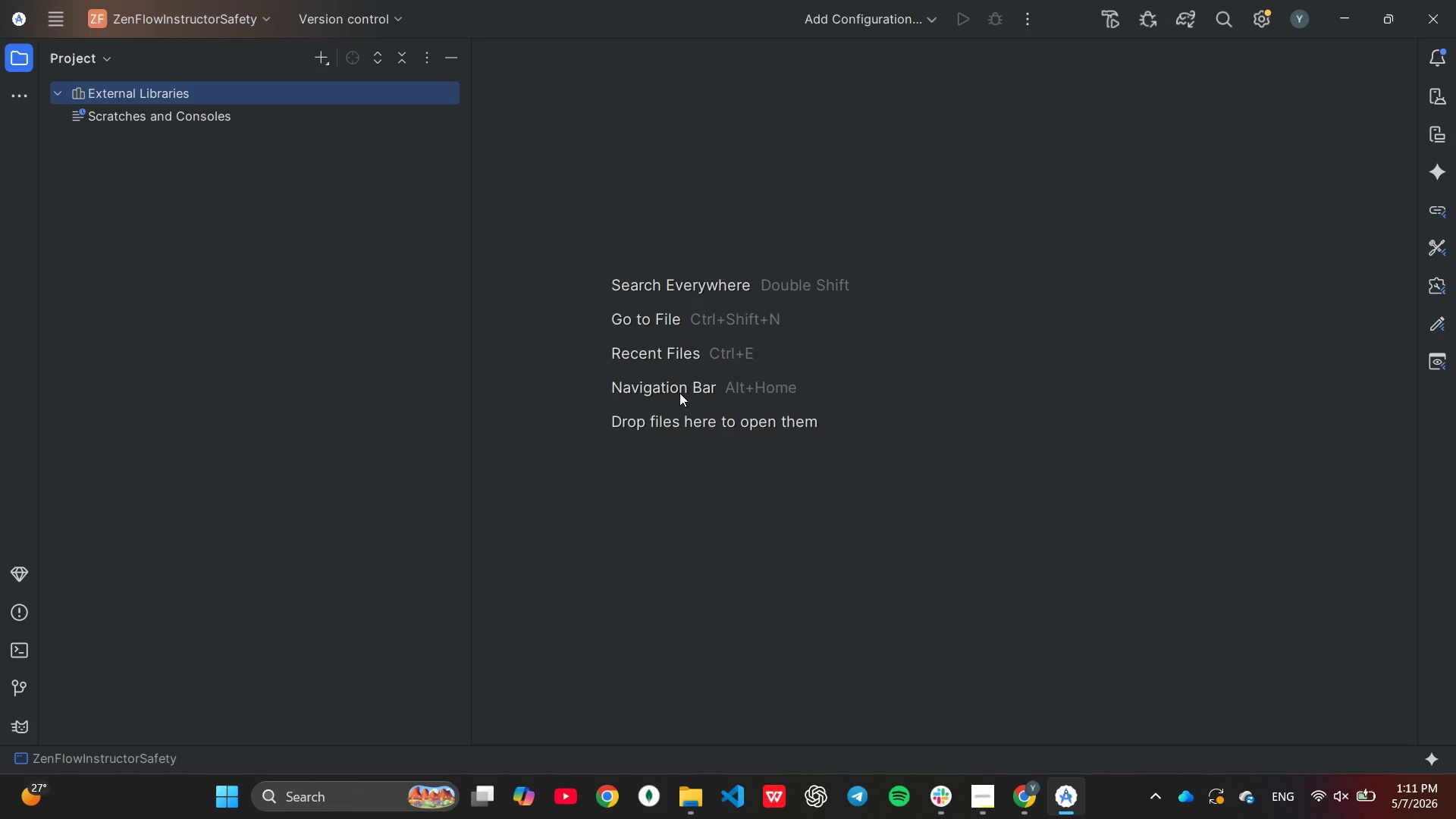 
wait(16.81)
 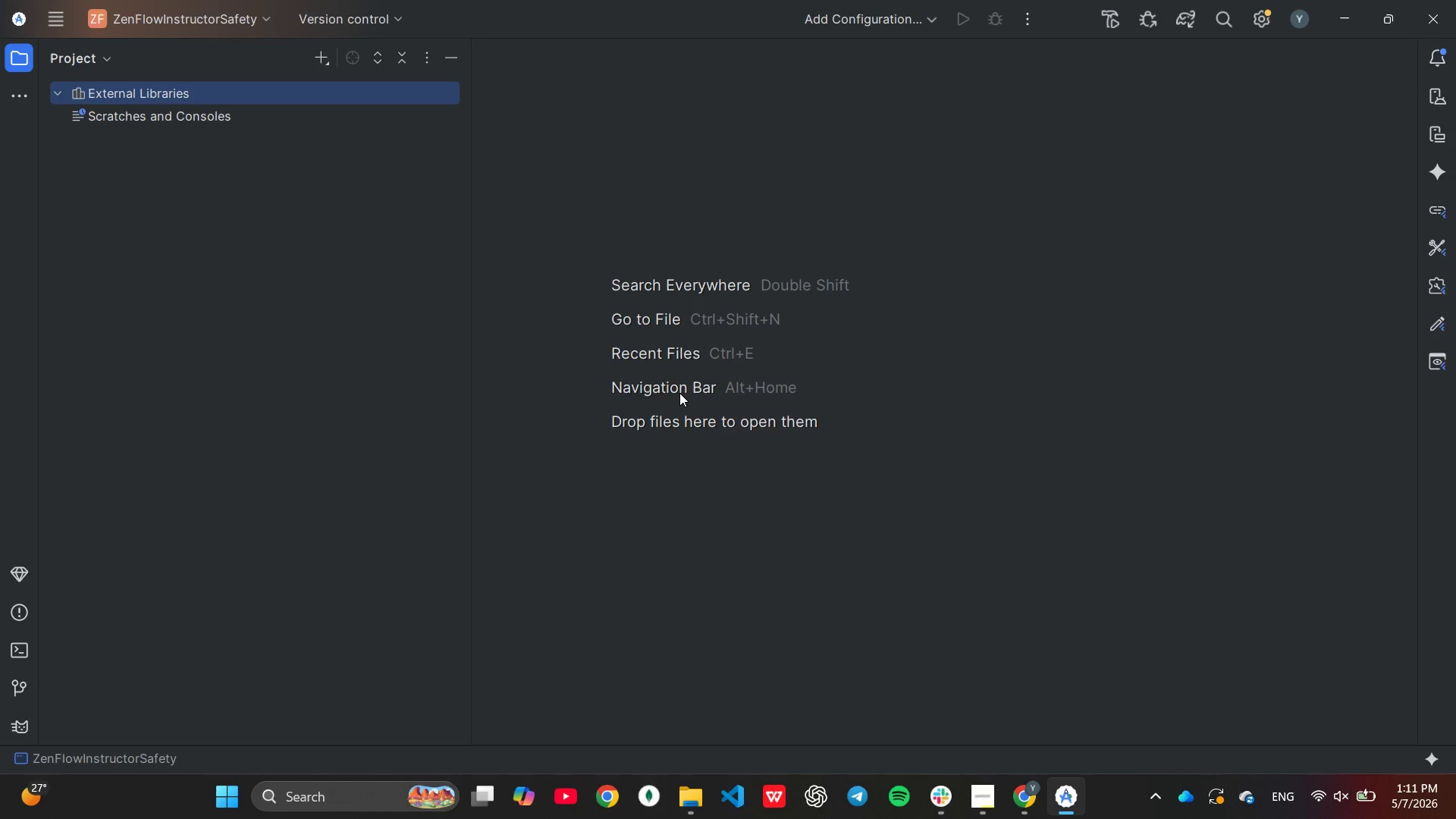 
left_click([46, 13])
 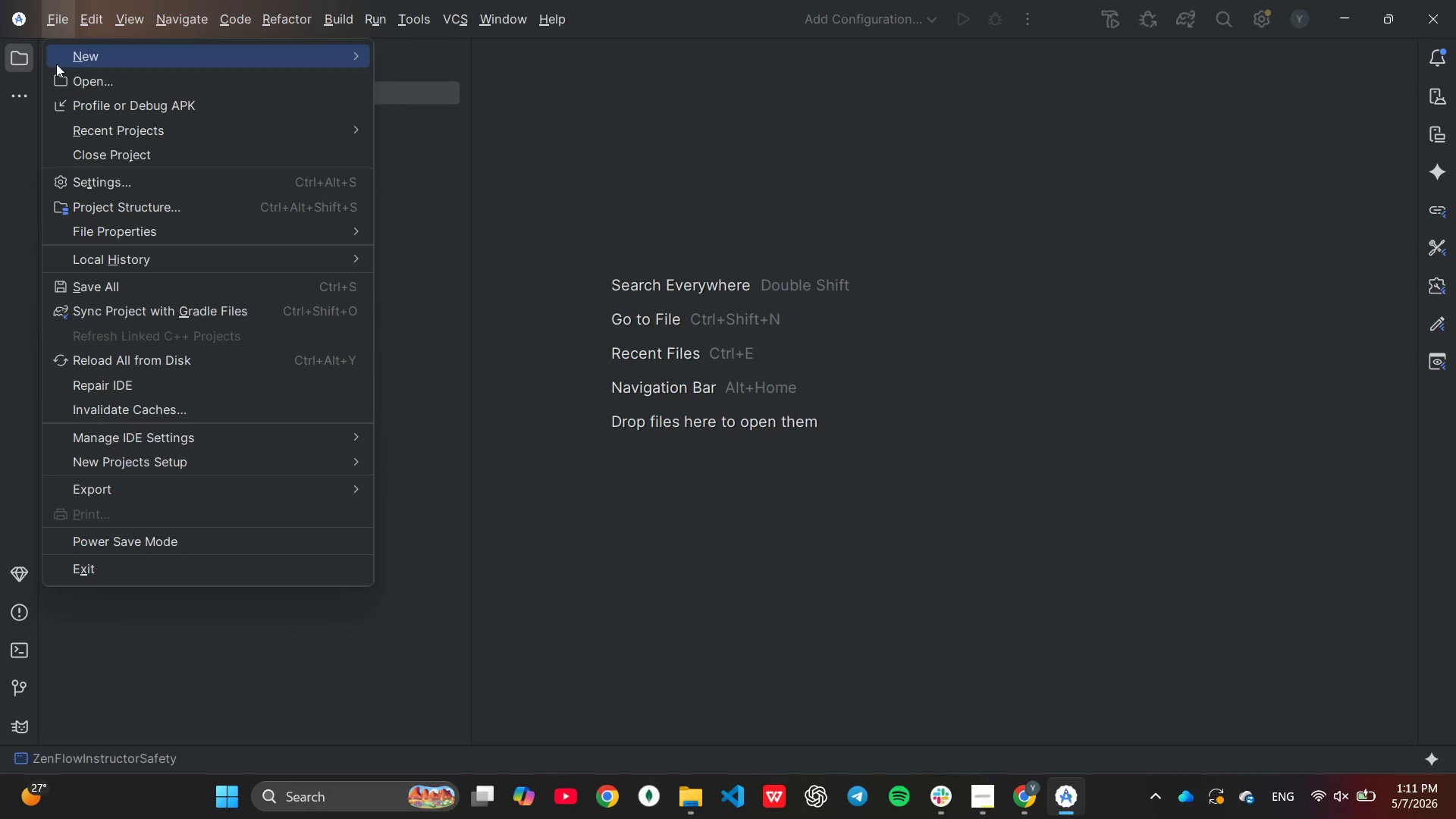 
left_click([83, 159])
 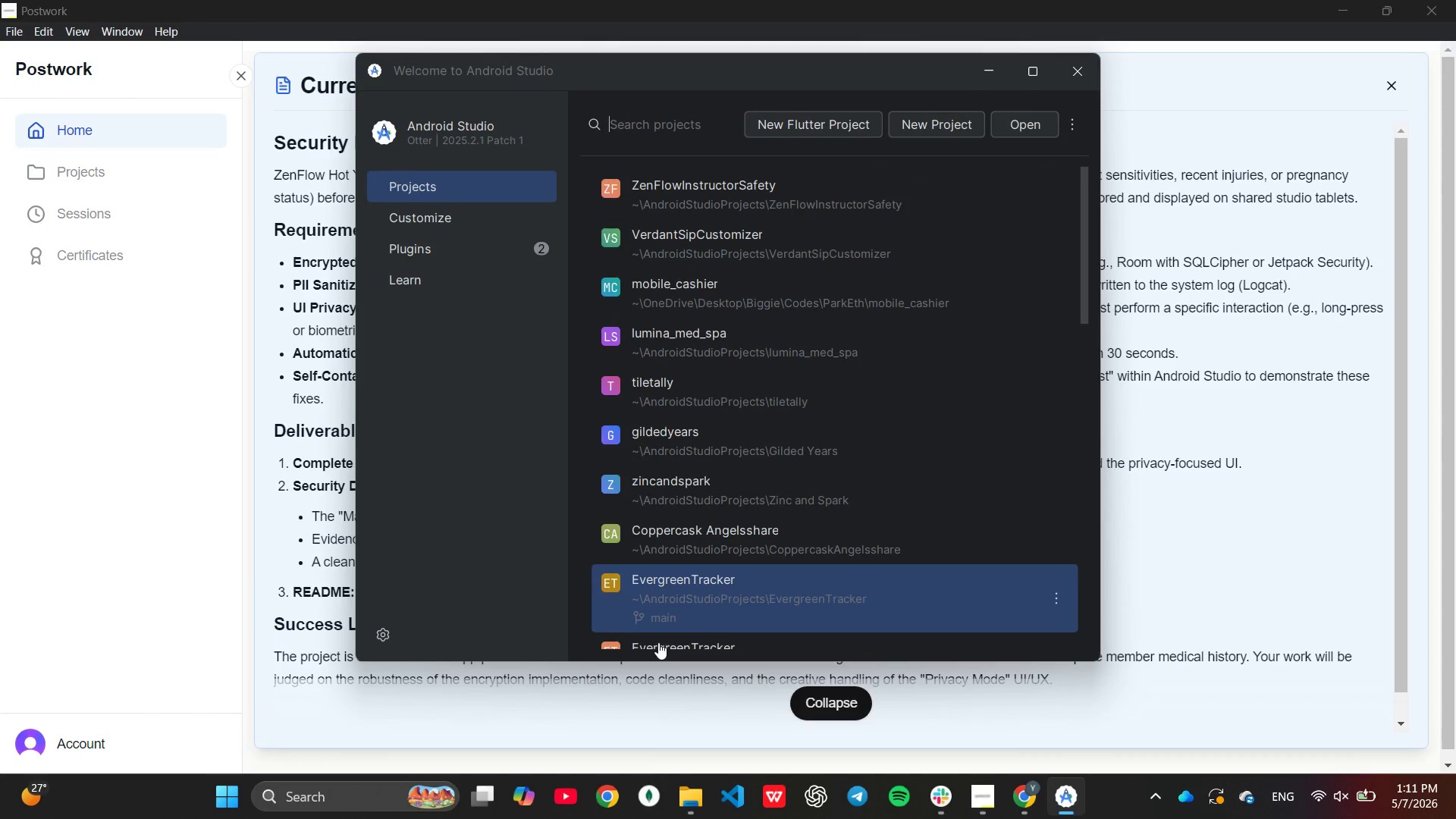 
left_click([686, 801])
 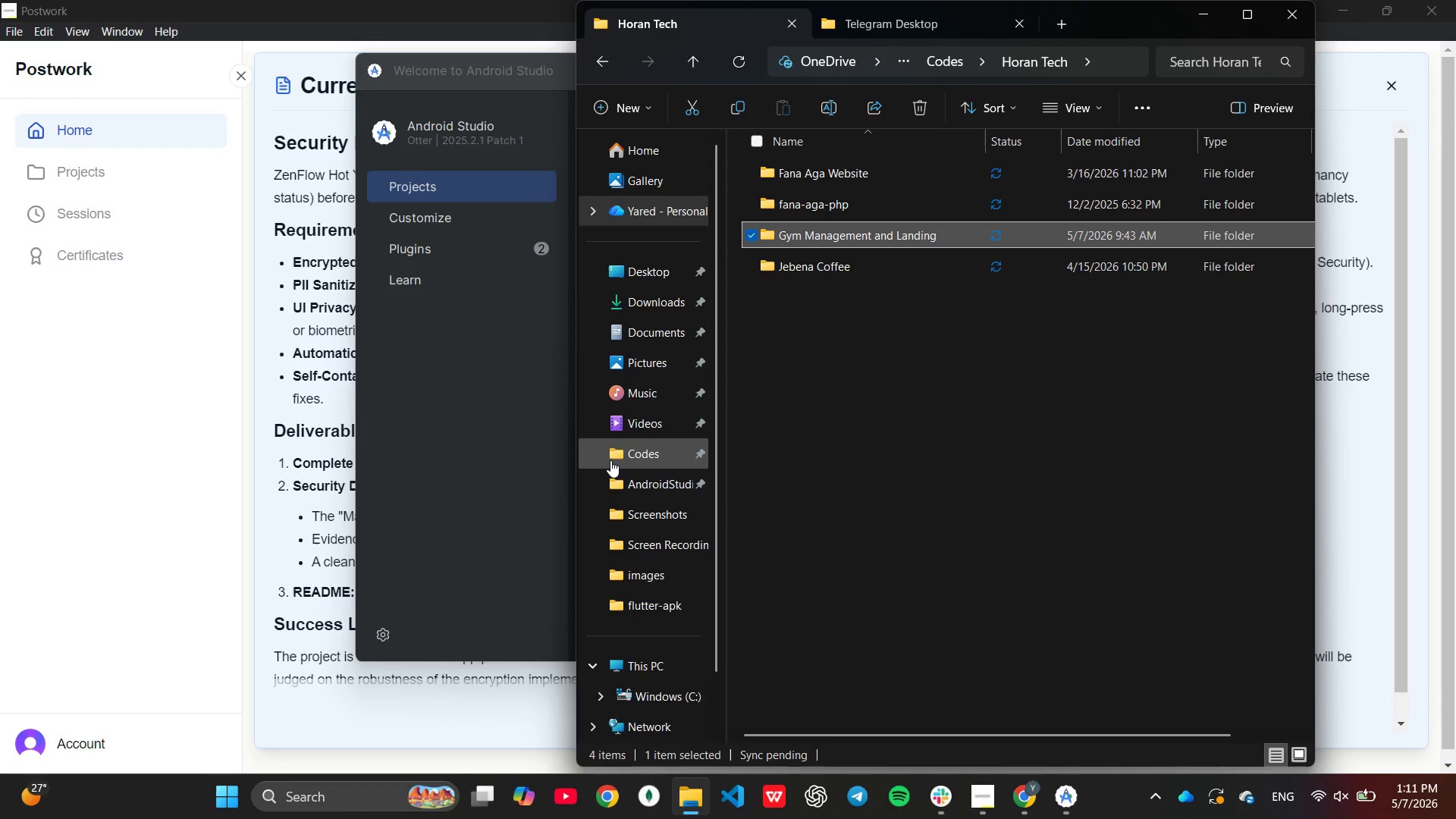 
scroll: coordinate [680, 607], scroll_direction: down, amount: 2.0
 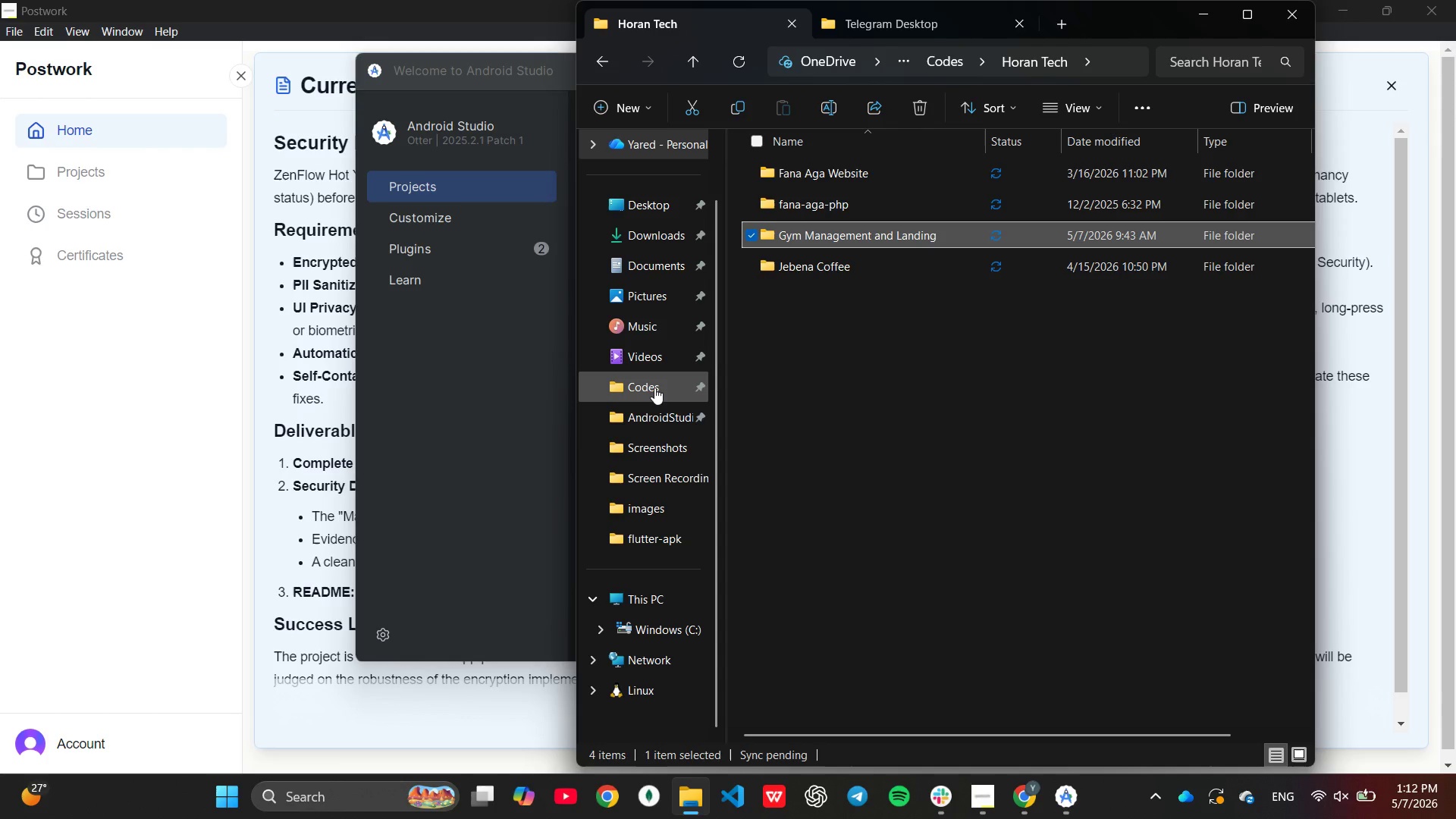 
wait(27.23)
 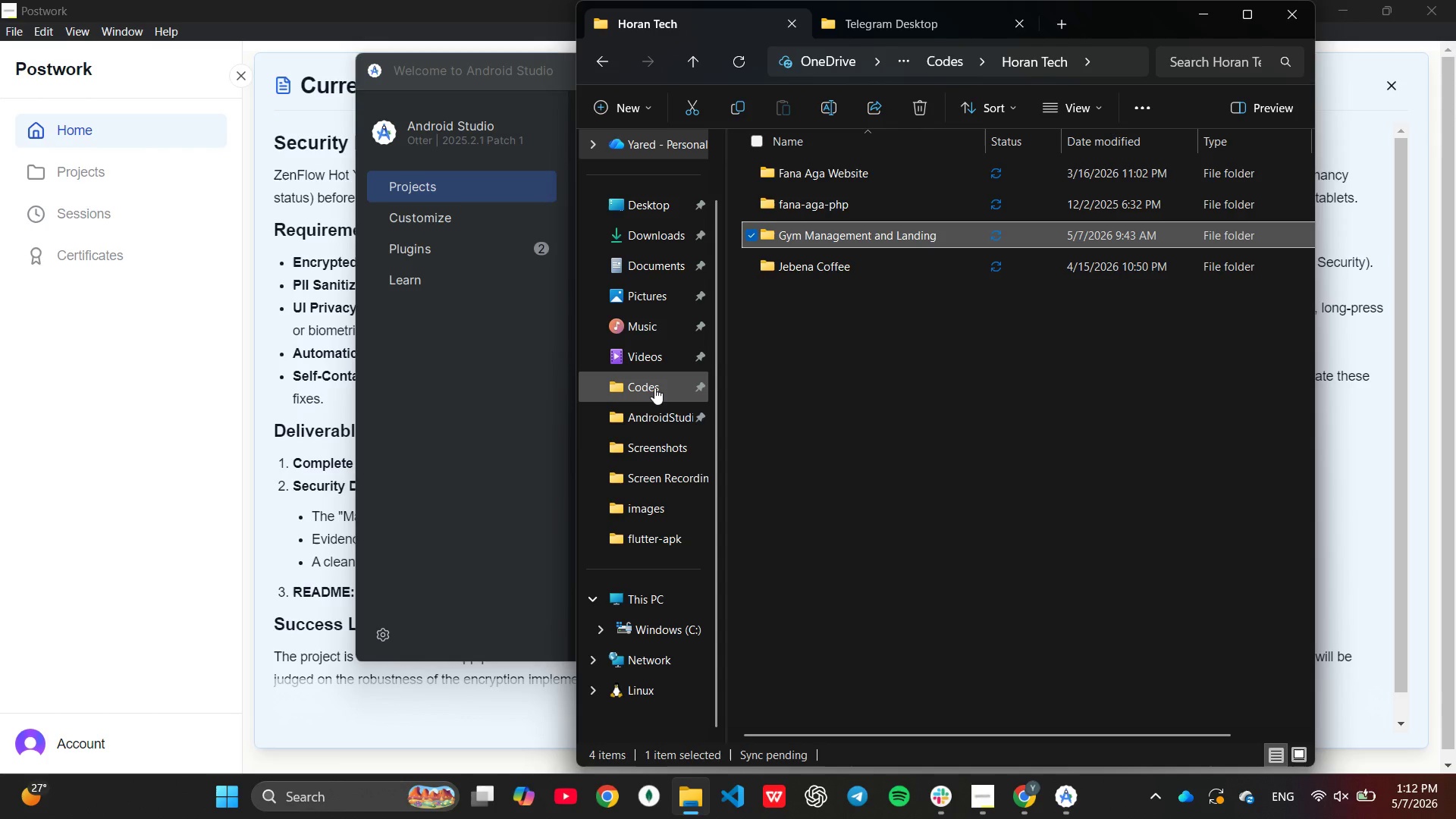 
double_click([633, 424])
 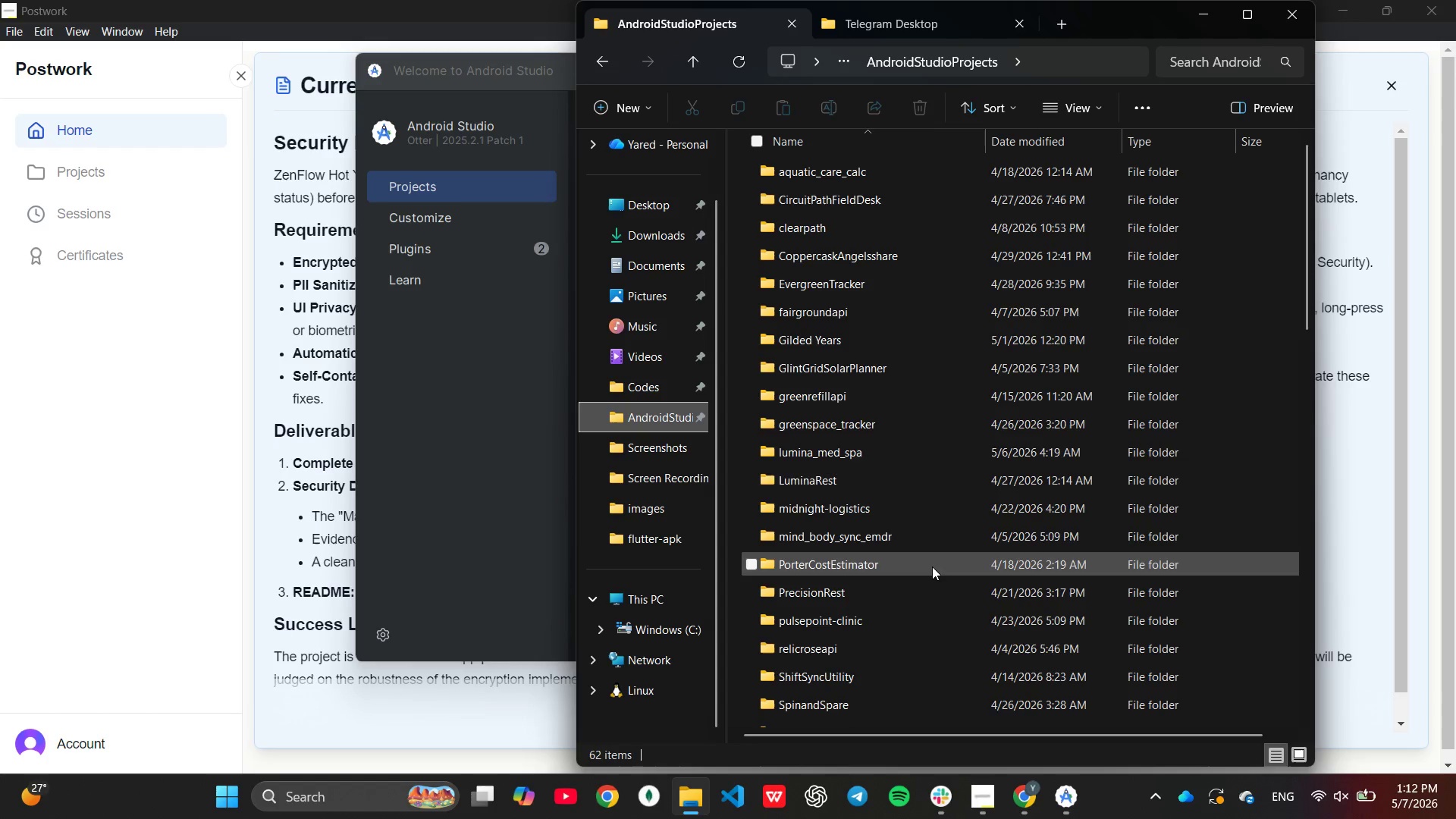 
scroll: coordinate [929, 563], scroll_direction: down, amount: 5.0
 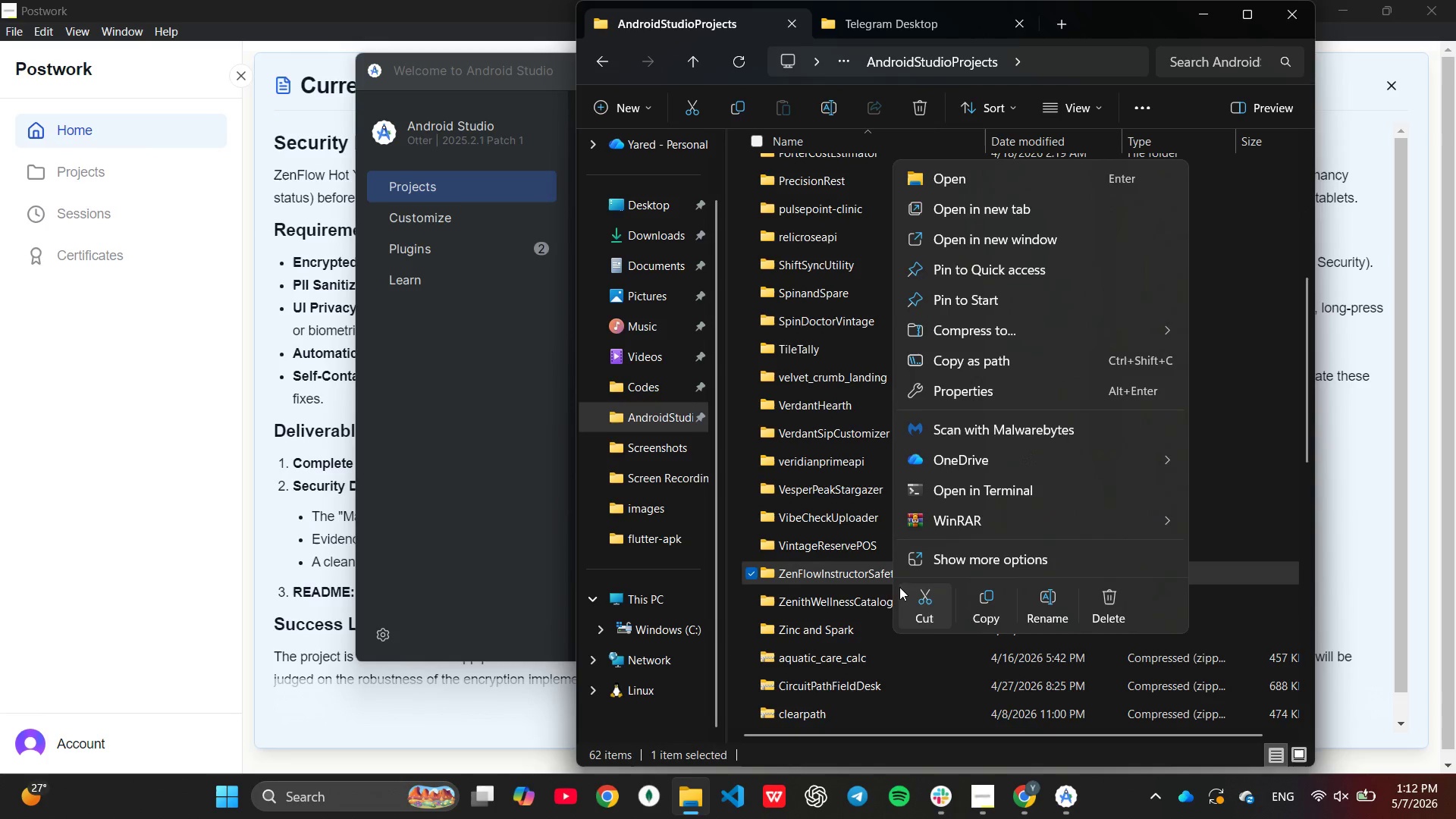 
wait(6.42)
 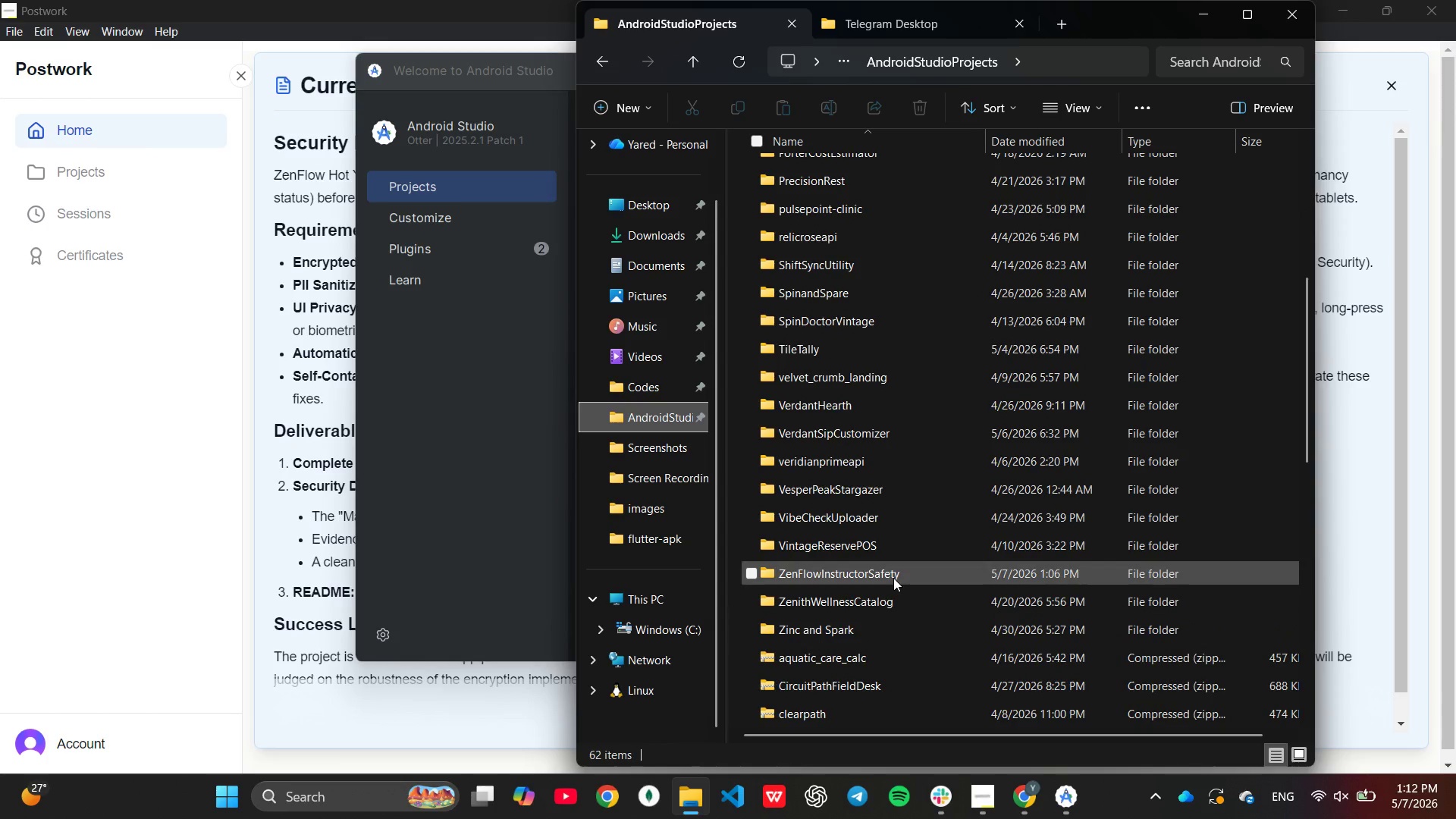 
key(Delete)
 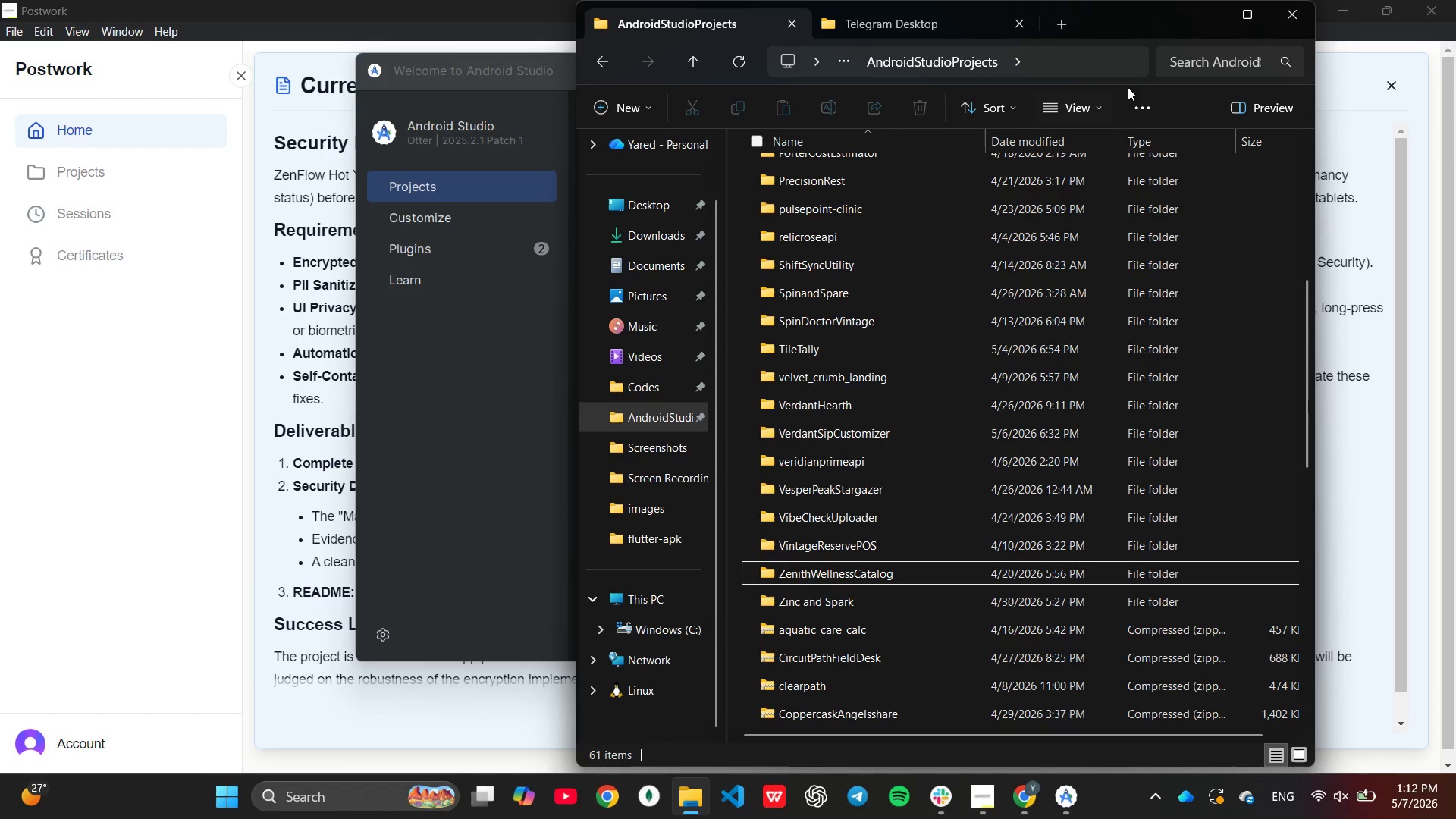 
left_click([1201, 22])
 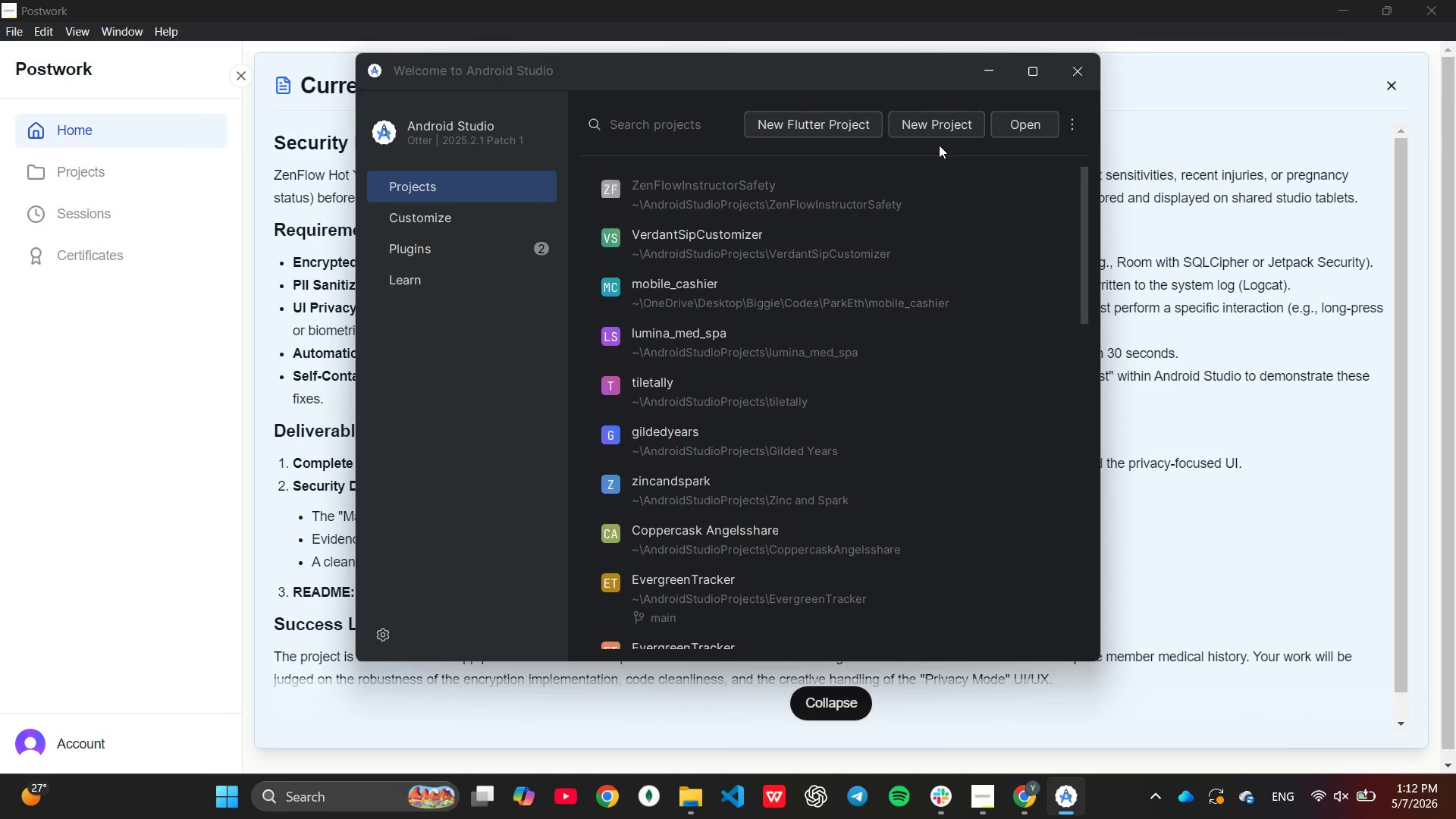 
left_click([940, 118])
 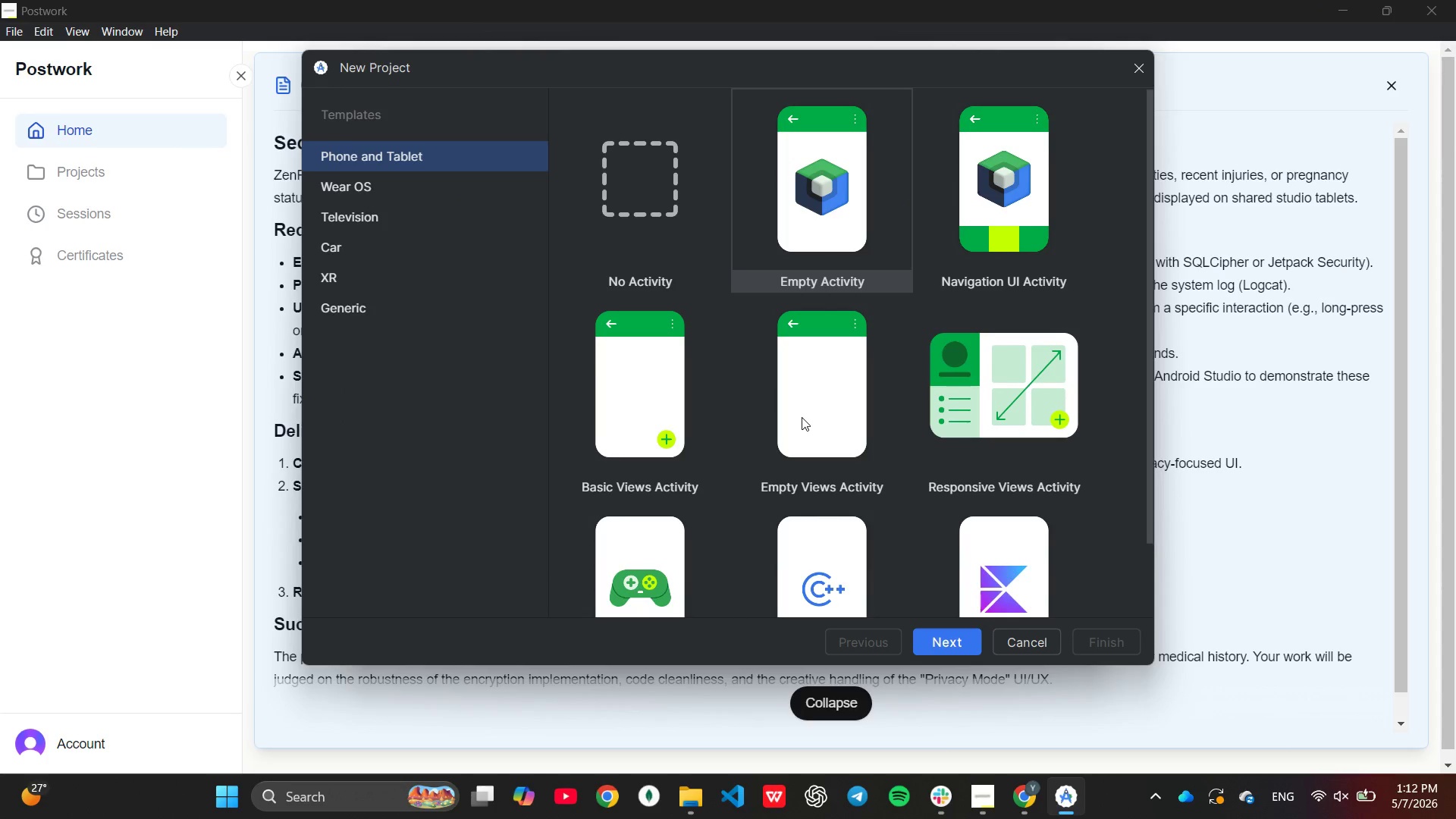 
wait(5.03)
 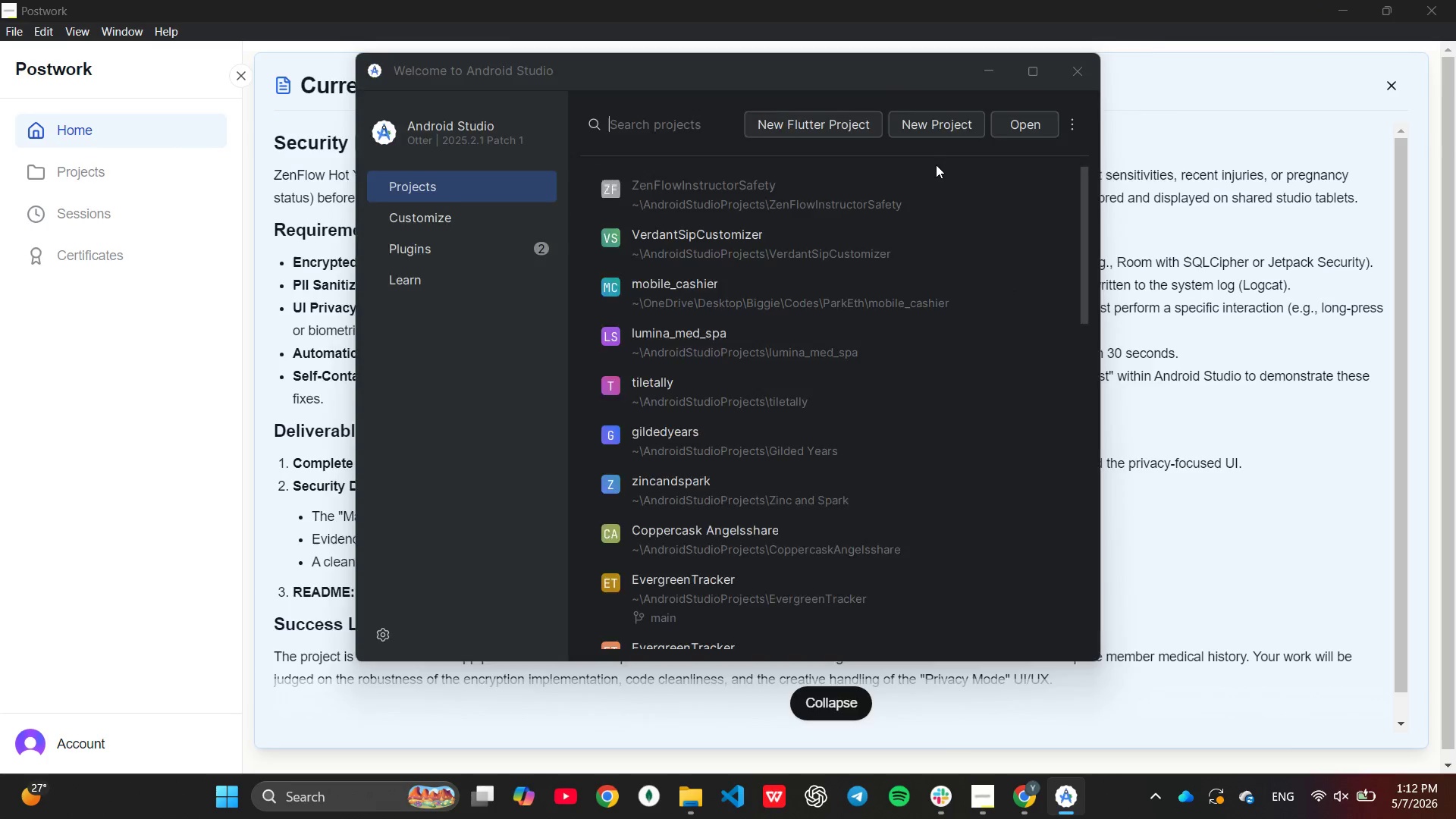 
left_click([836, 230])
 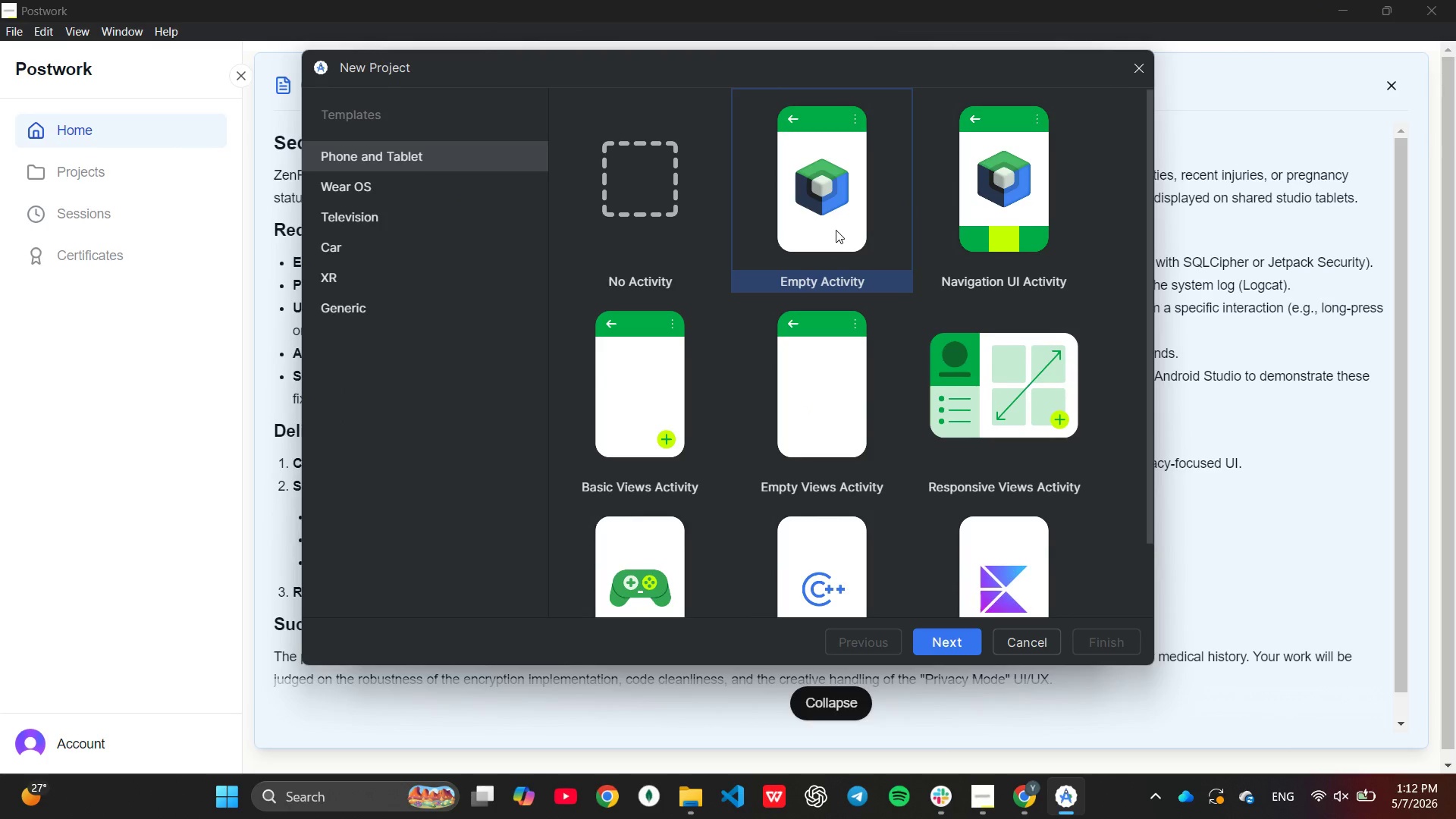 
wait(7.27)
 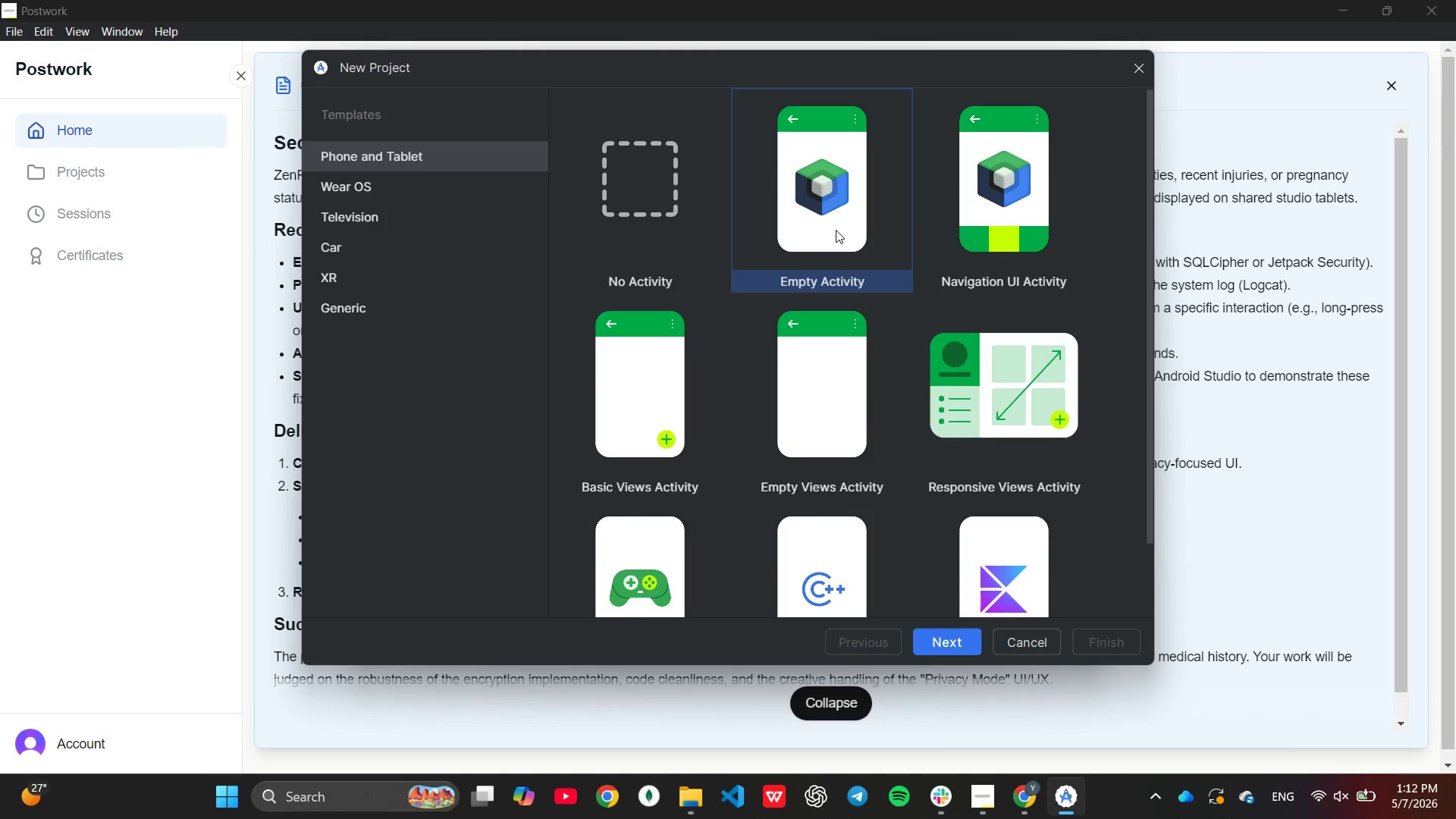 
scroll: coordinate [835, 236], scroll_direction: down, amount: 3.0
 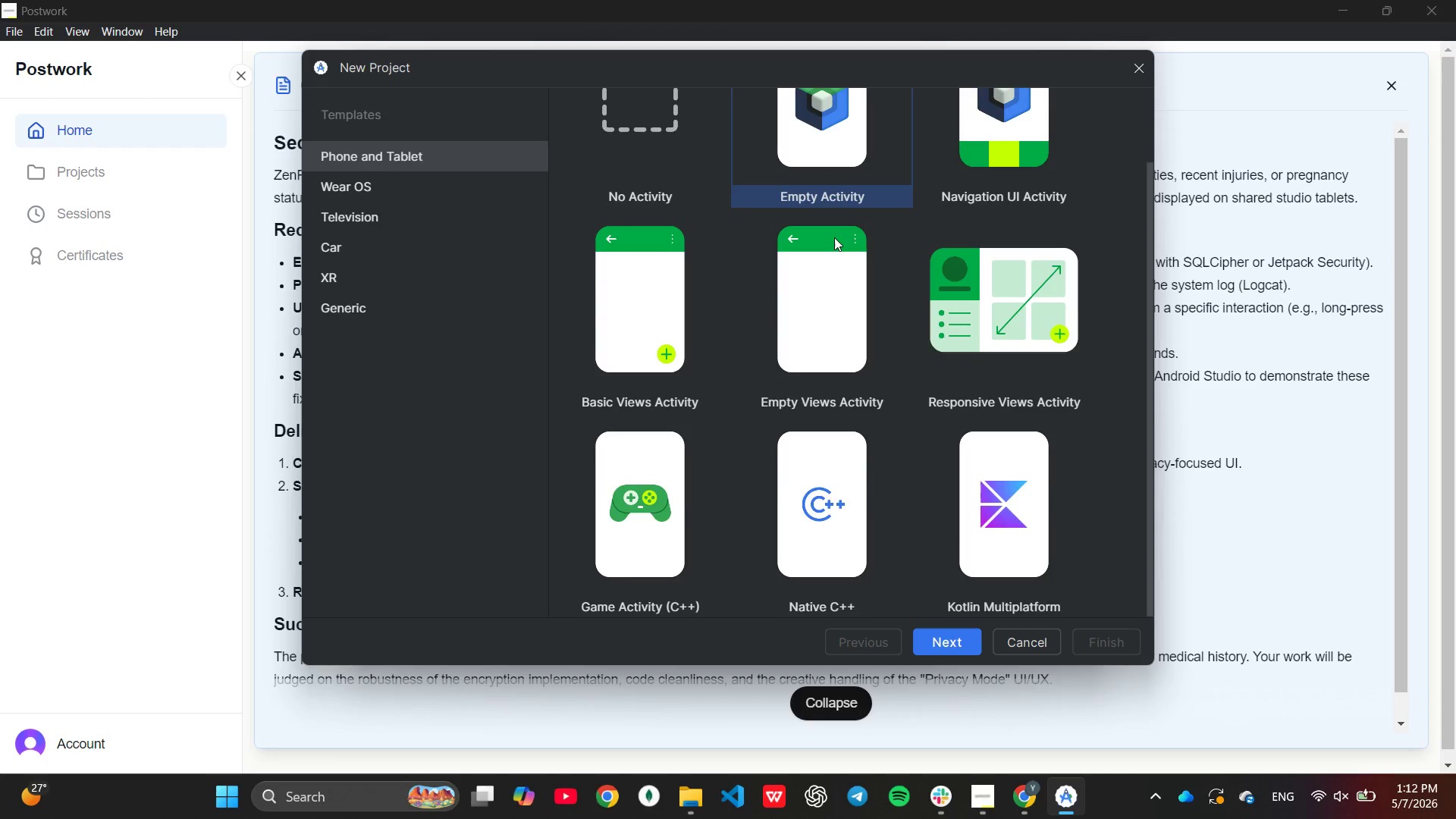 
scroll: coordinate [834, 237], scroll_direction: up, amount: 2.0
 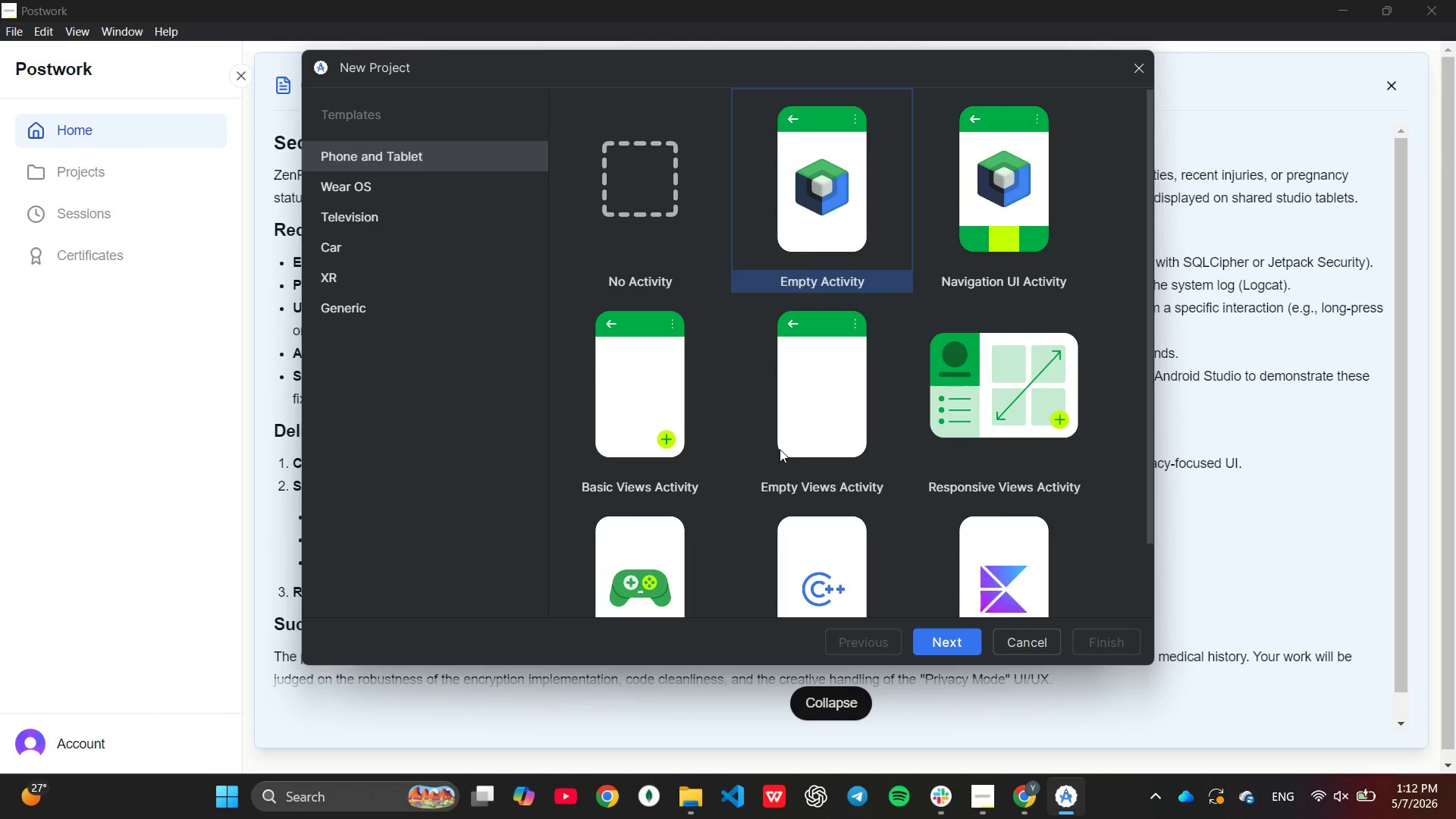 
left_click([782, 443])
 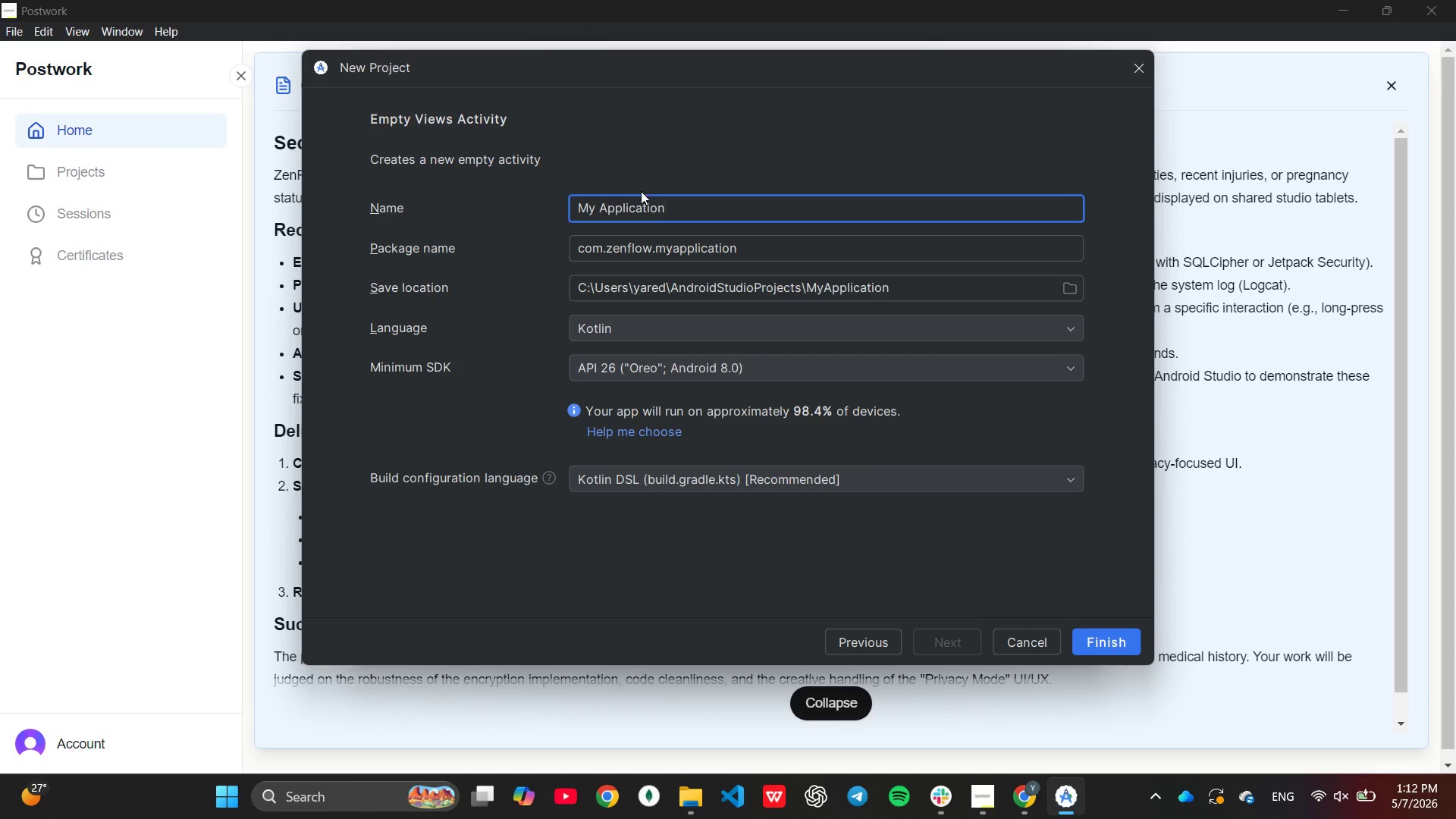 
wait(5.81)
 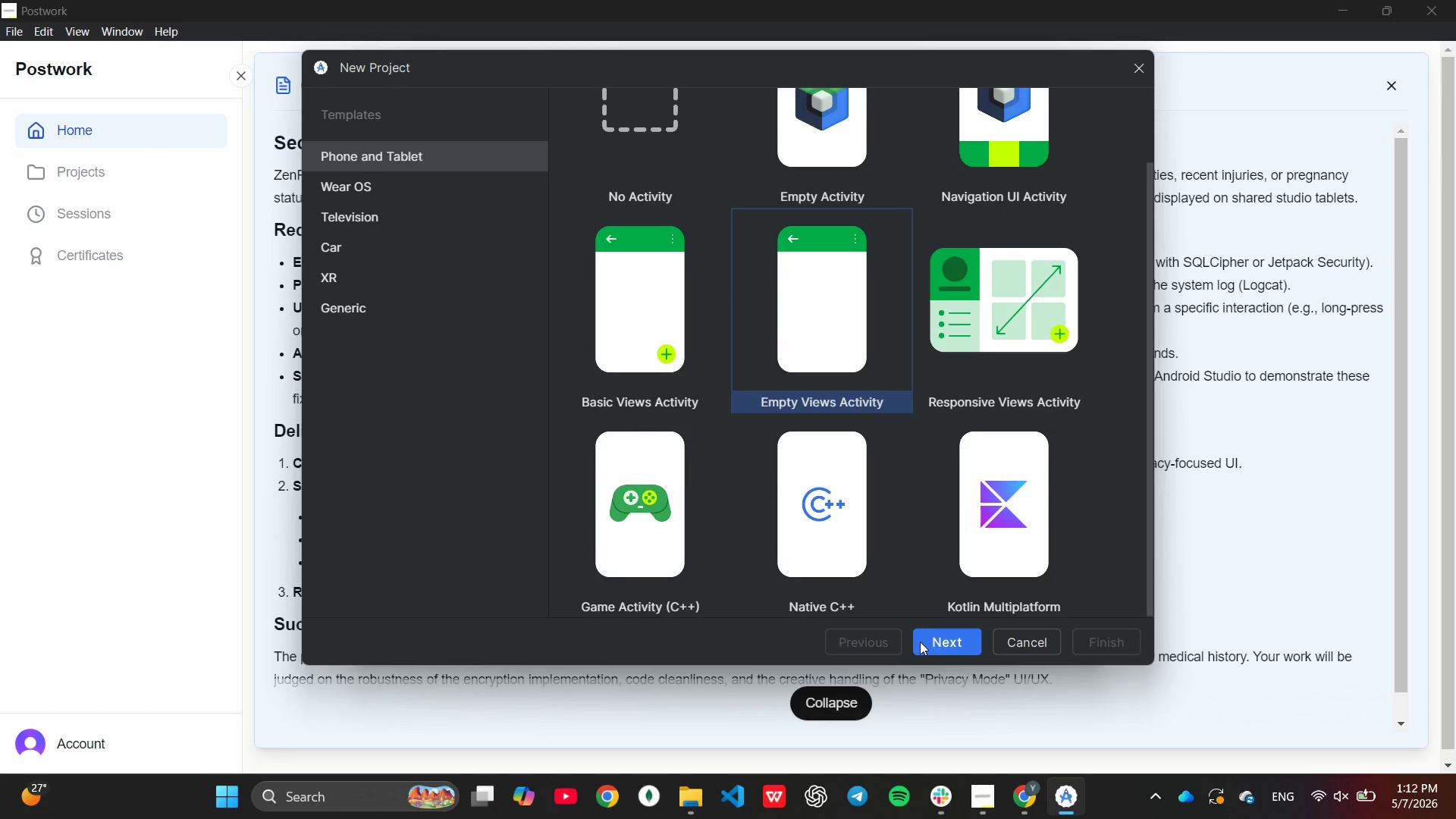 
key(Control+A)
 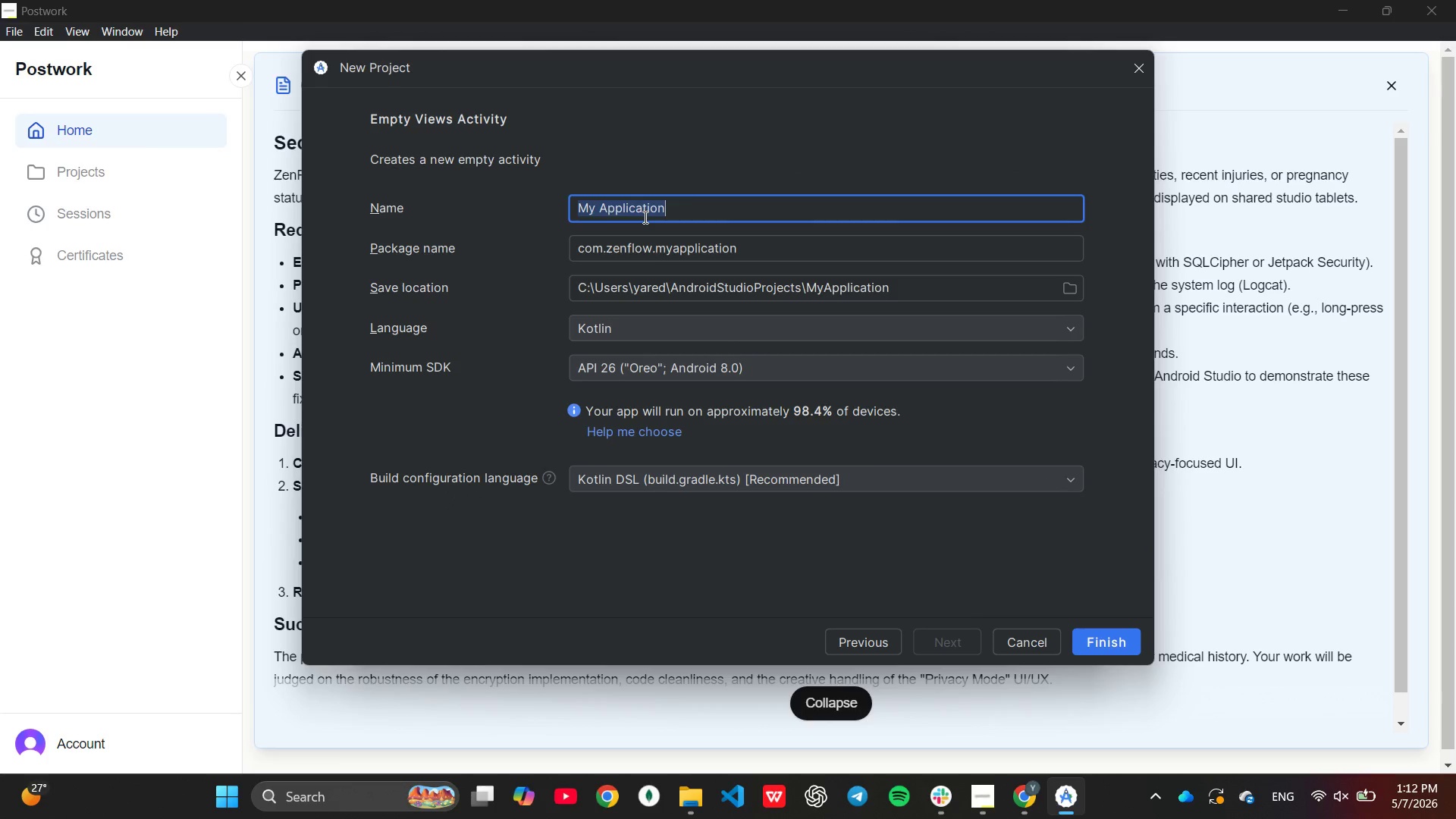 
key(Control+V)
 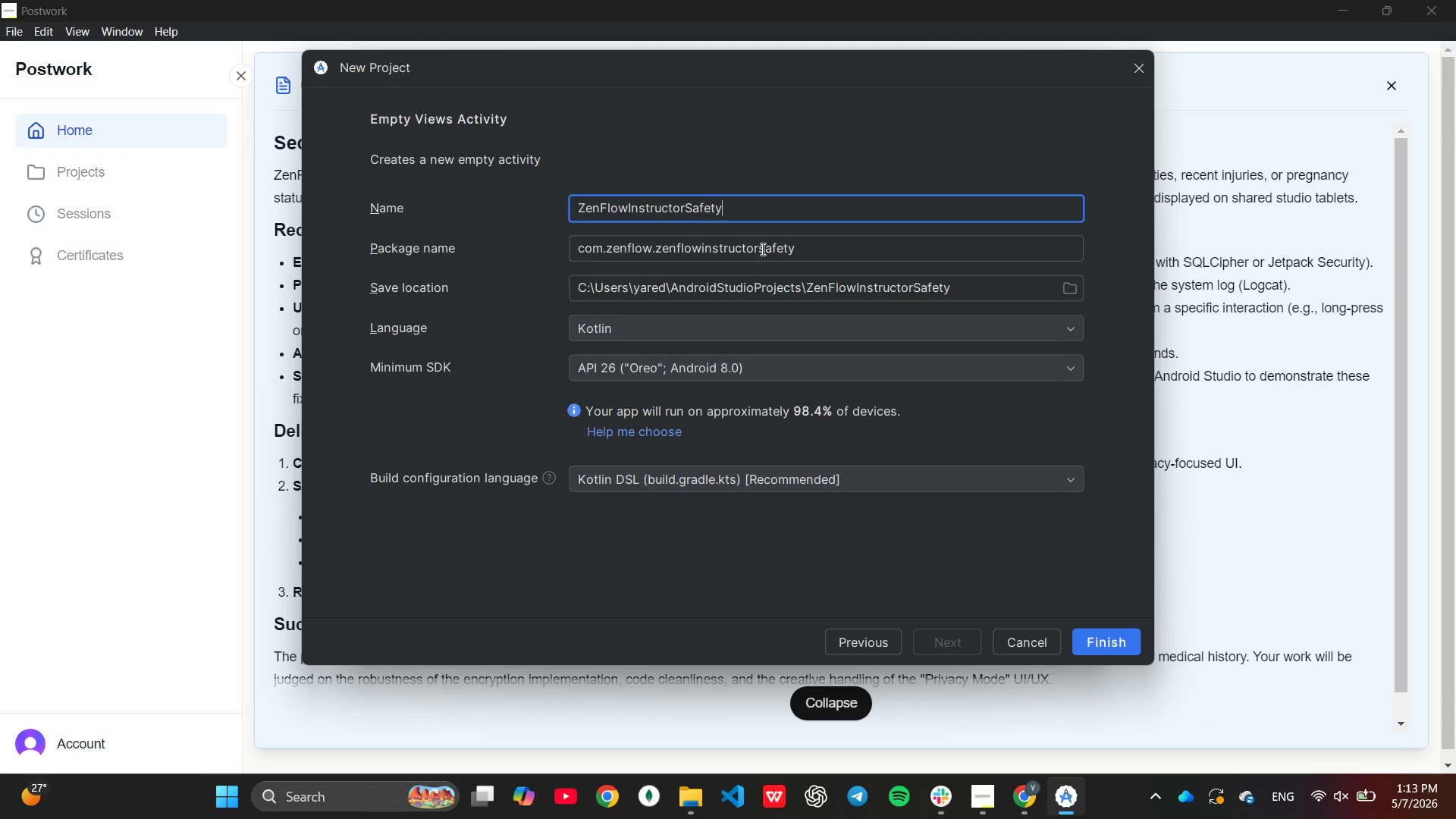 
wait(5.36)
 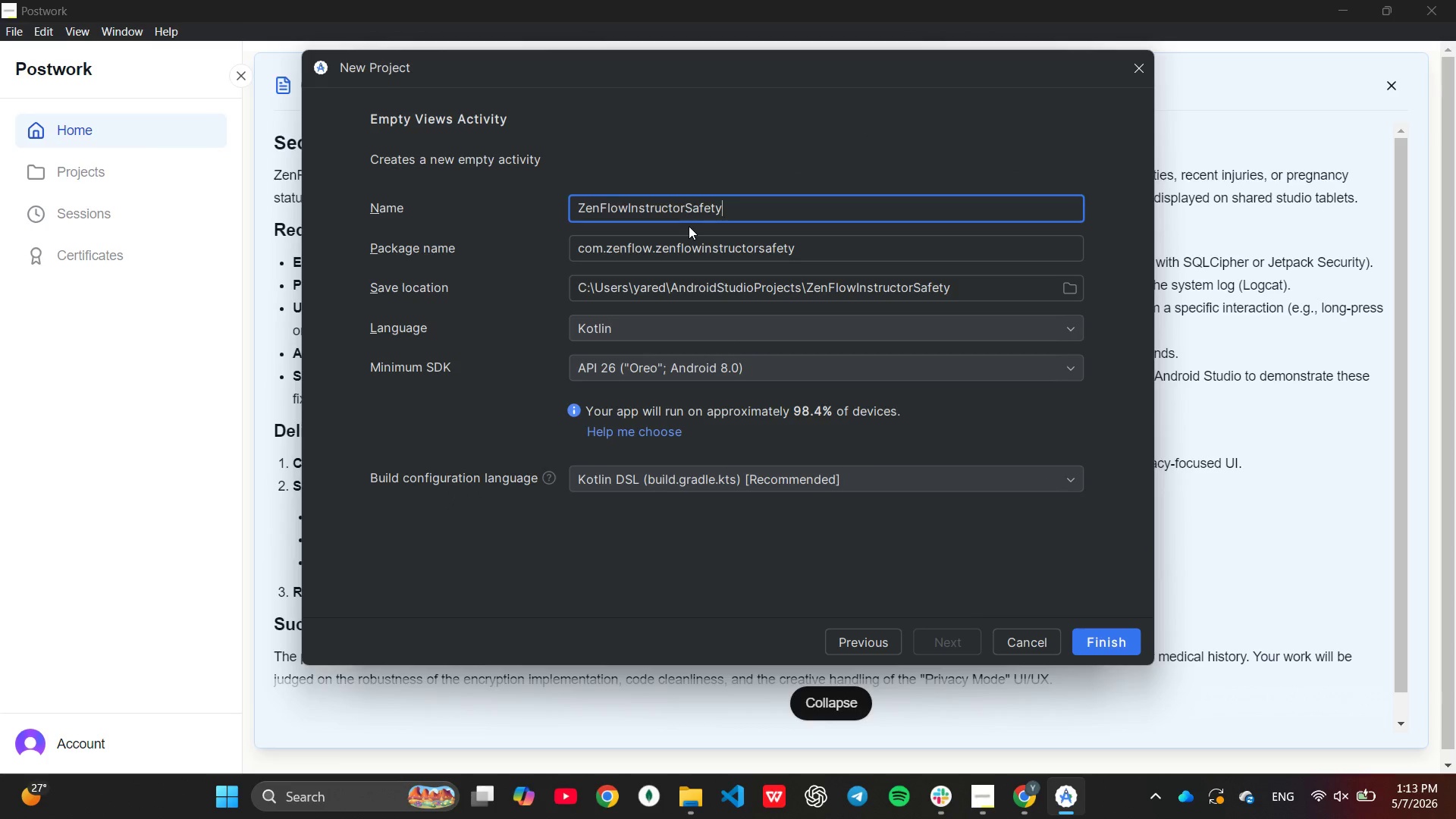 
key(ArrowLeft)
 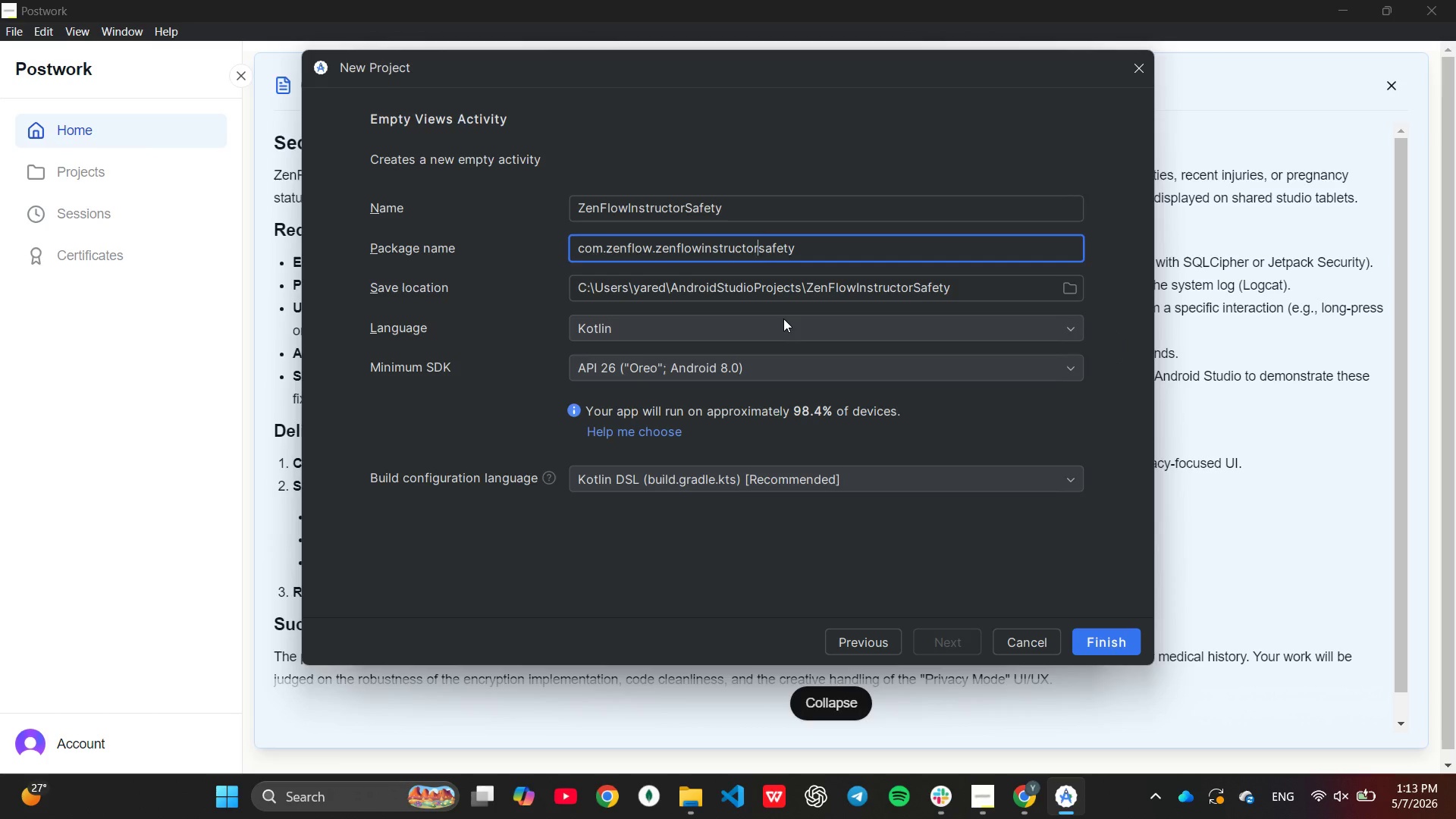 
hold_key(key=Backspace, duration=0.81)
 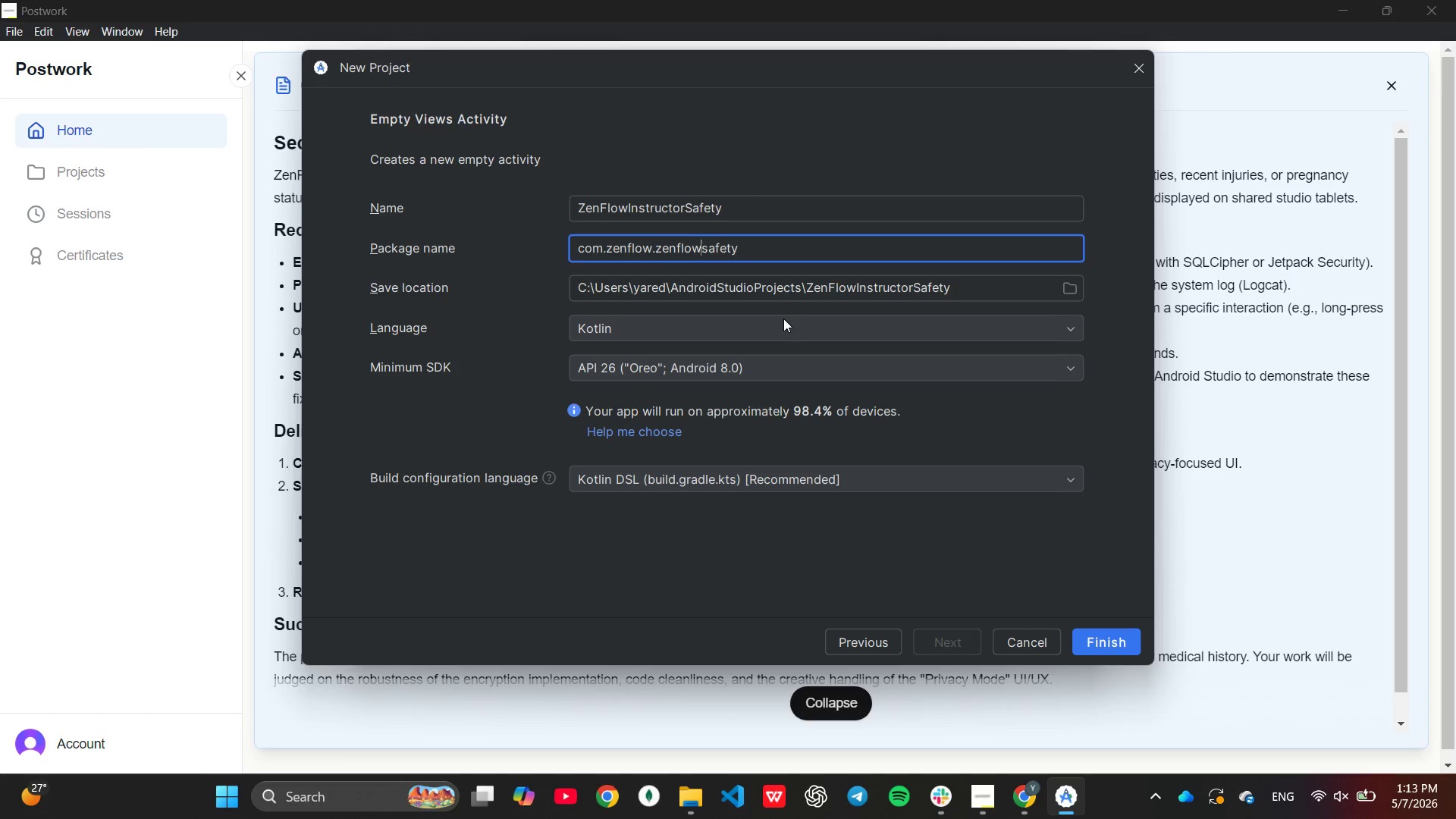 
key(Backspace)
 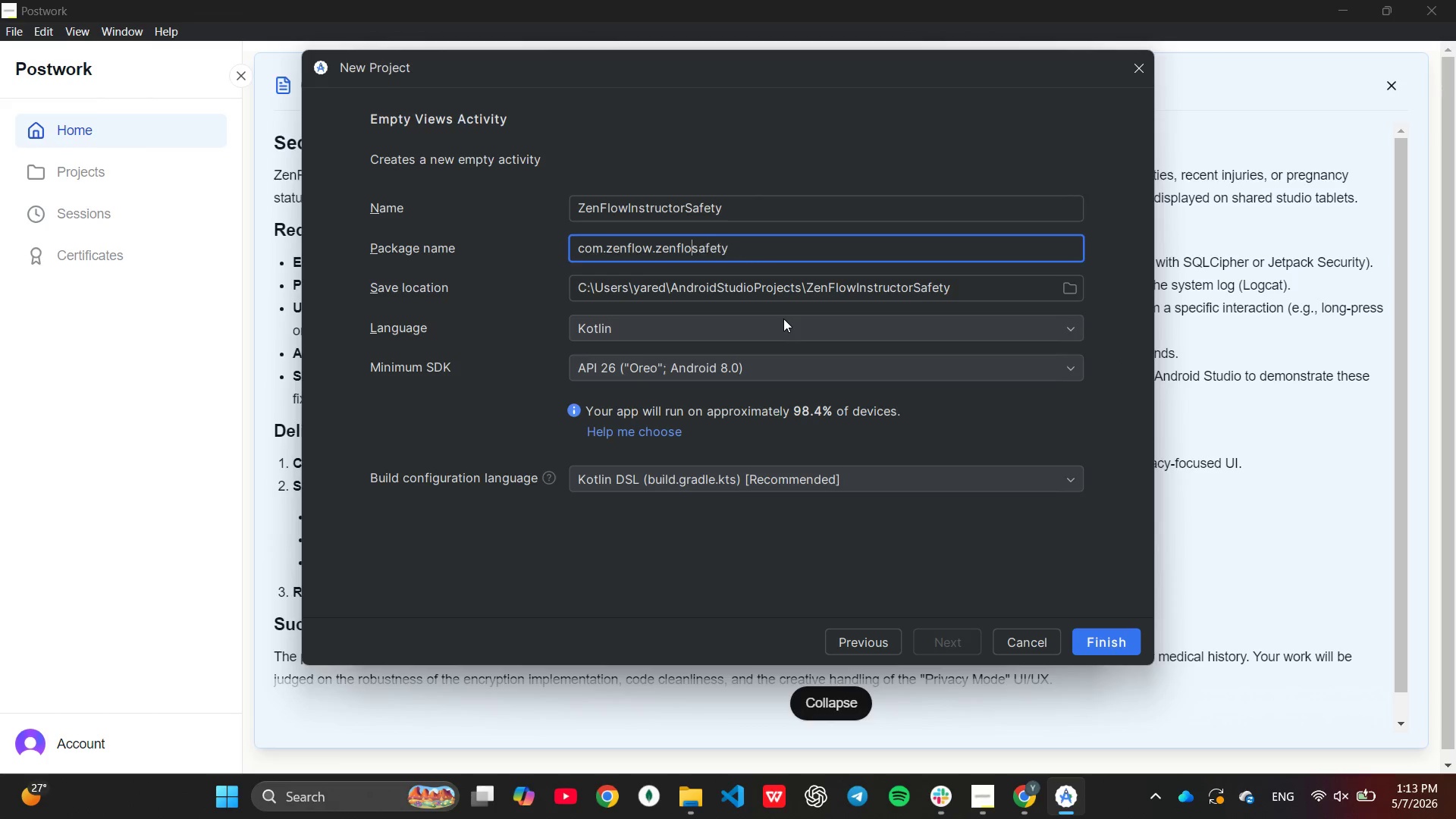 
key(Backspace)
 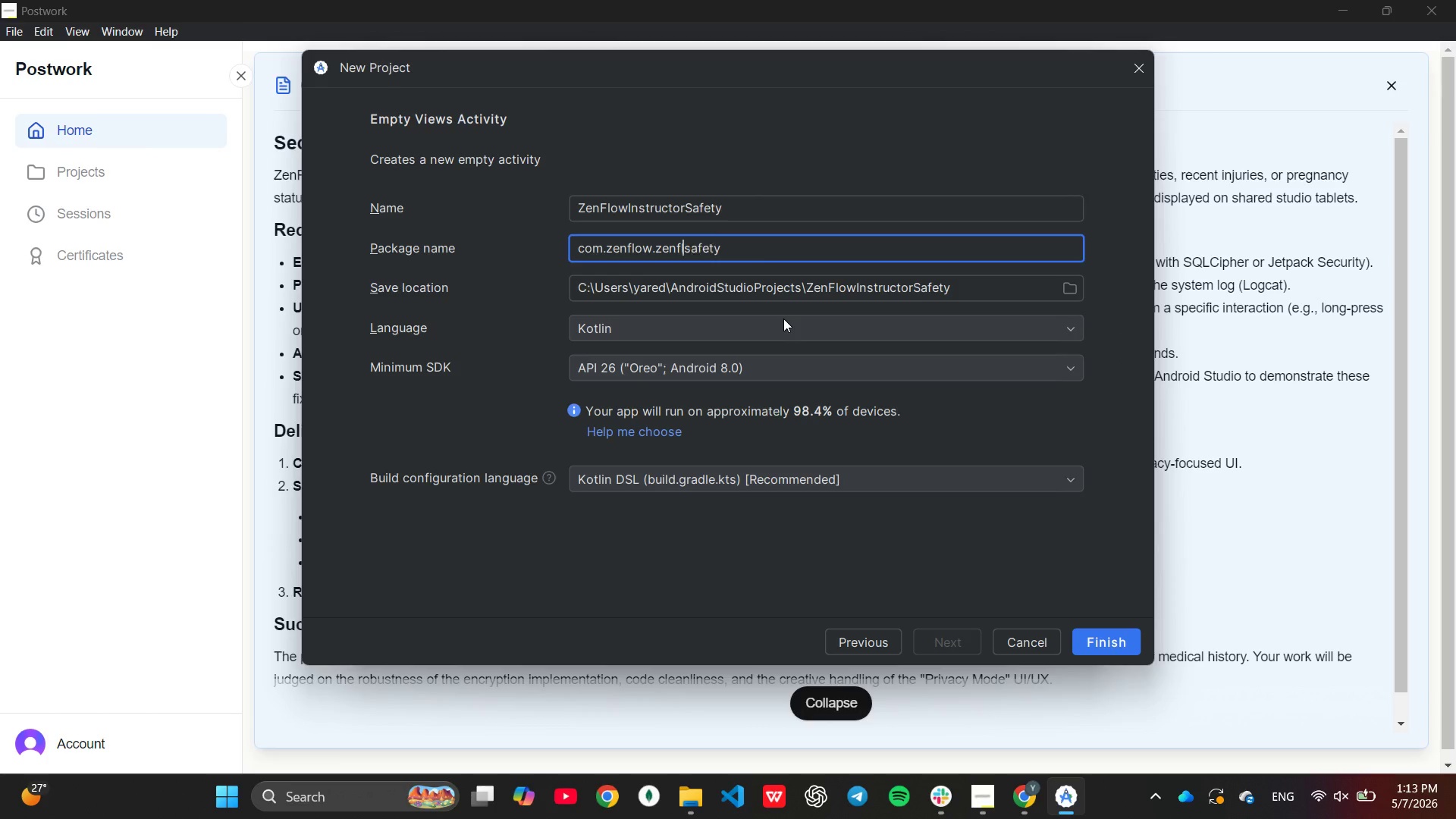 
key(Backspace)
 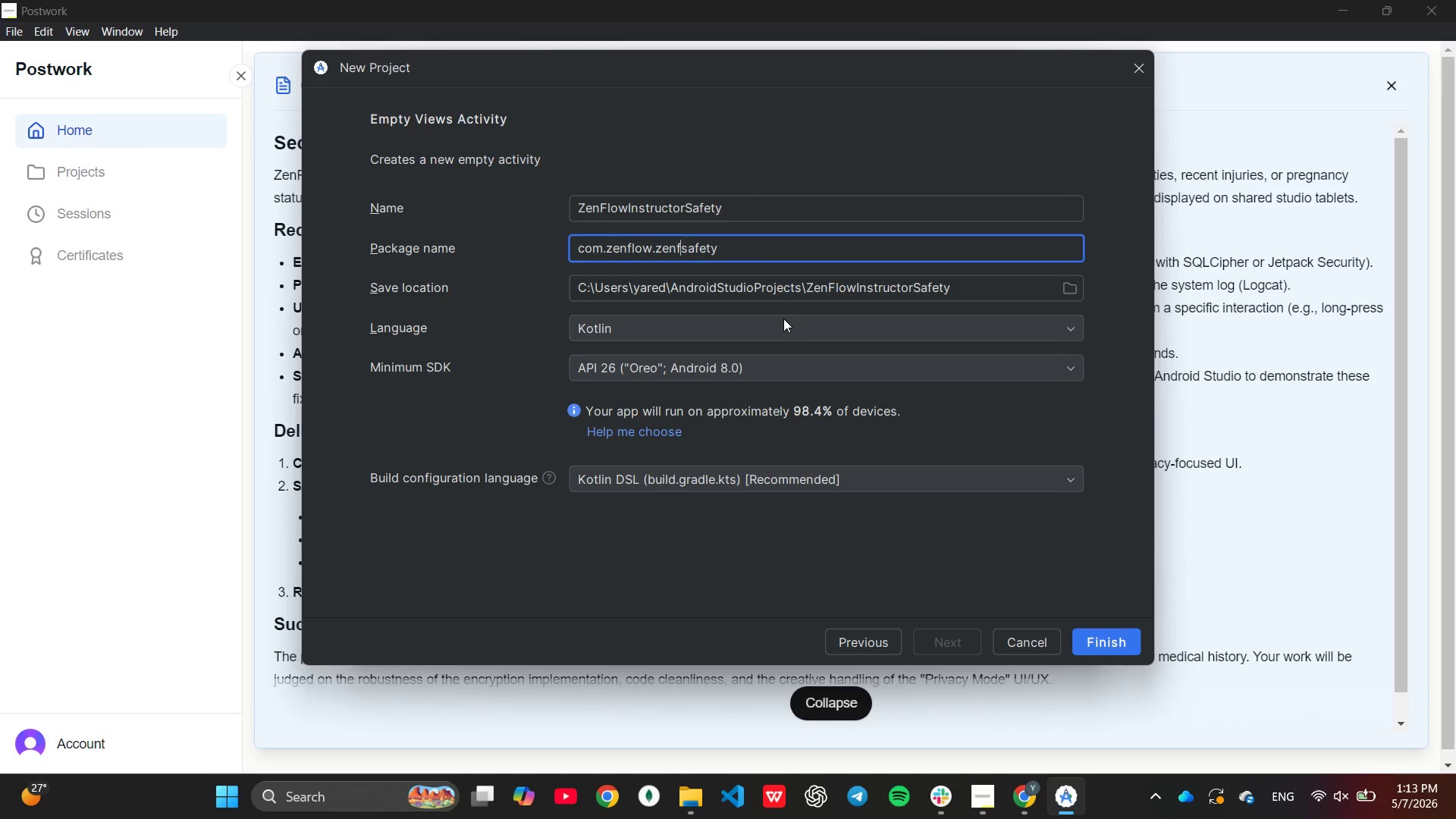 
key(Backspace)
 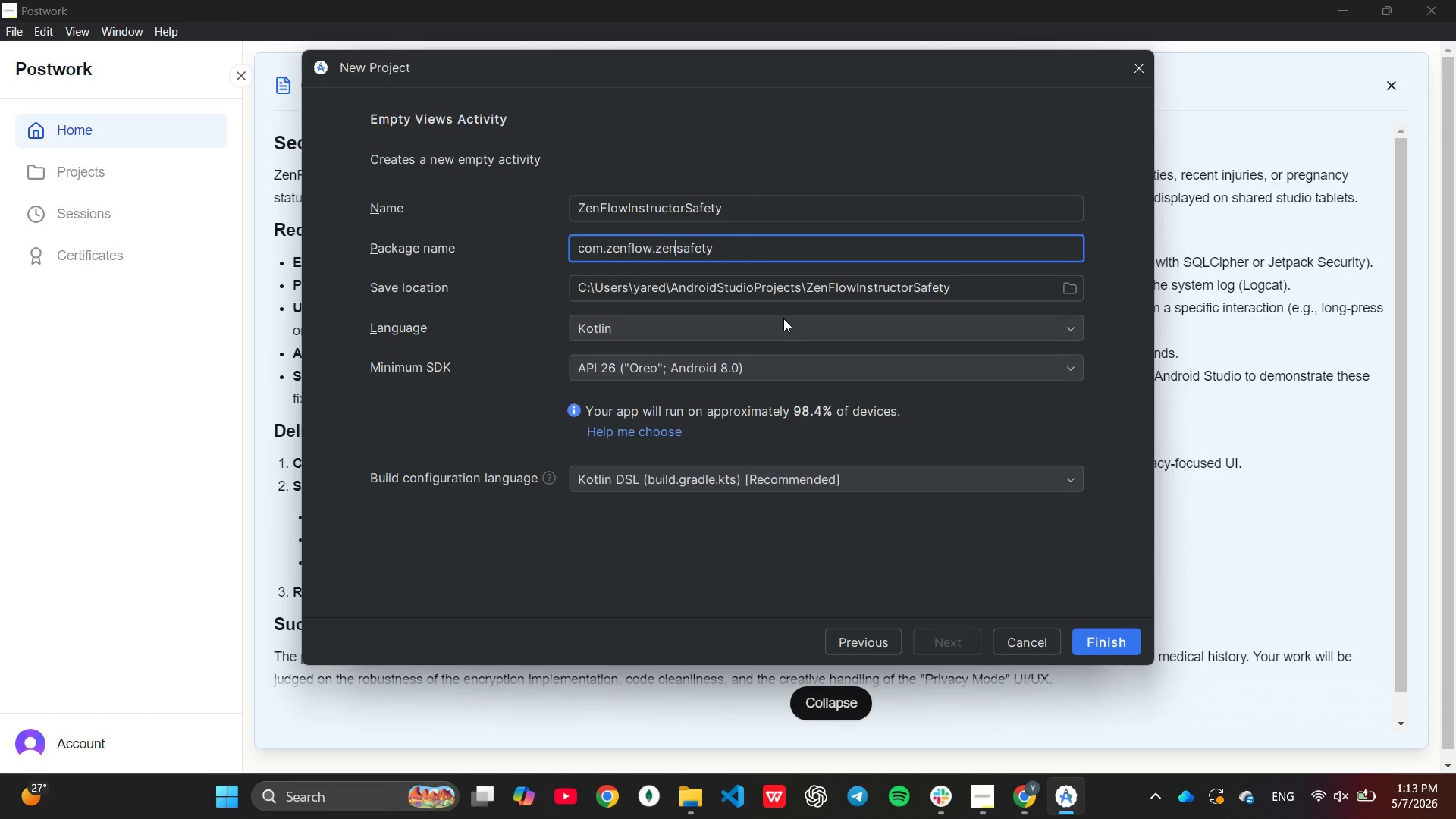 
key(Backspace)
 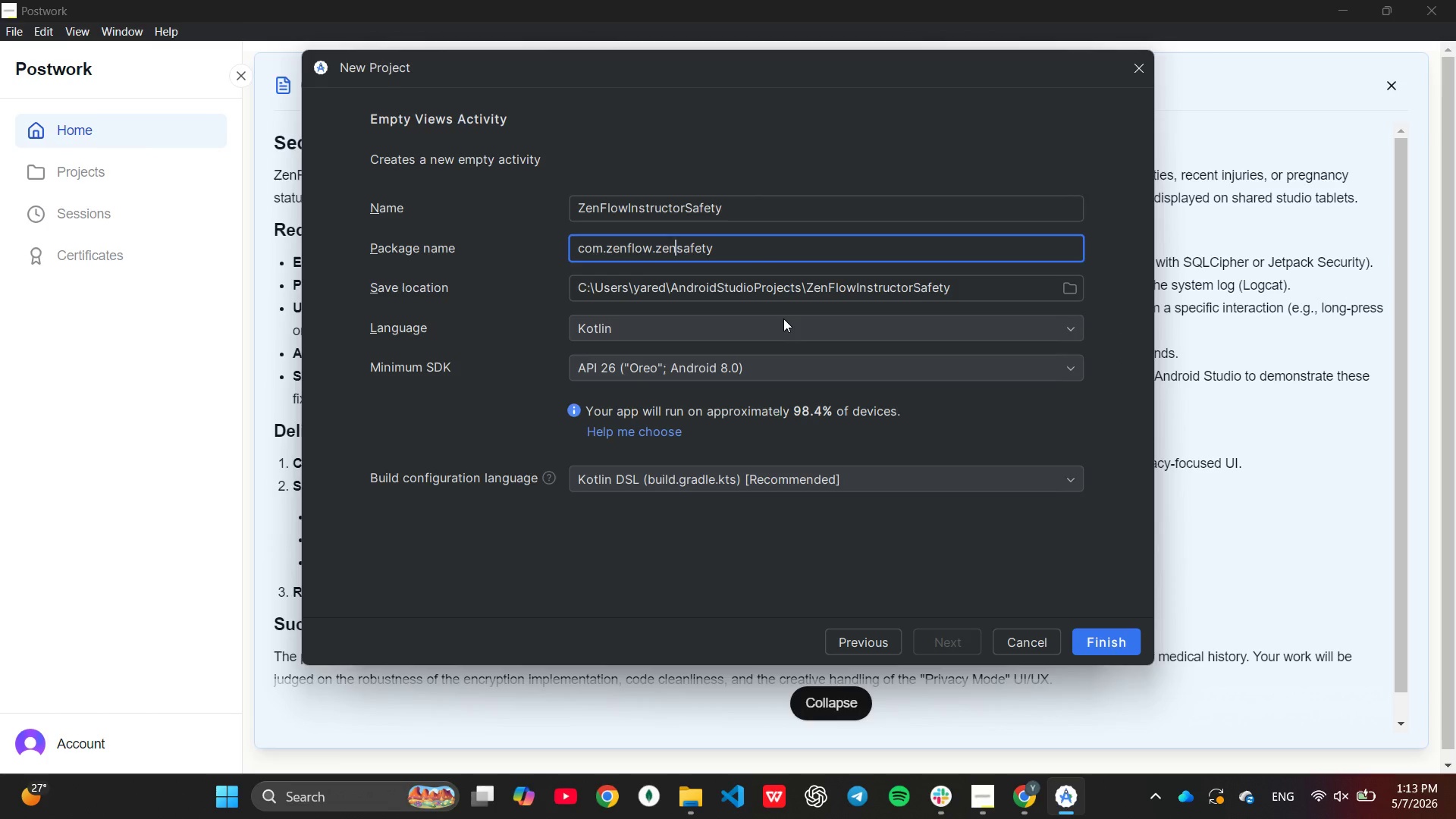 
key(Backspace)
 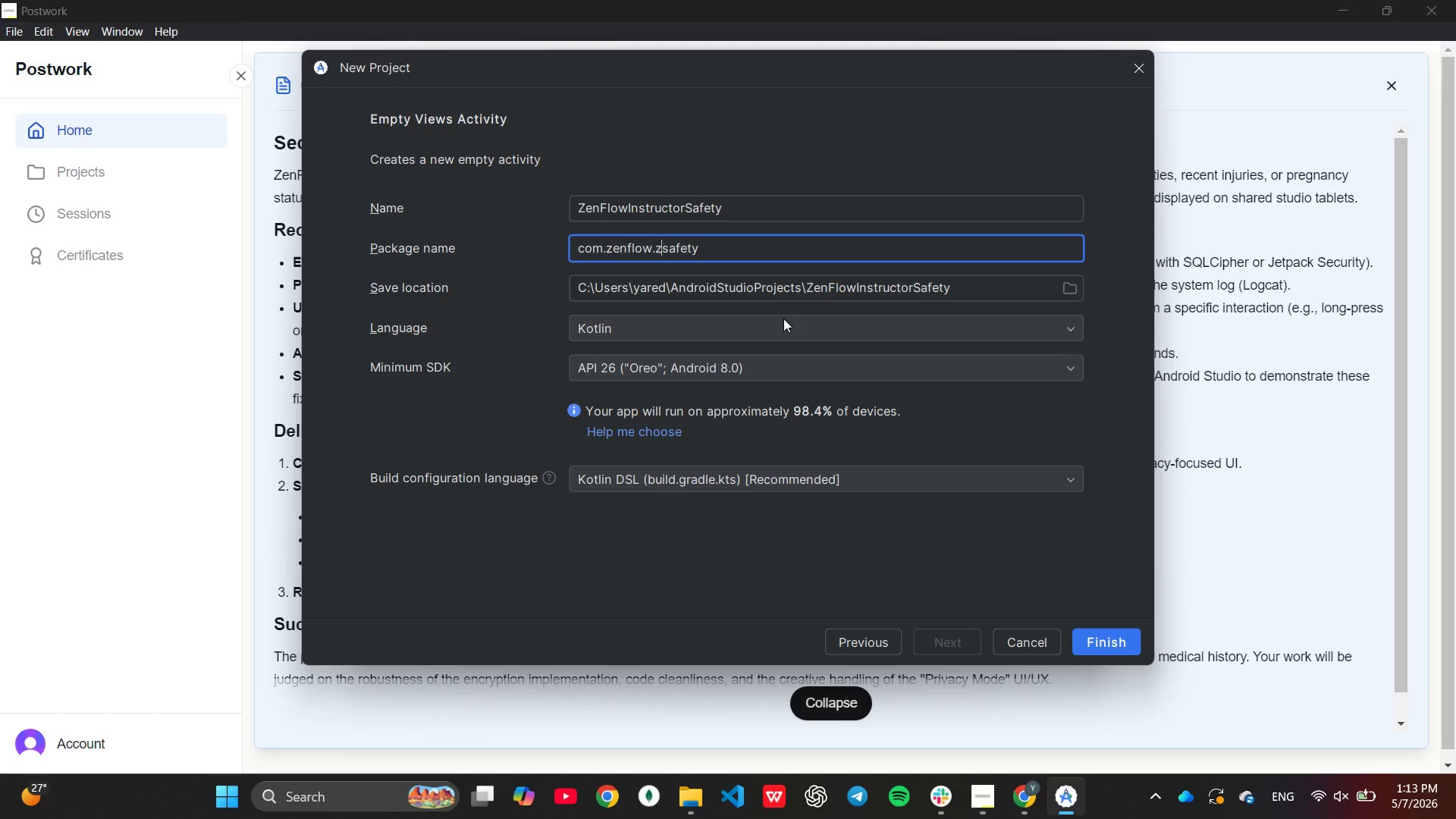 
key(Backspace)
 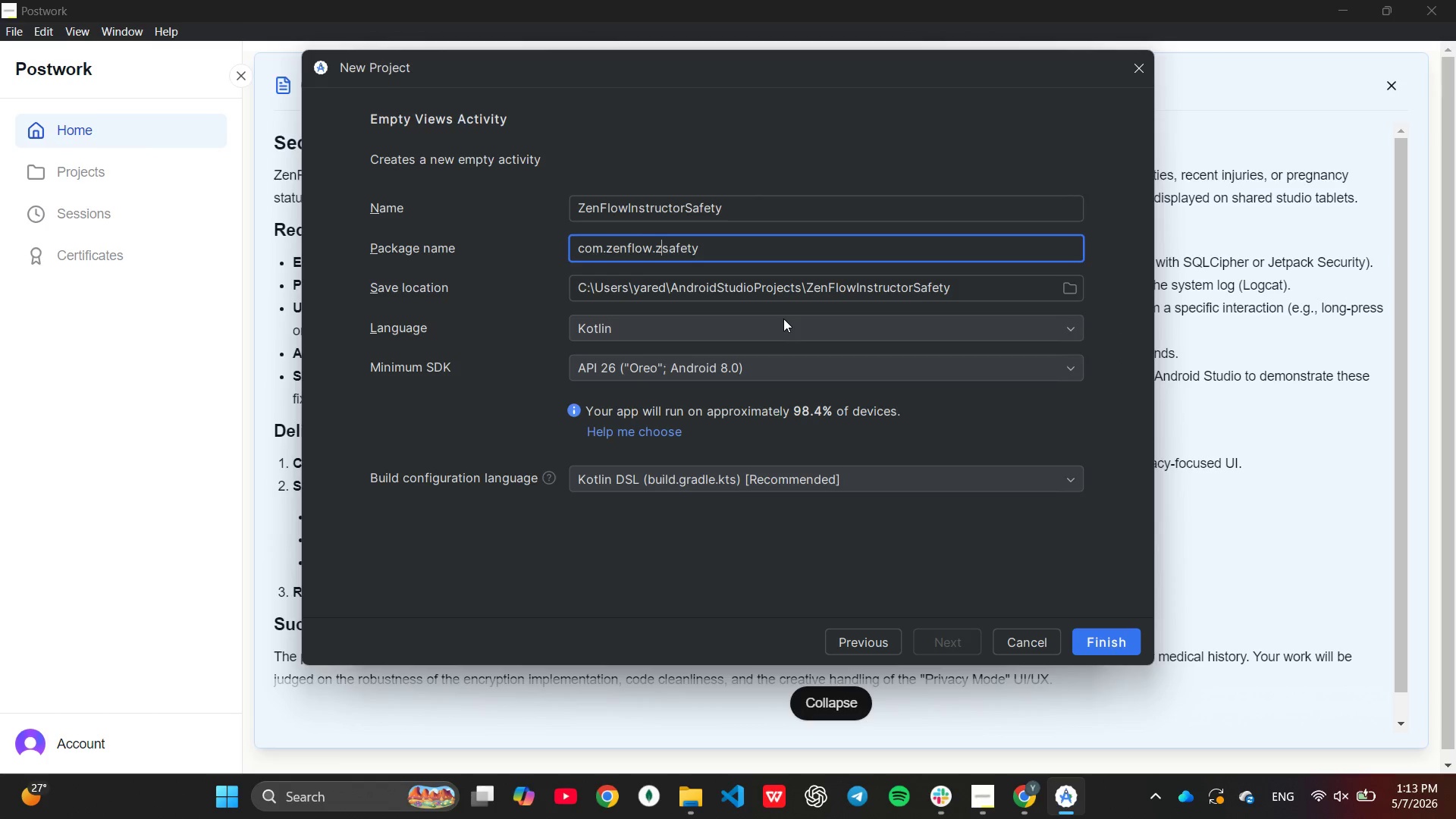 
key(Backspace)
 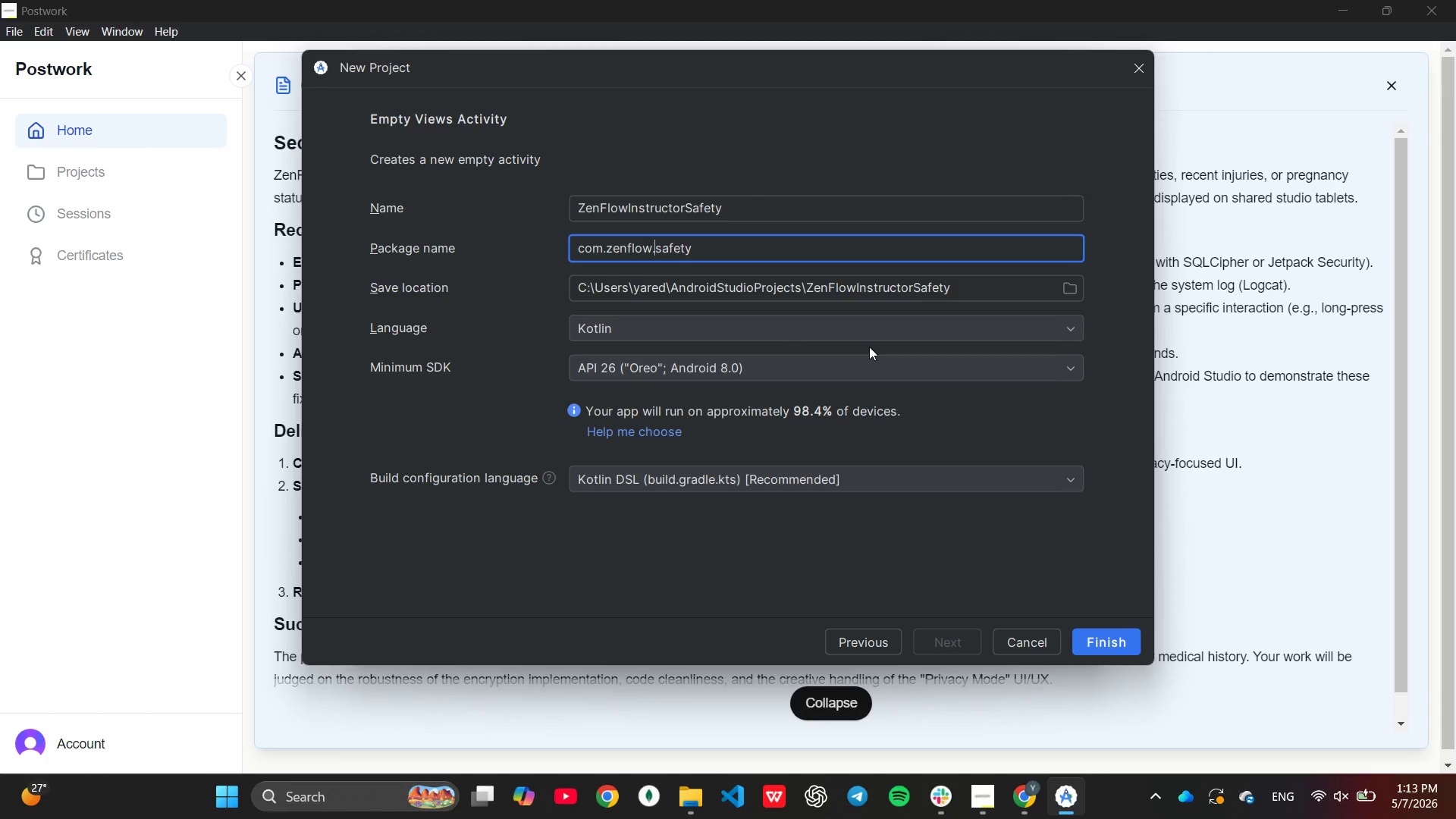 
scroll: coordinate [875, 344], scroll_direction: down, amount: 1.0
 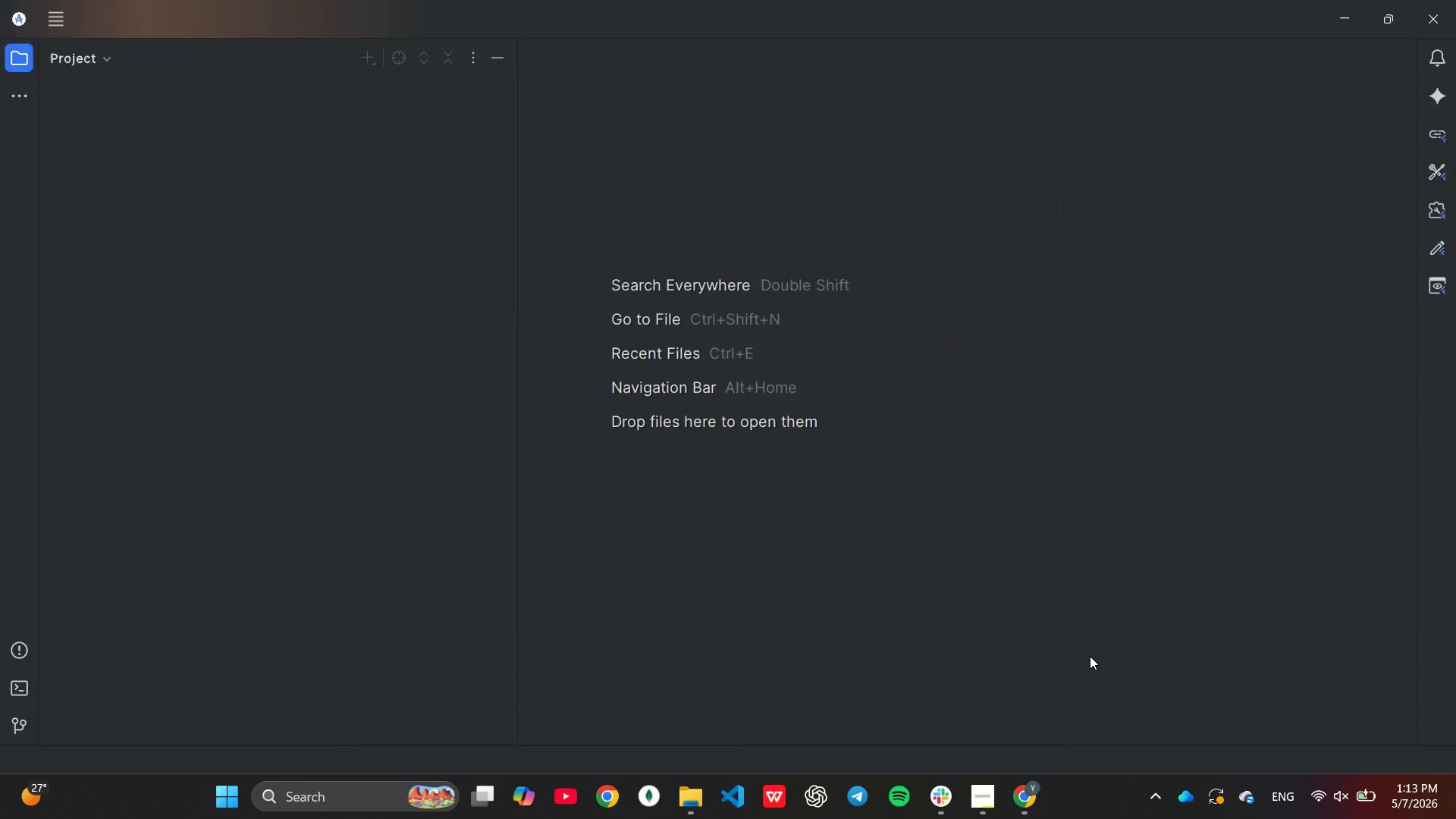 
wait(9.89)
 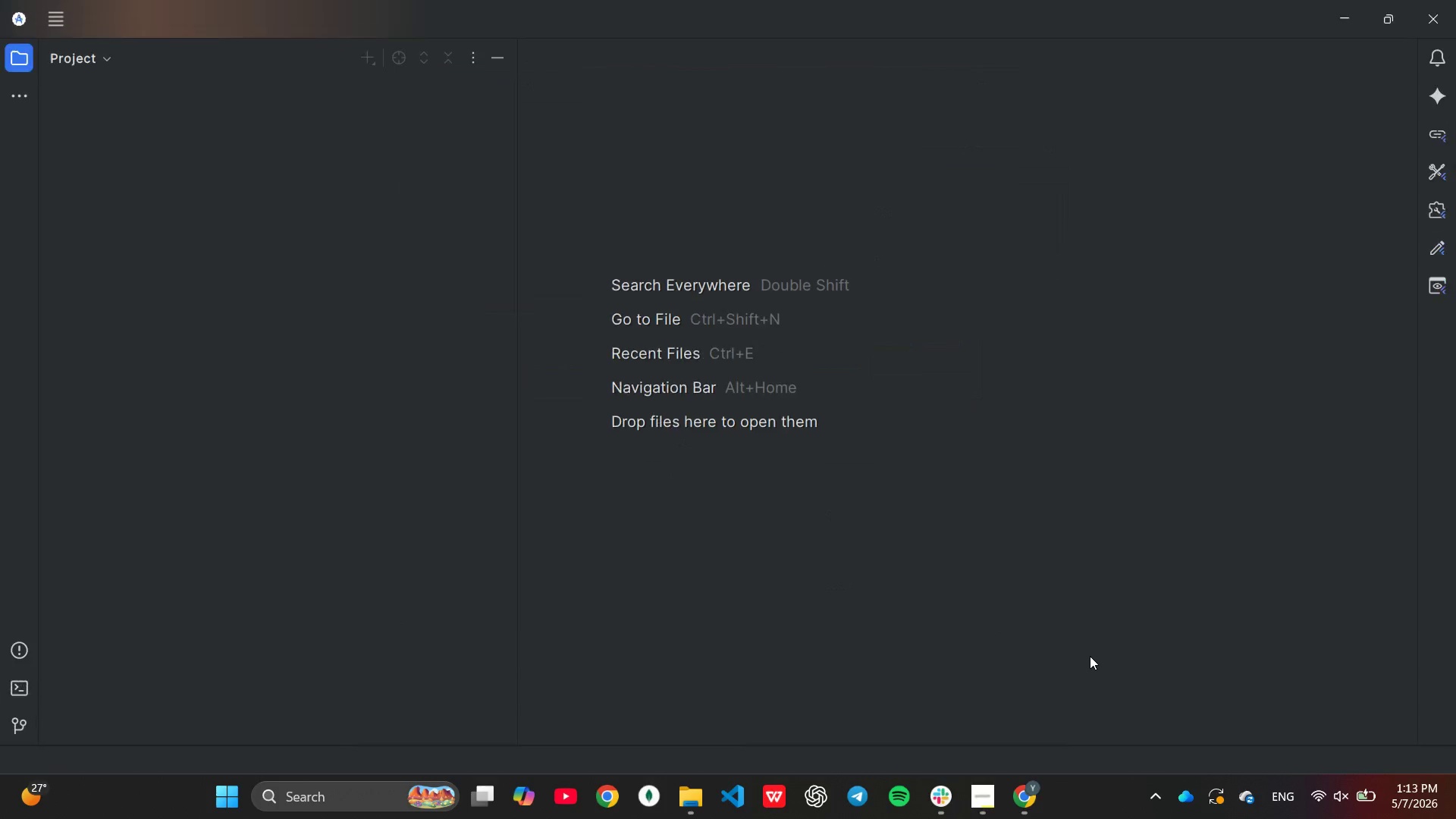 
mouse_move([1061, 679])
 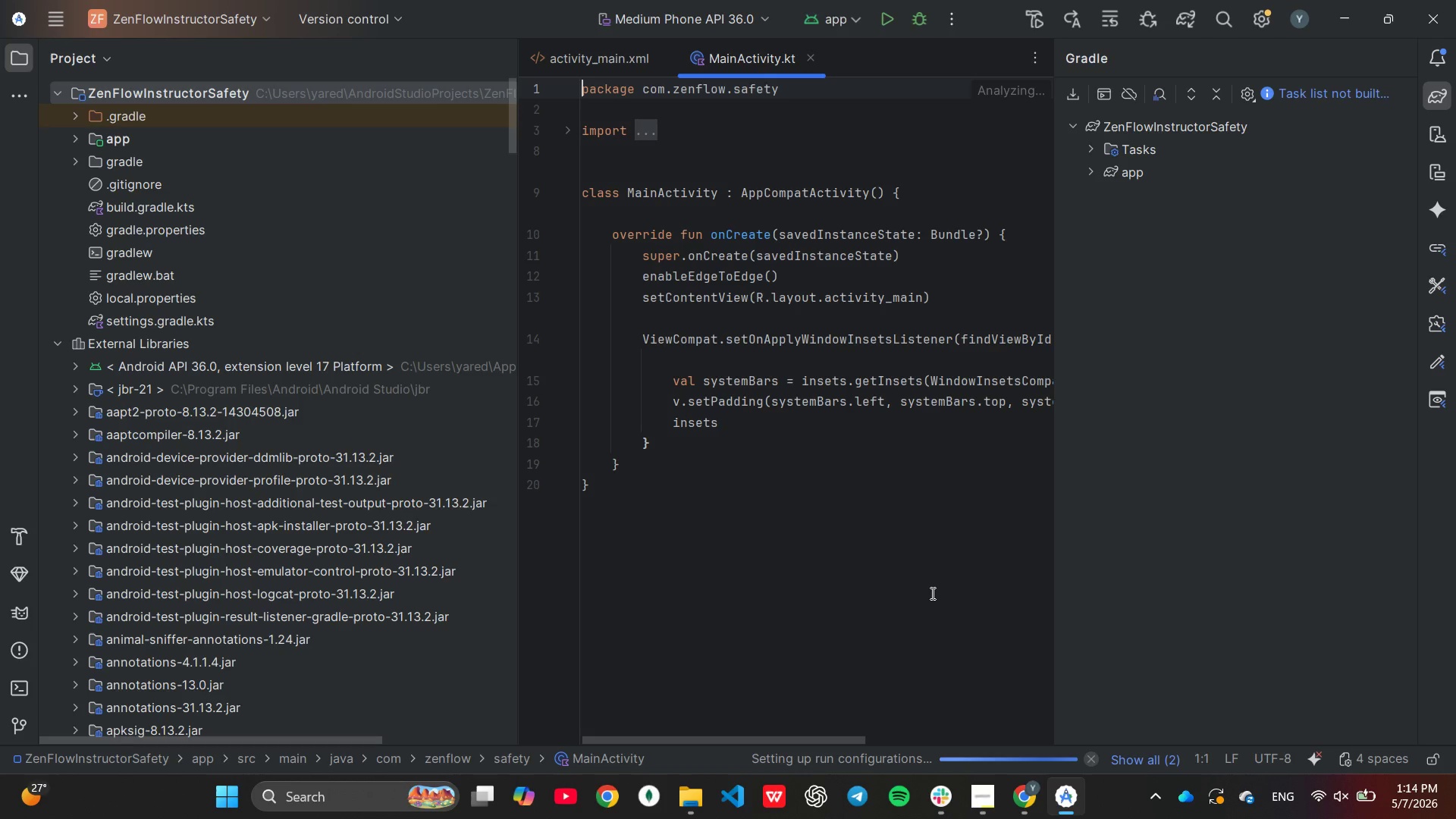 
wait(80.67)
 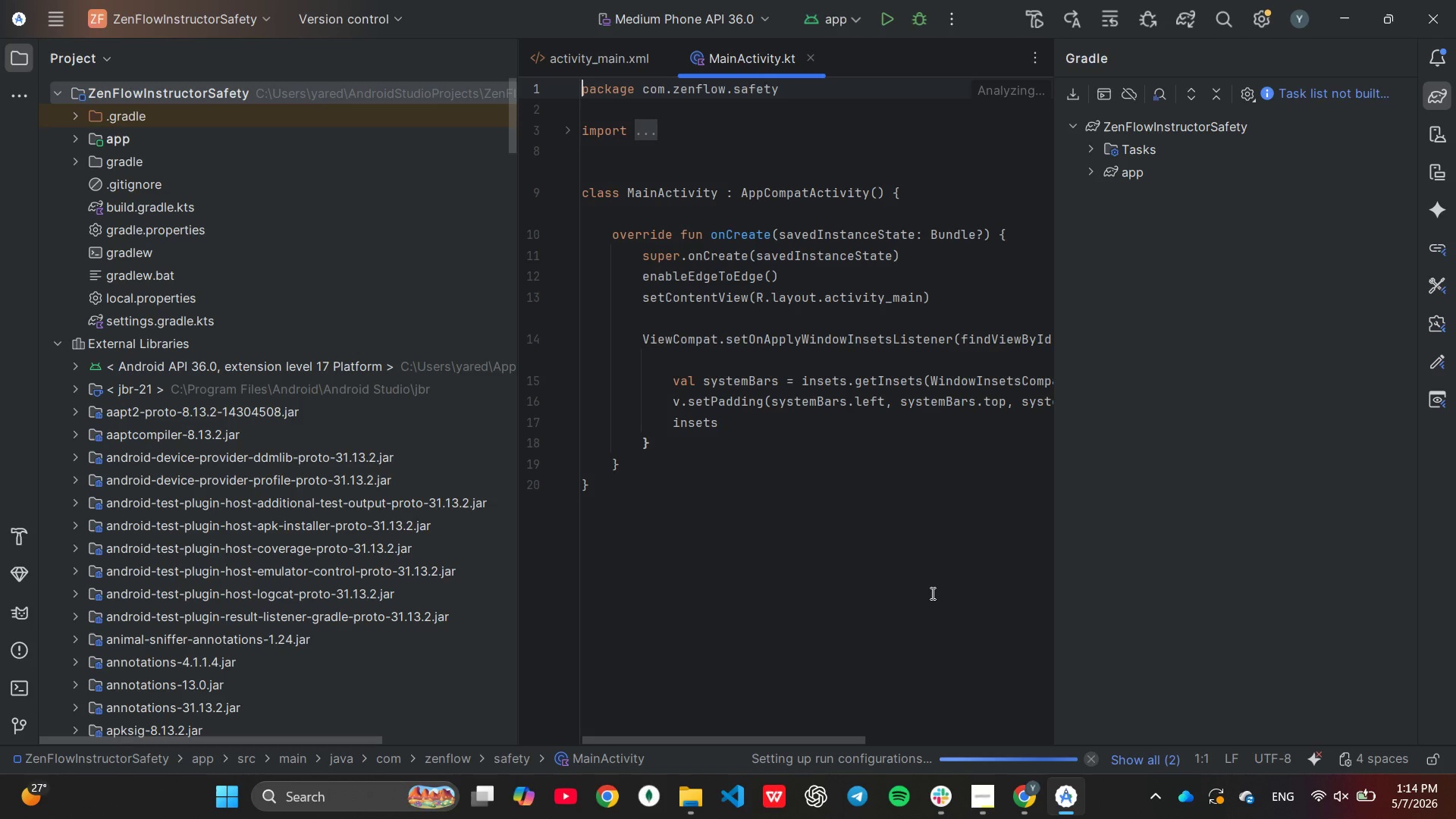 
left_click([50, 346])
 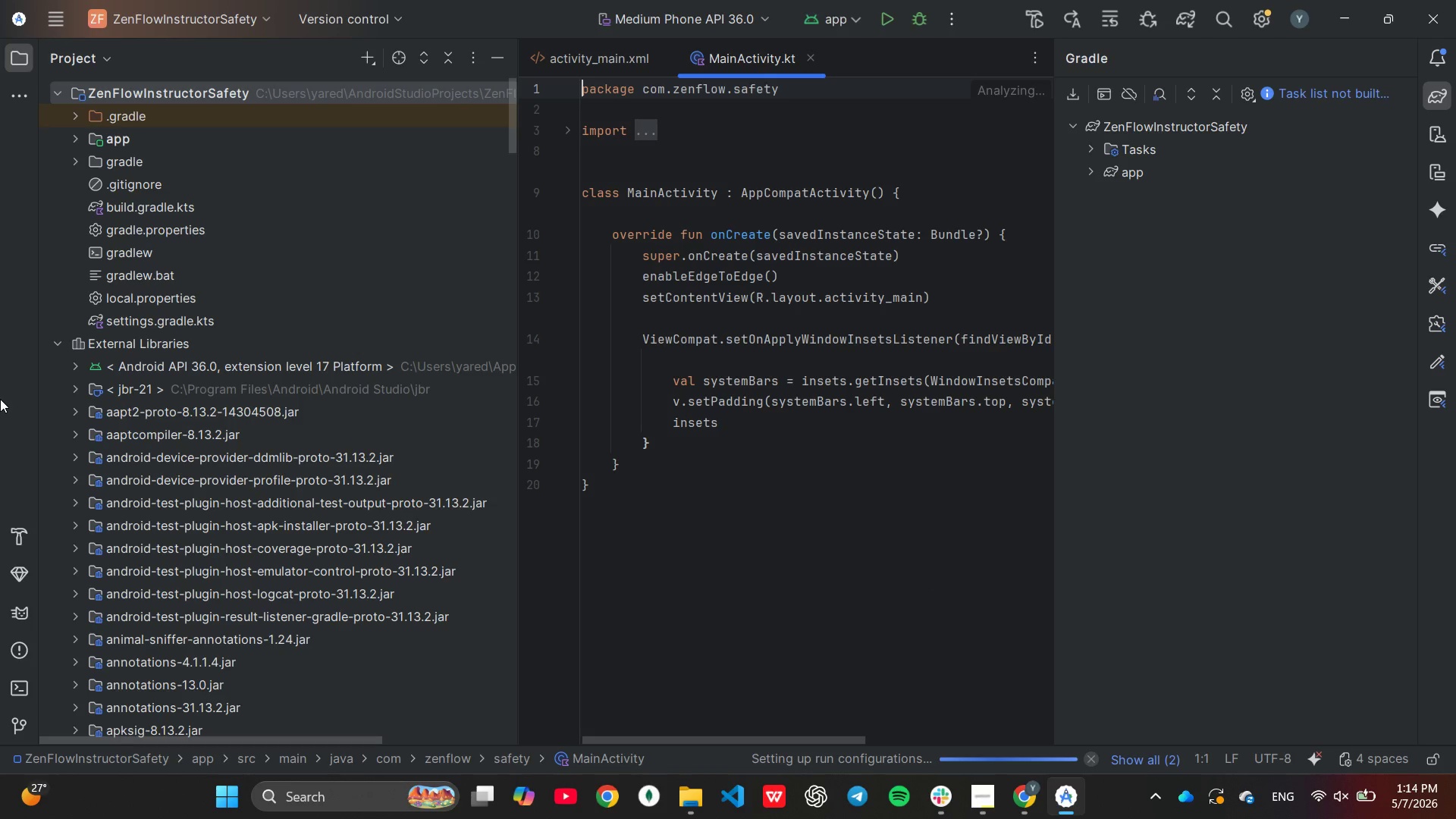 
scroll: coordinate [187, 264], scroll_direction: up, amount: 2.0
 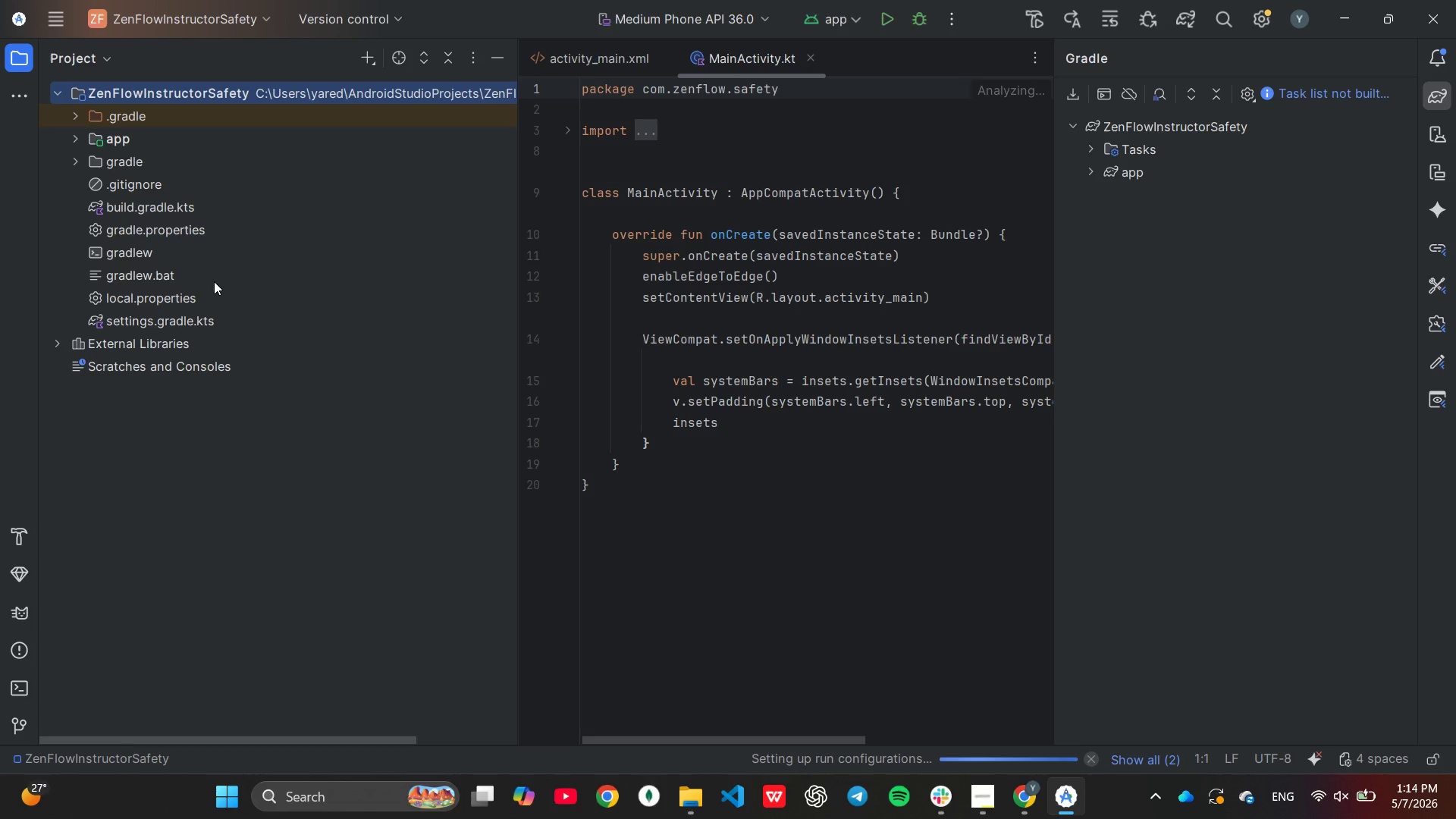 
left_click([1441, 99])
 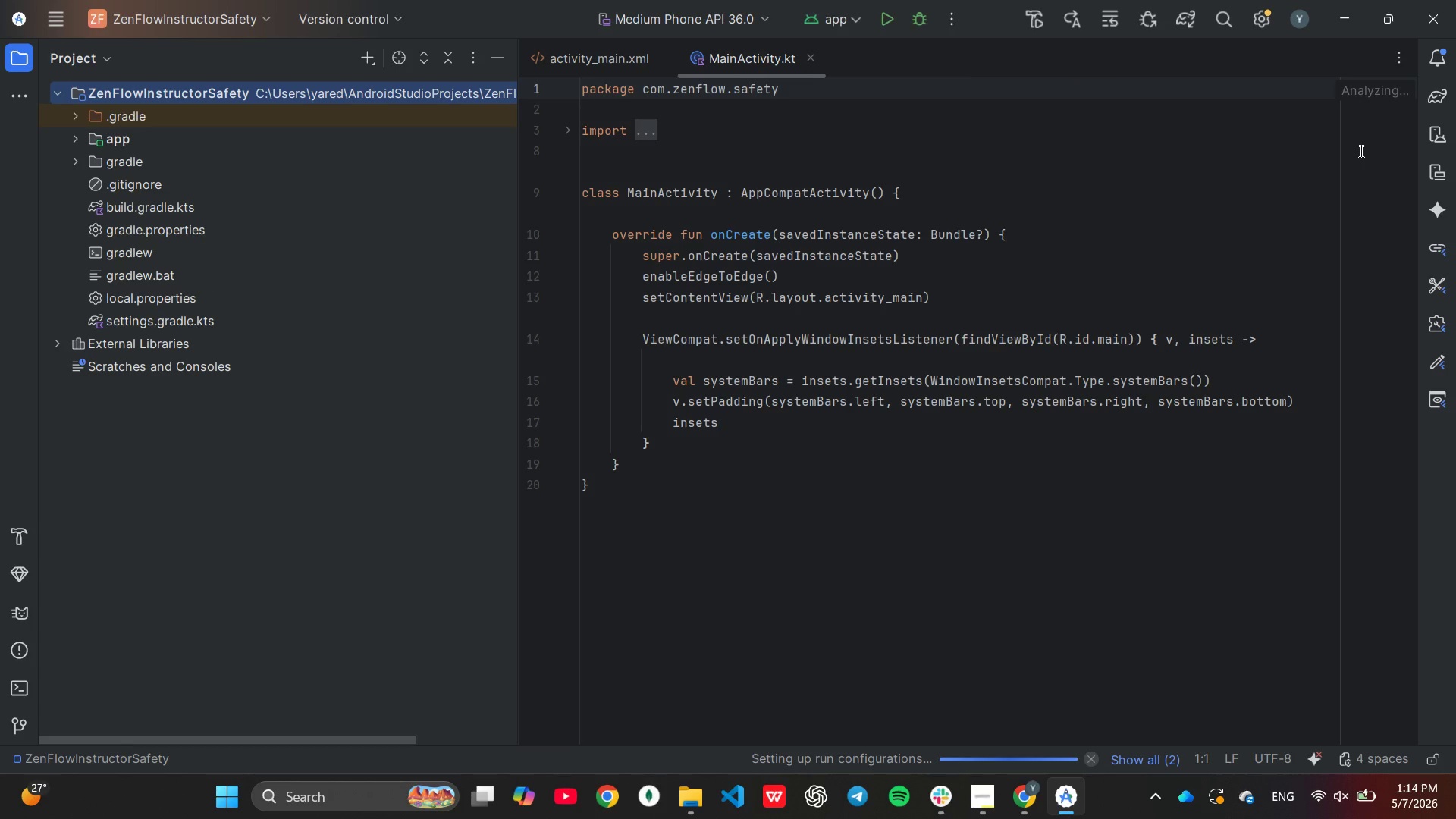 
scroll: coordinate [912, 337], scroll_direction: up, amount: 2.0
 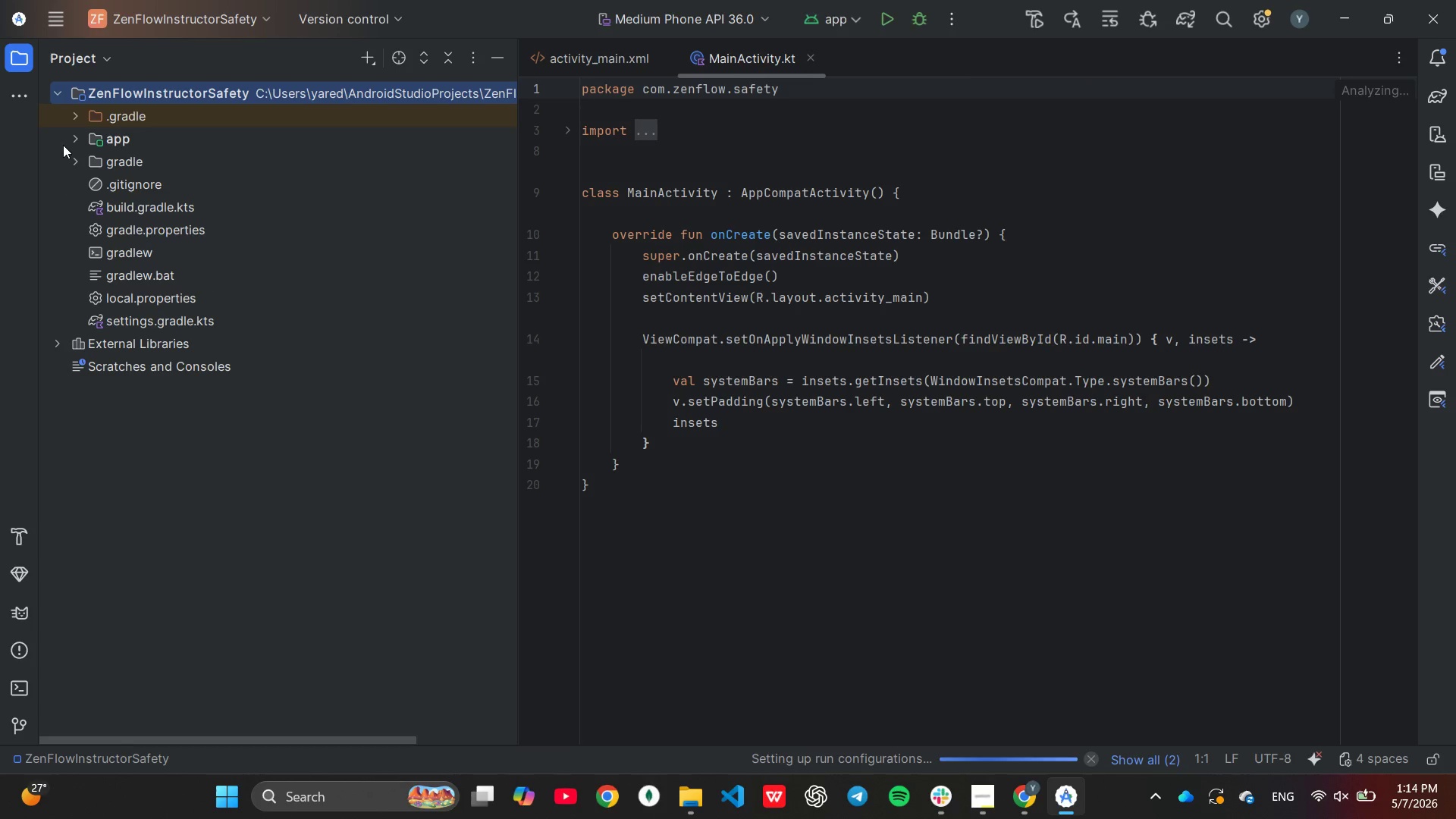 
left_click([72, 140])
 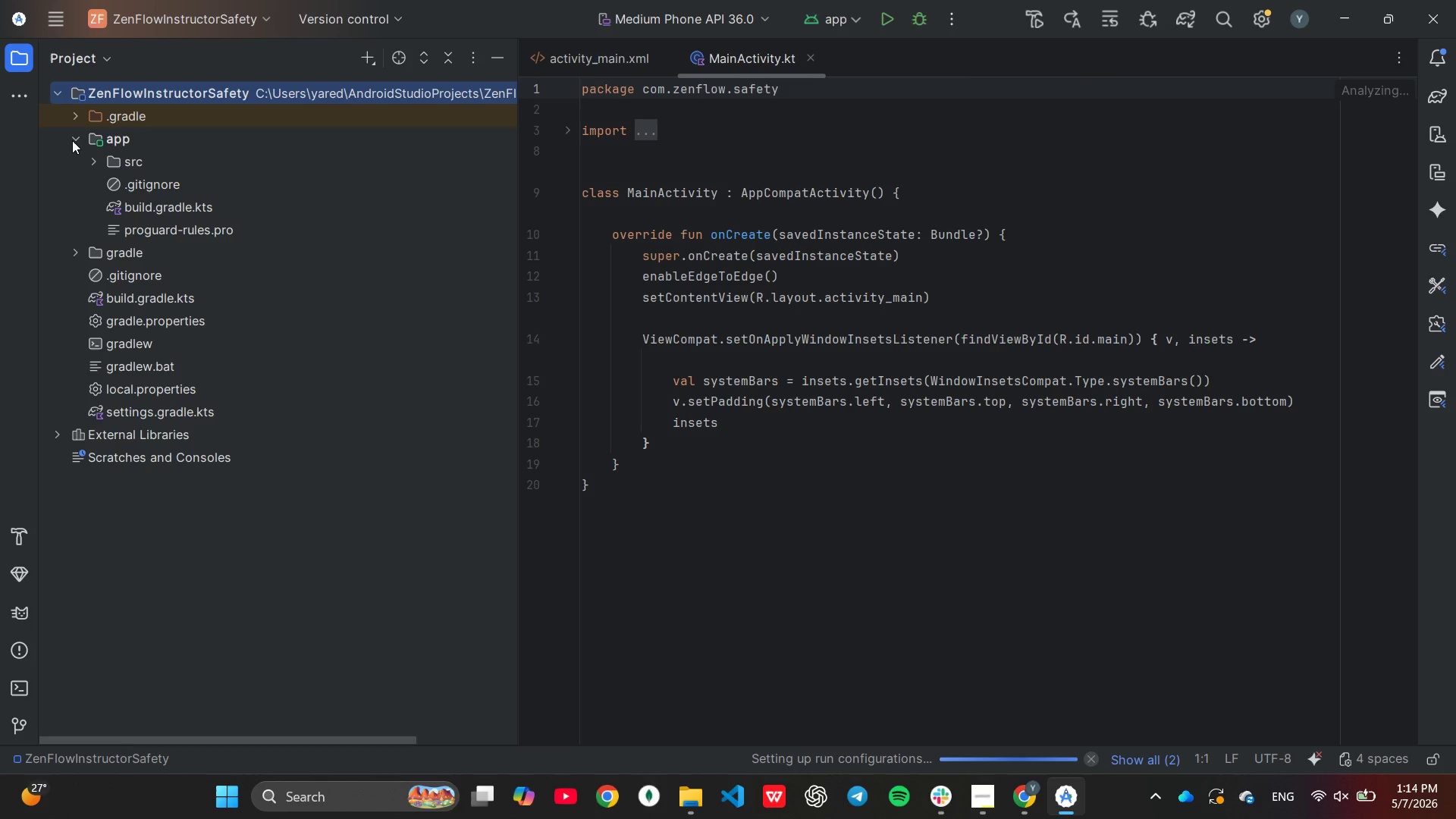 
left_click([93, 161])
 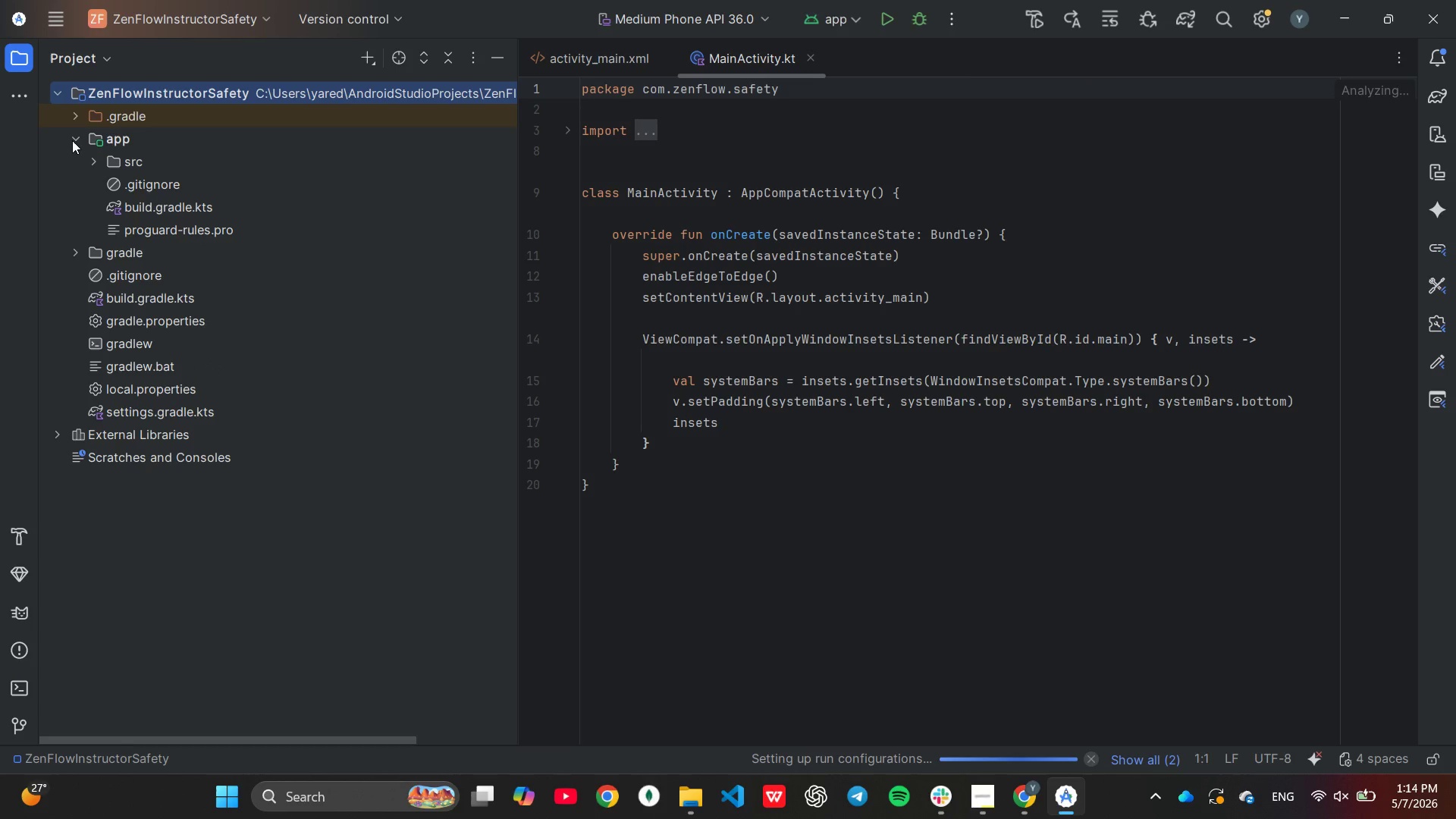 
left_click([115, 205])
 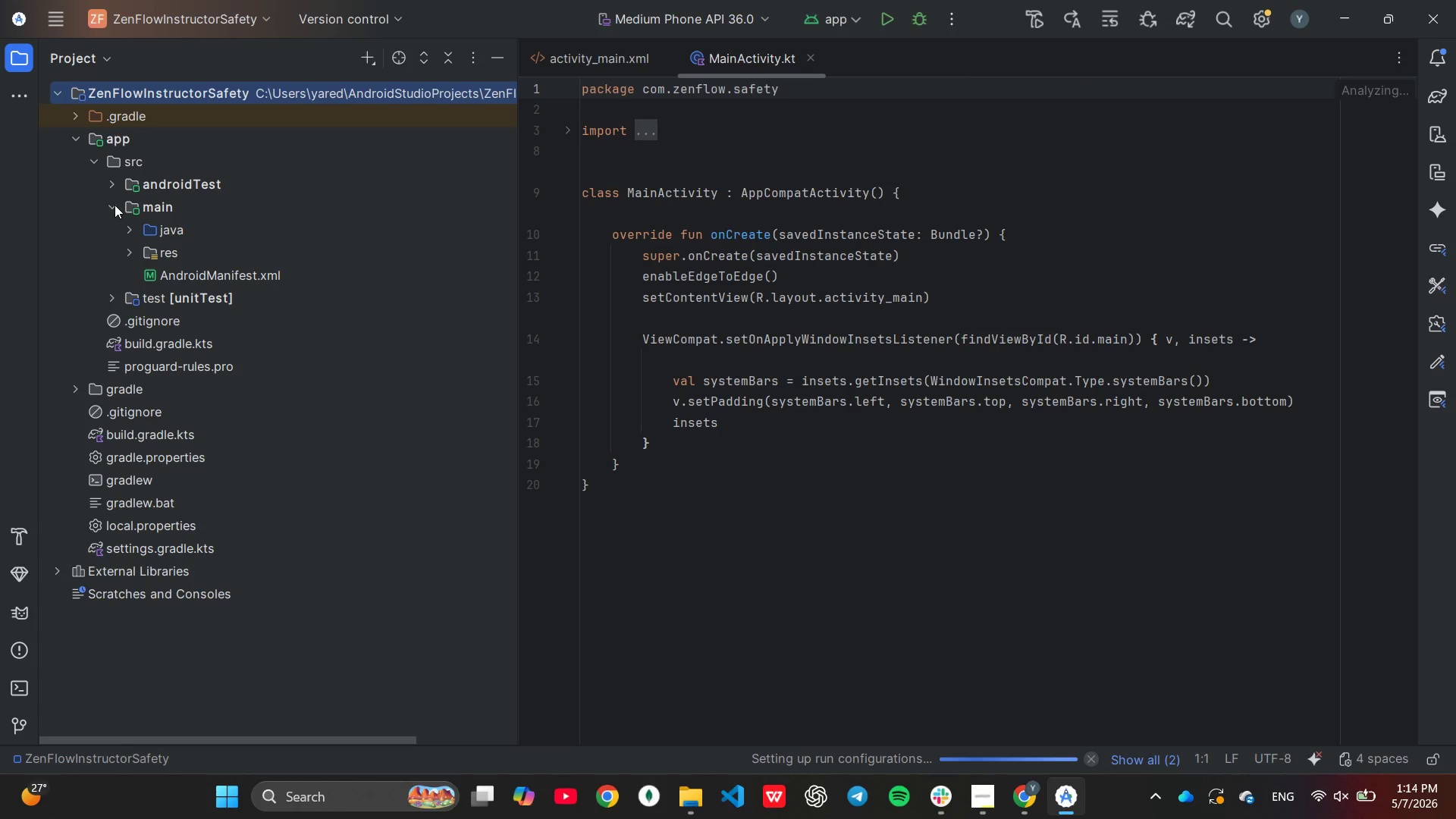 
left_click([130, 231])
 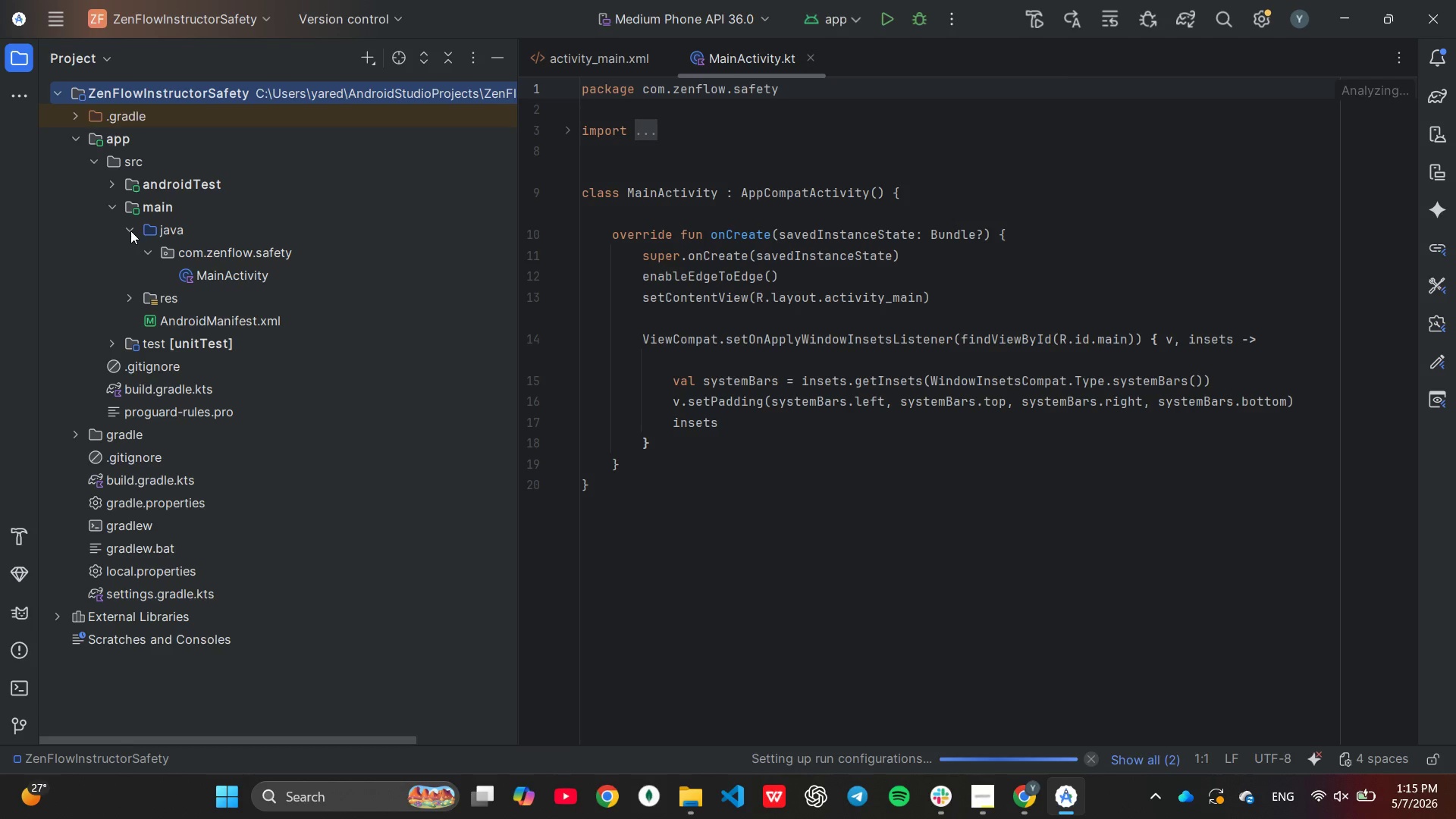 
mouse_move([16, 537])
 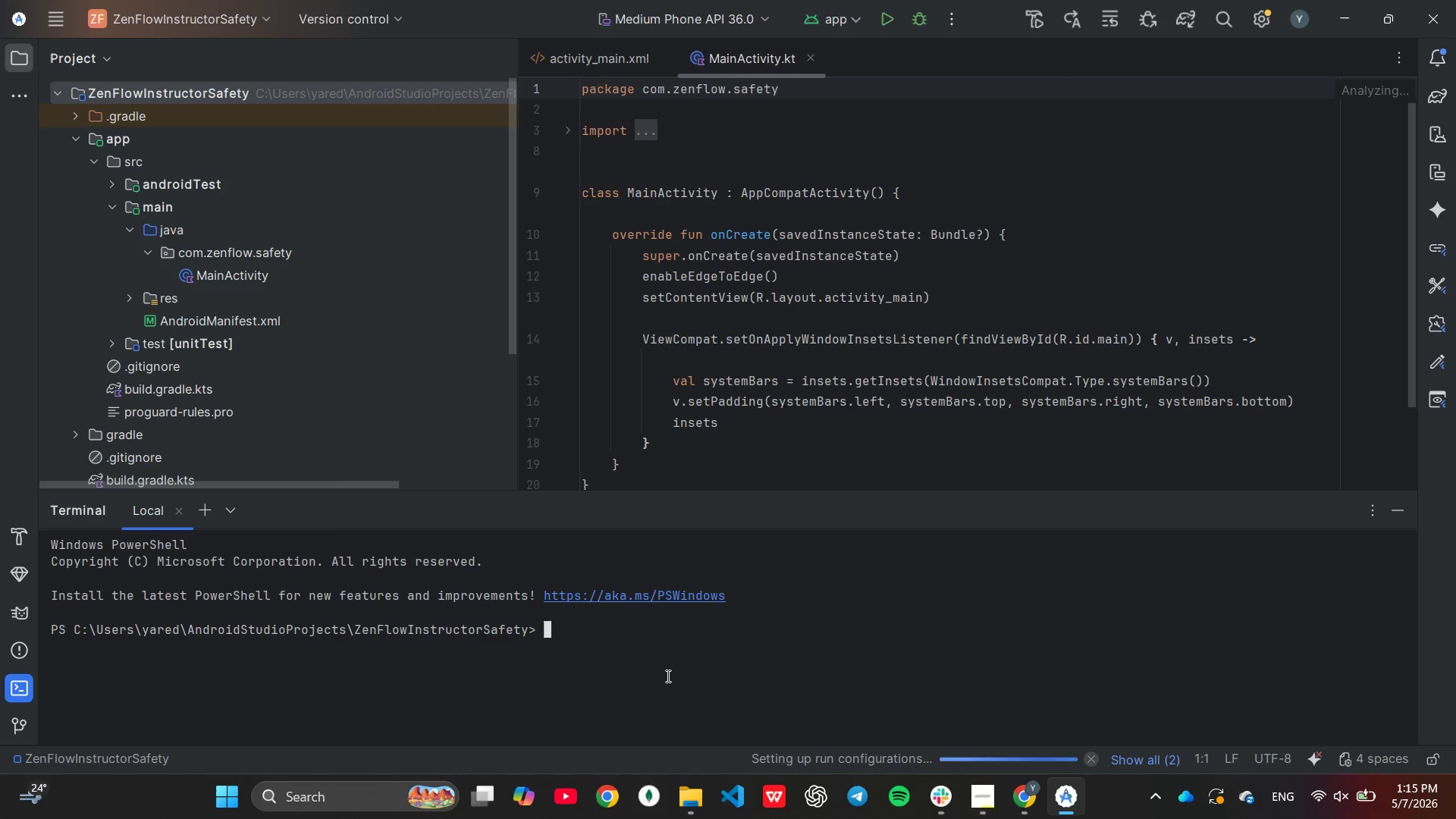 
wait(12.74)
 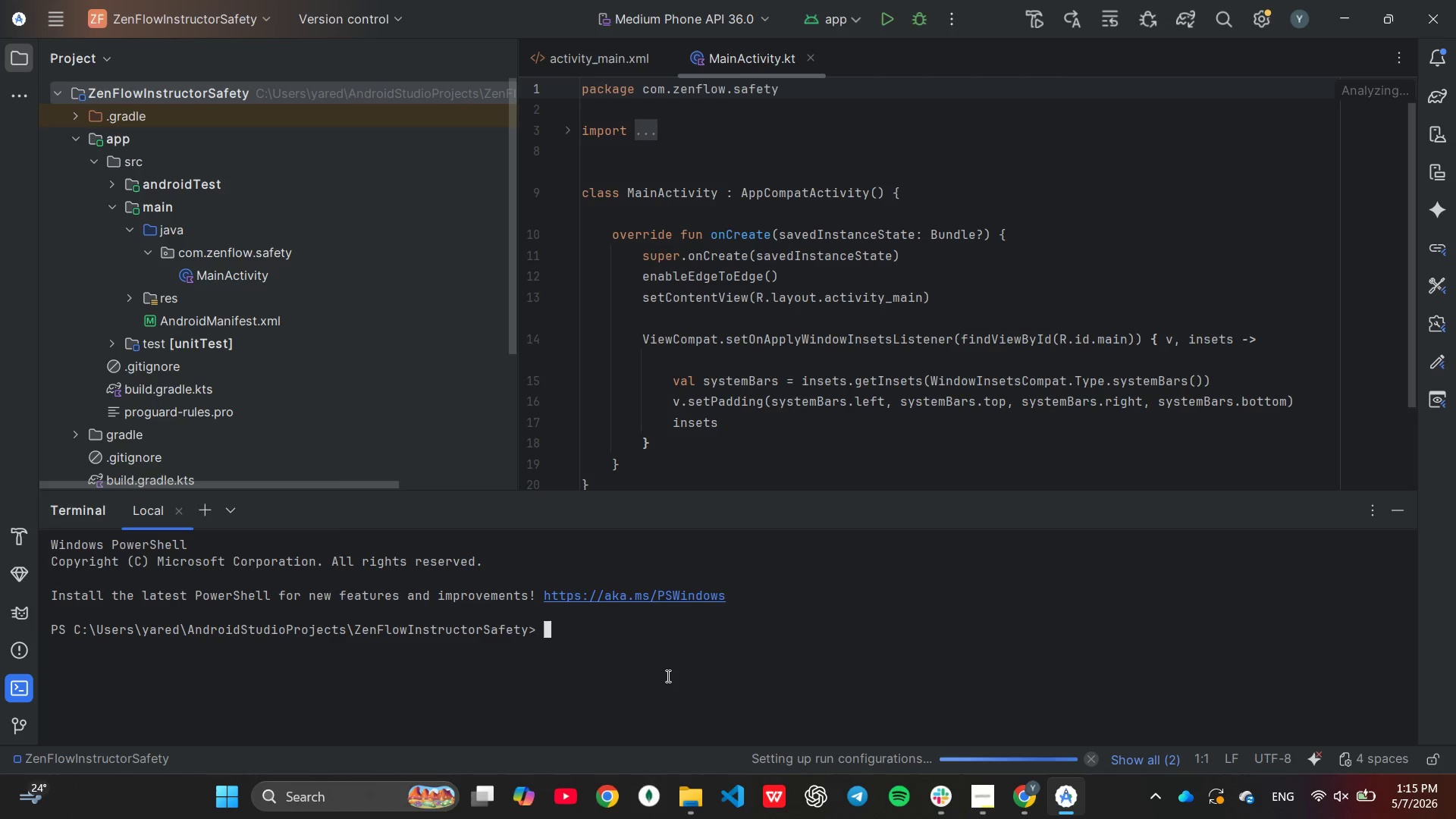 
double_click([159, 397])
 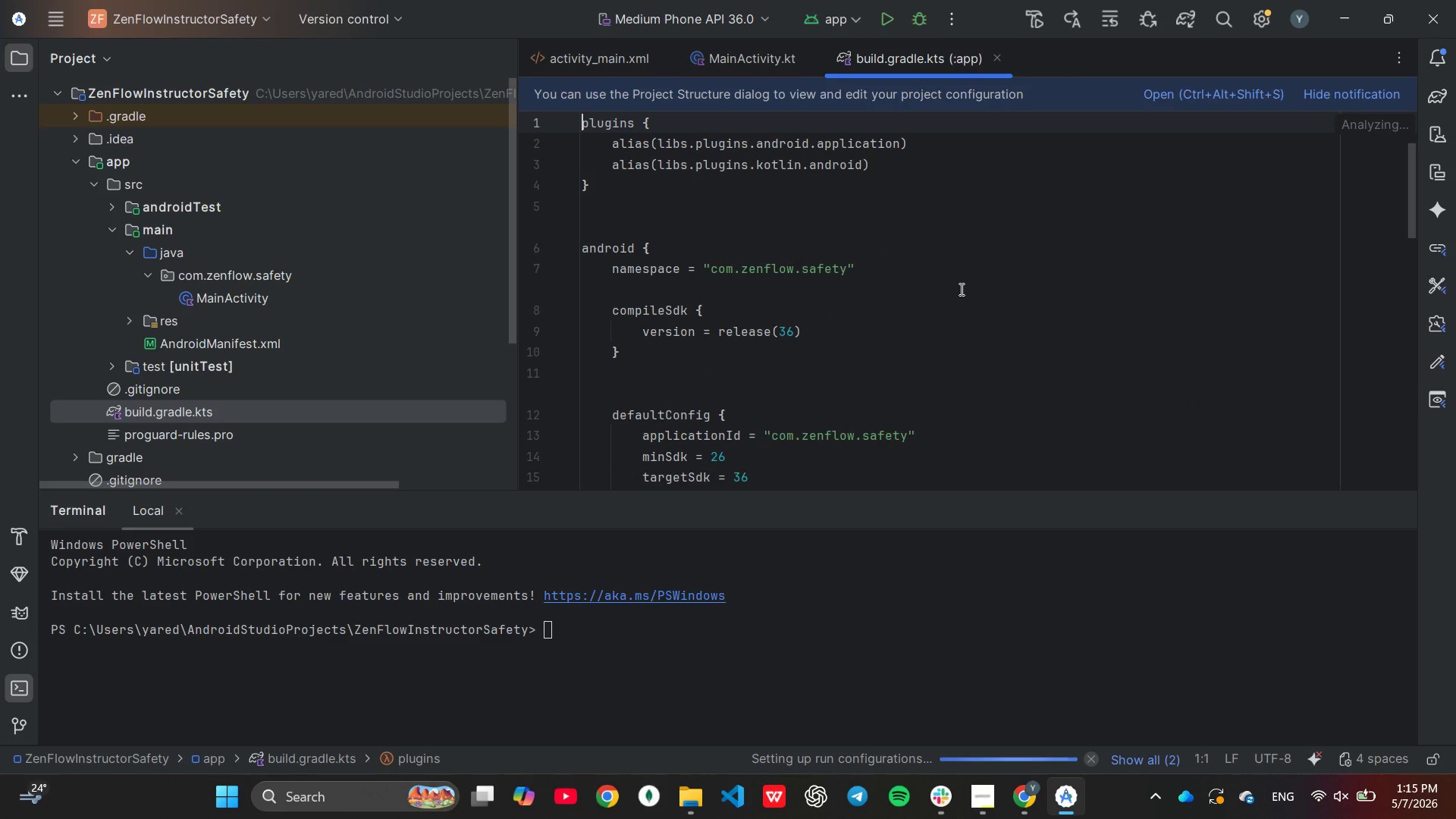 
scroll: coordinate [950, 306], scroll_direction: down, amount: 8.0
 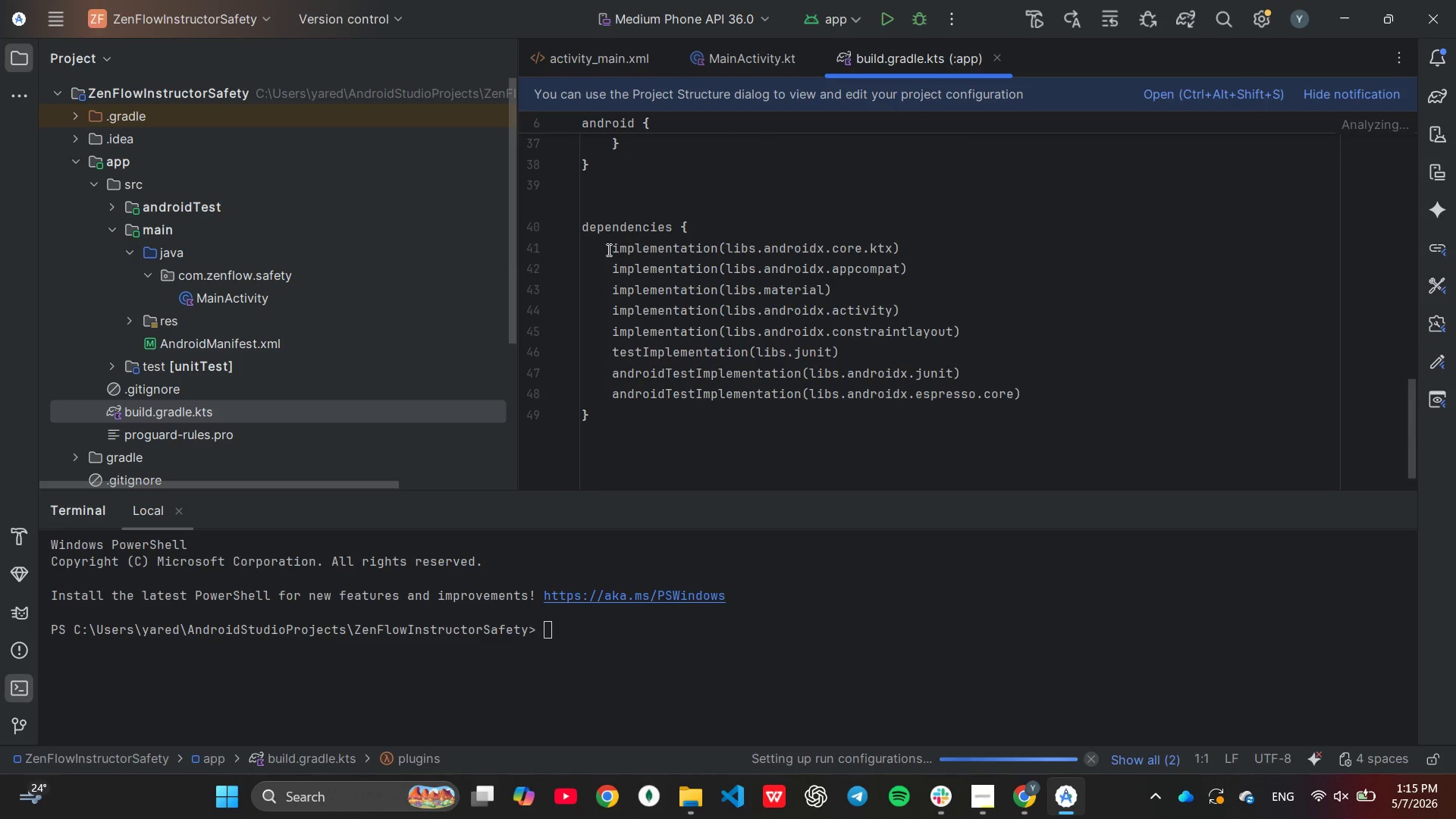 
wait(5.83)
 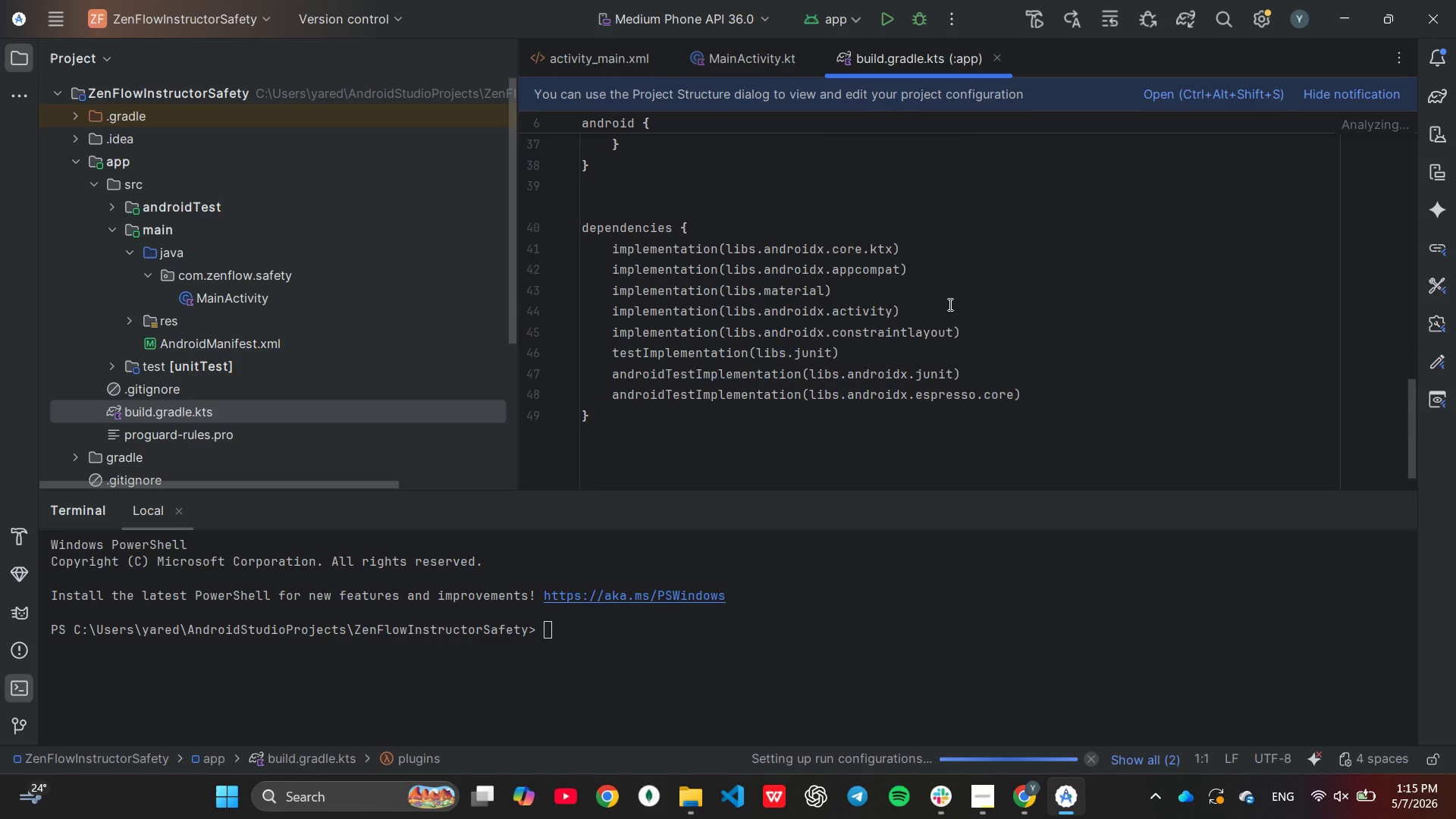 
left_click_drag(start_coordinate=[607, 249], to_coordinate=[986, 325])
 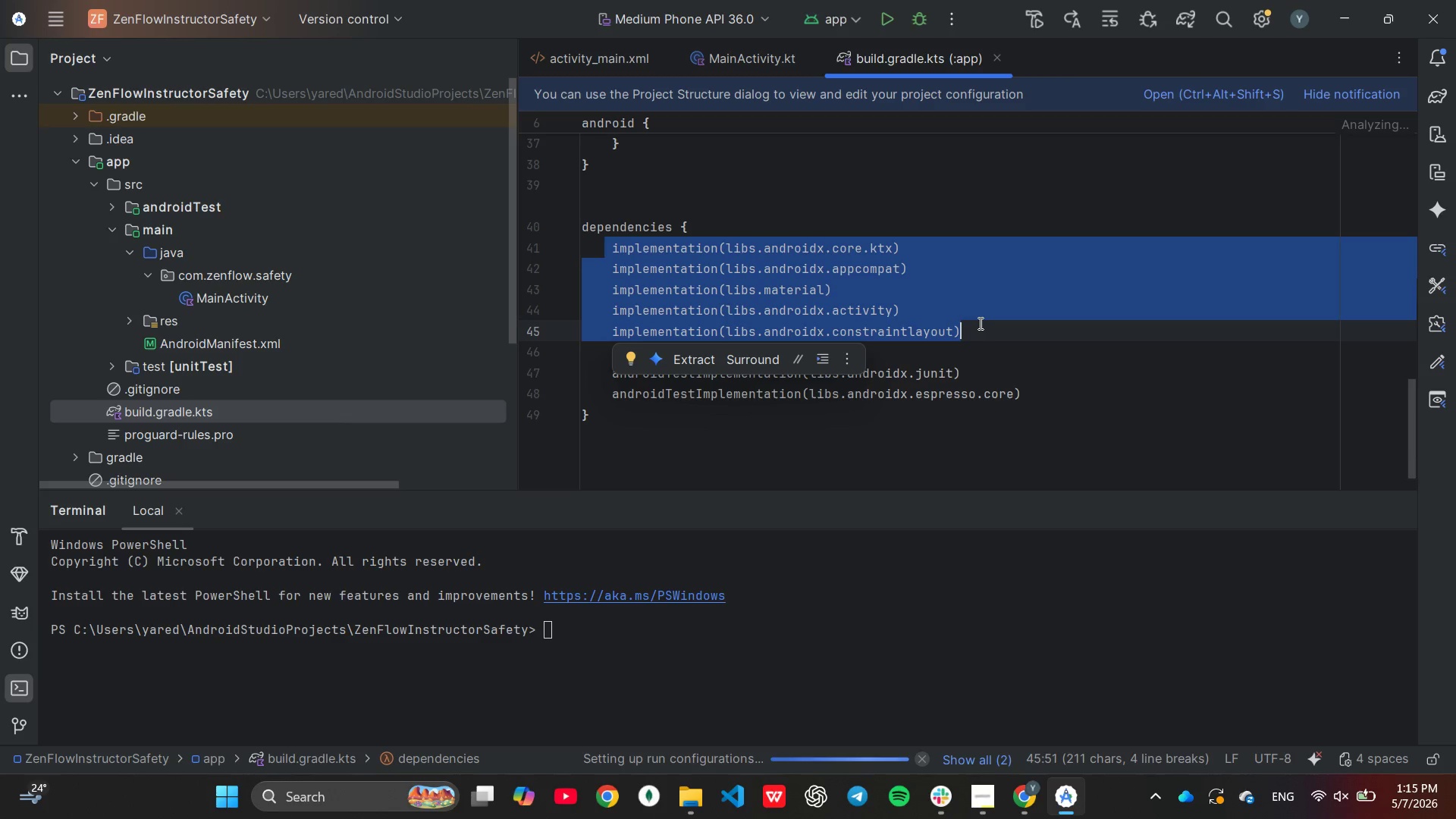 
wait(5.36)
 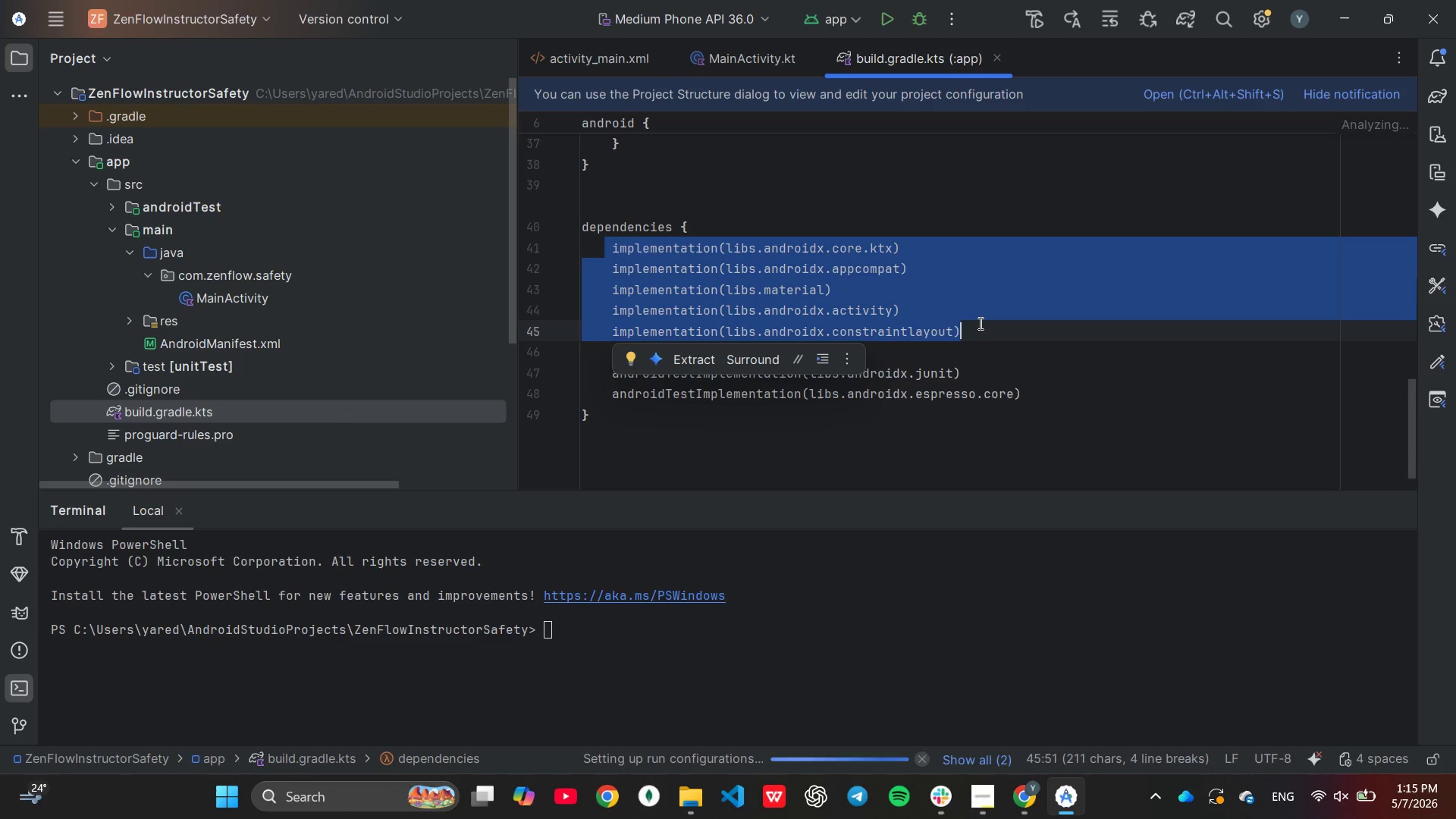 
type( r)
key(Backspace)
type(val romC)
key(Backspace)
type(Version = "2.6.1)
 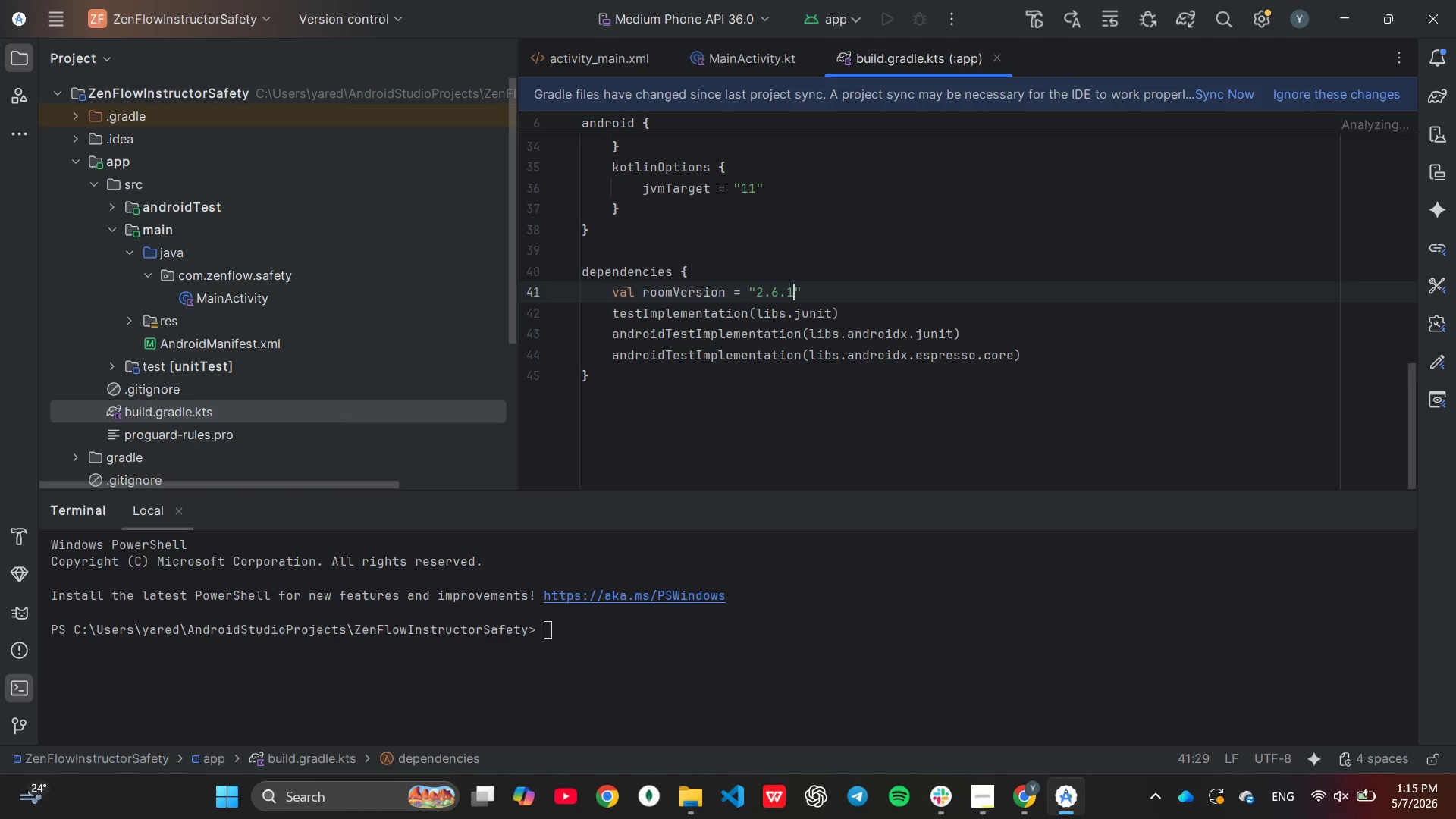 
key(ArrowRight)
 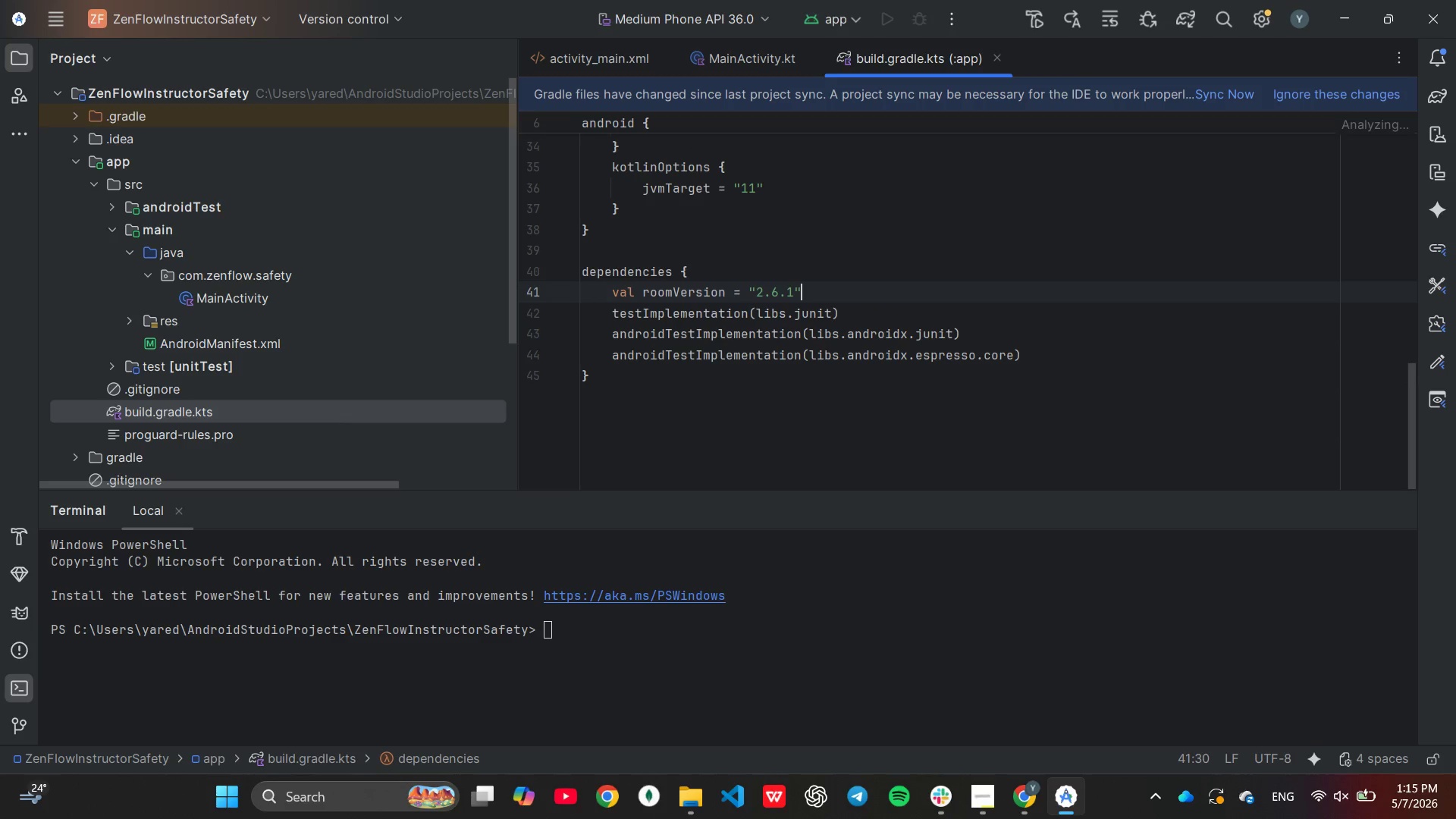 
key(Enter)
 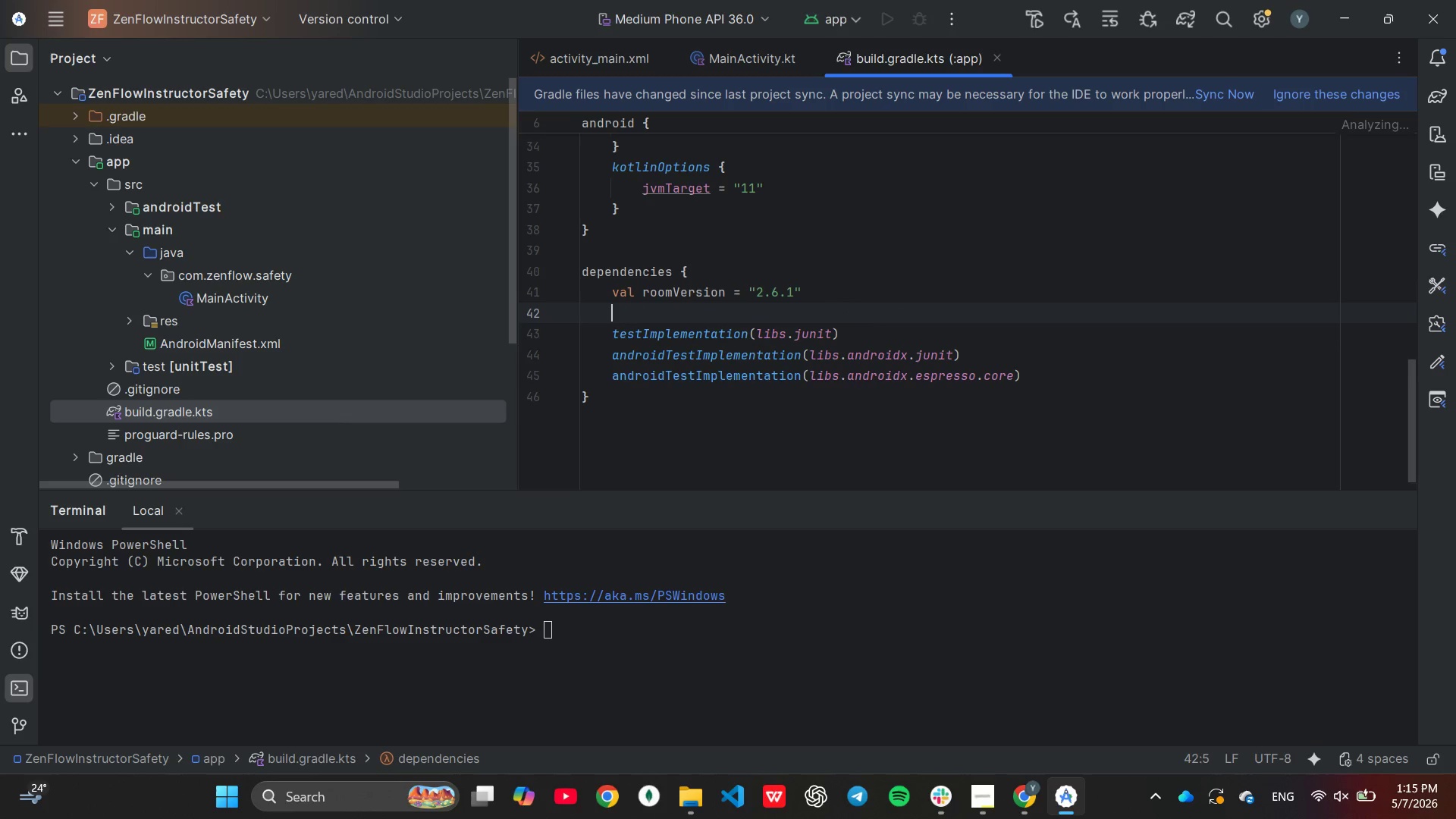 
type(implementation("androidx.room:)
 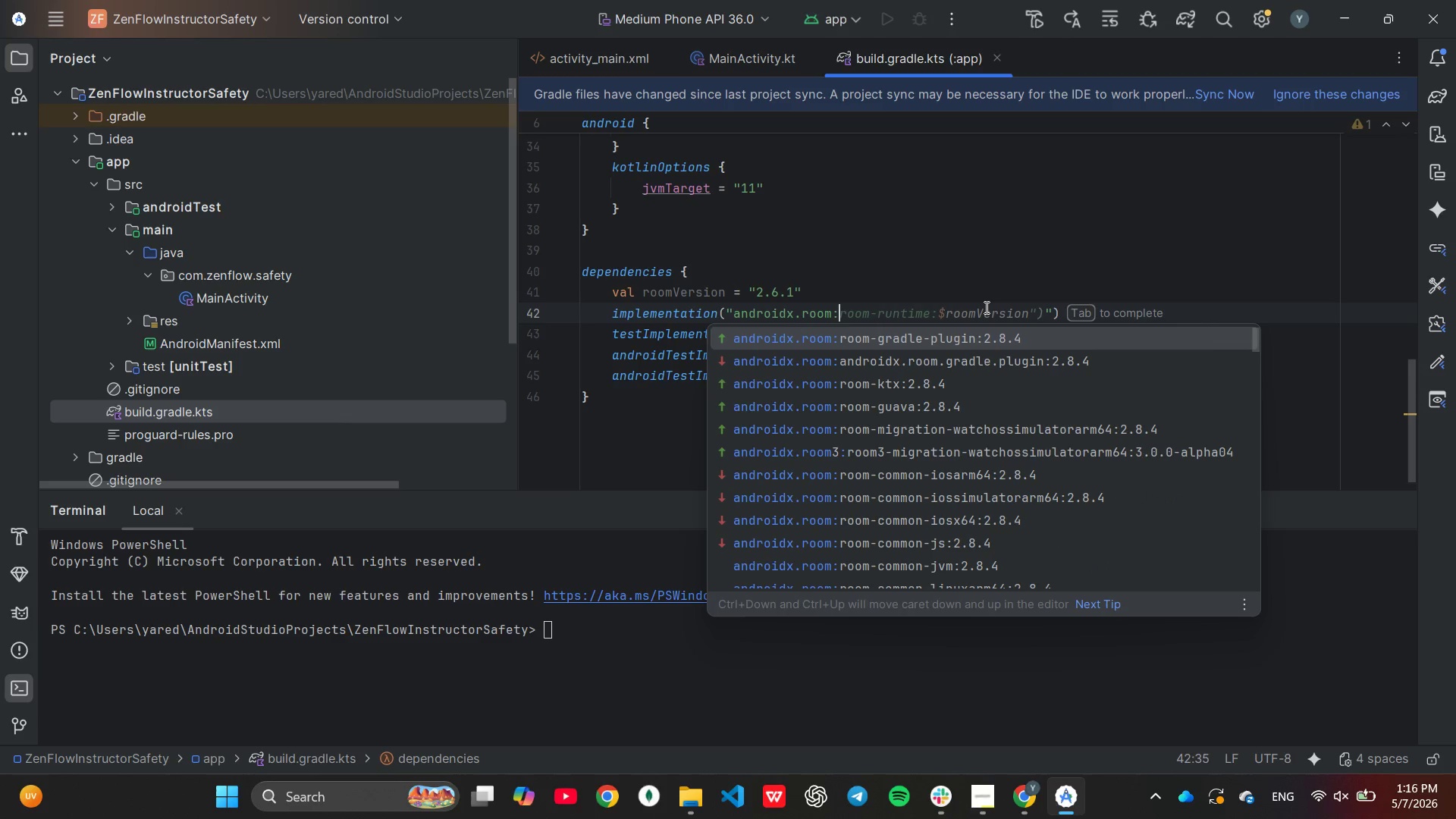 
key(Tab)
 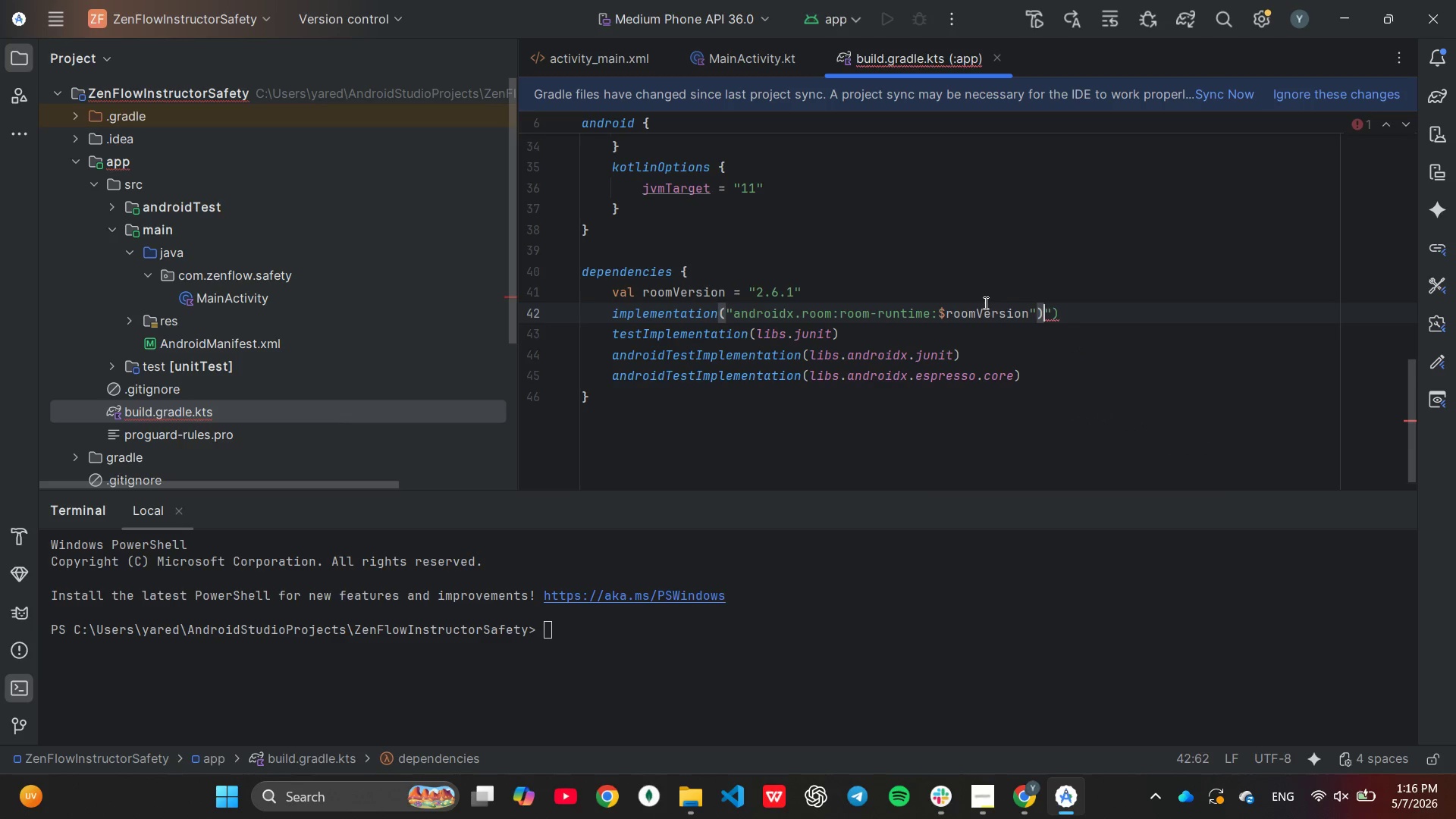 
key(Backspace)
 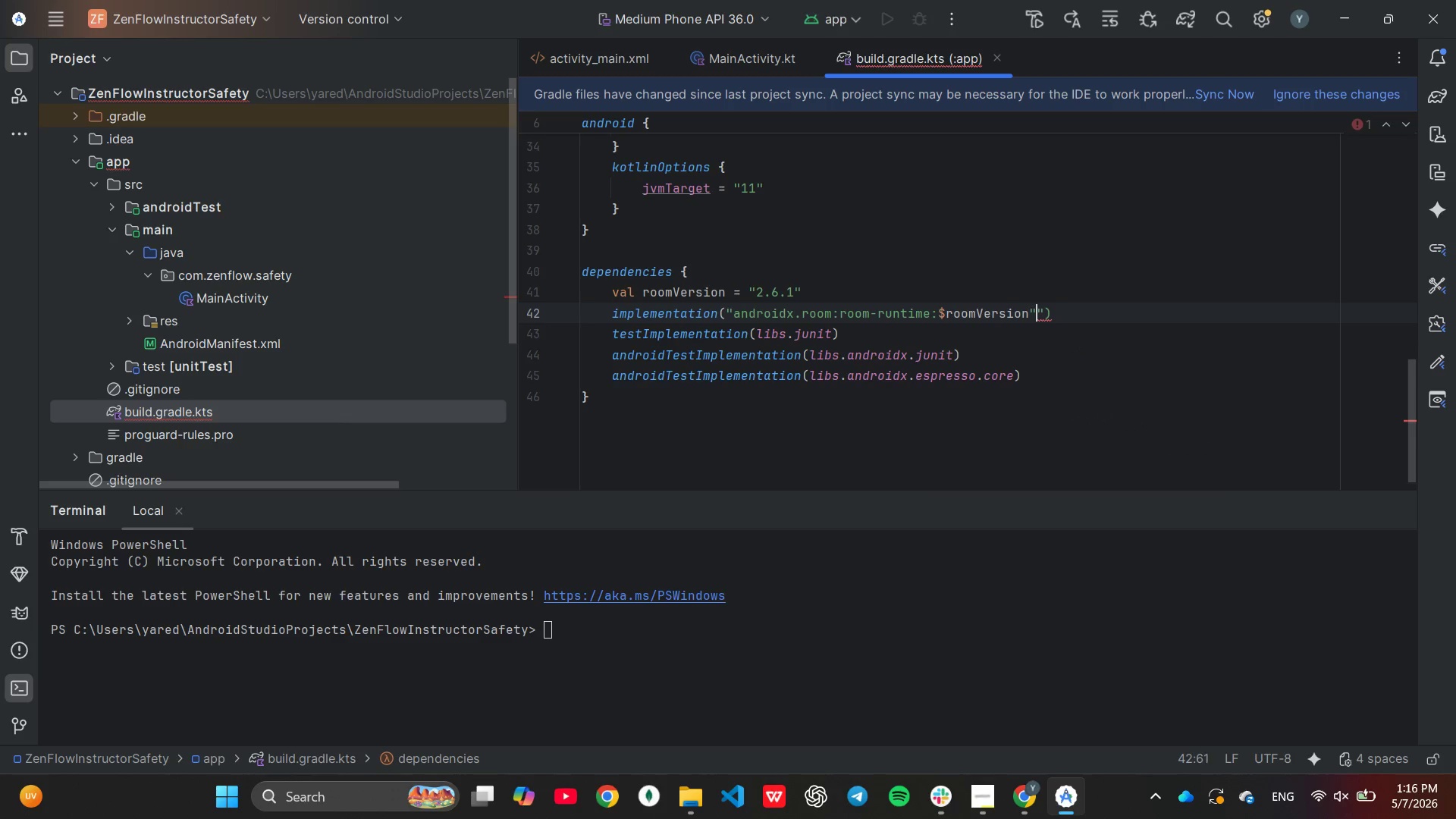 
key(Backspace)
 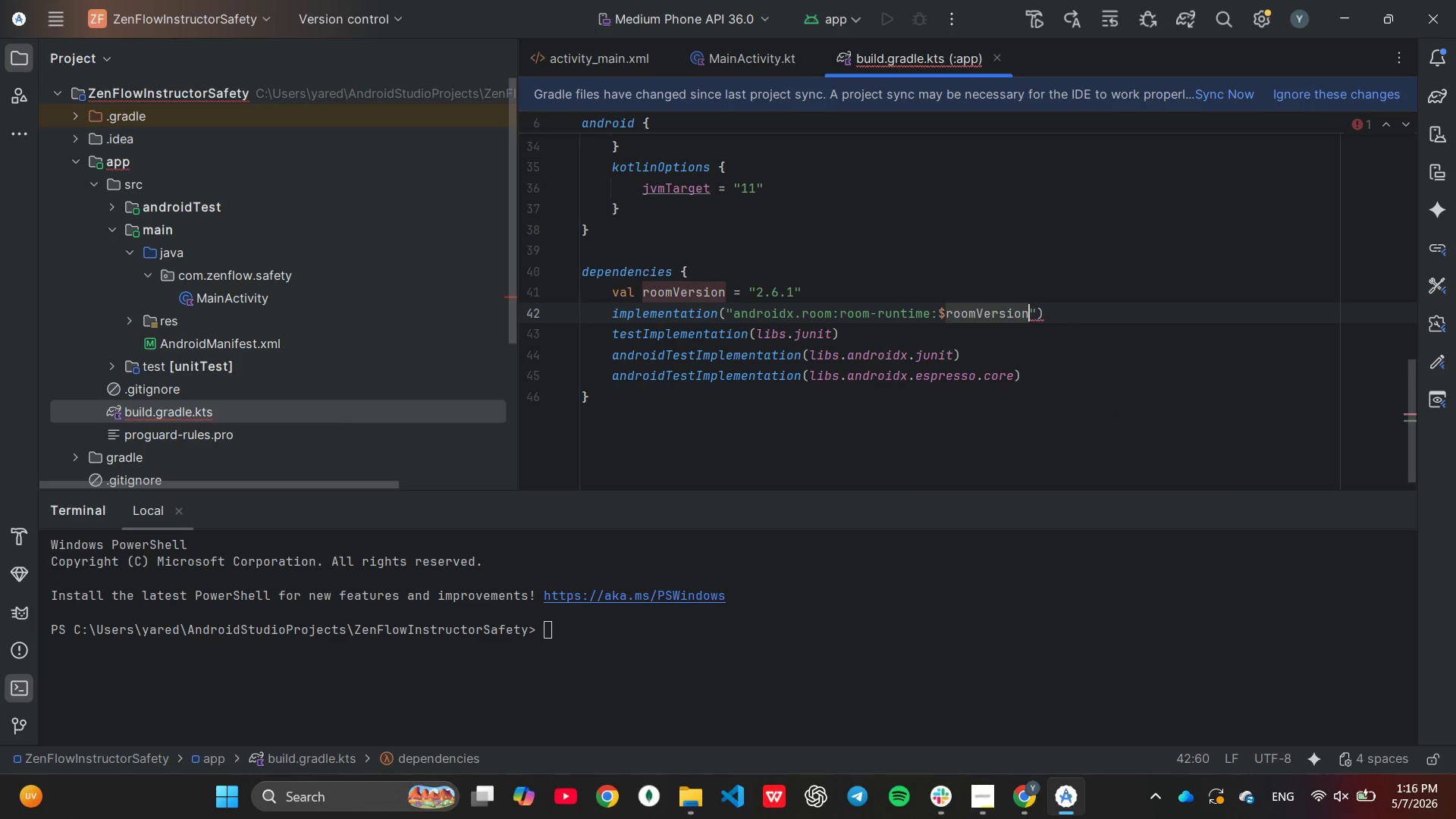 
key(End)
 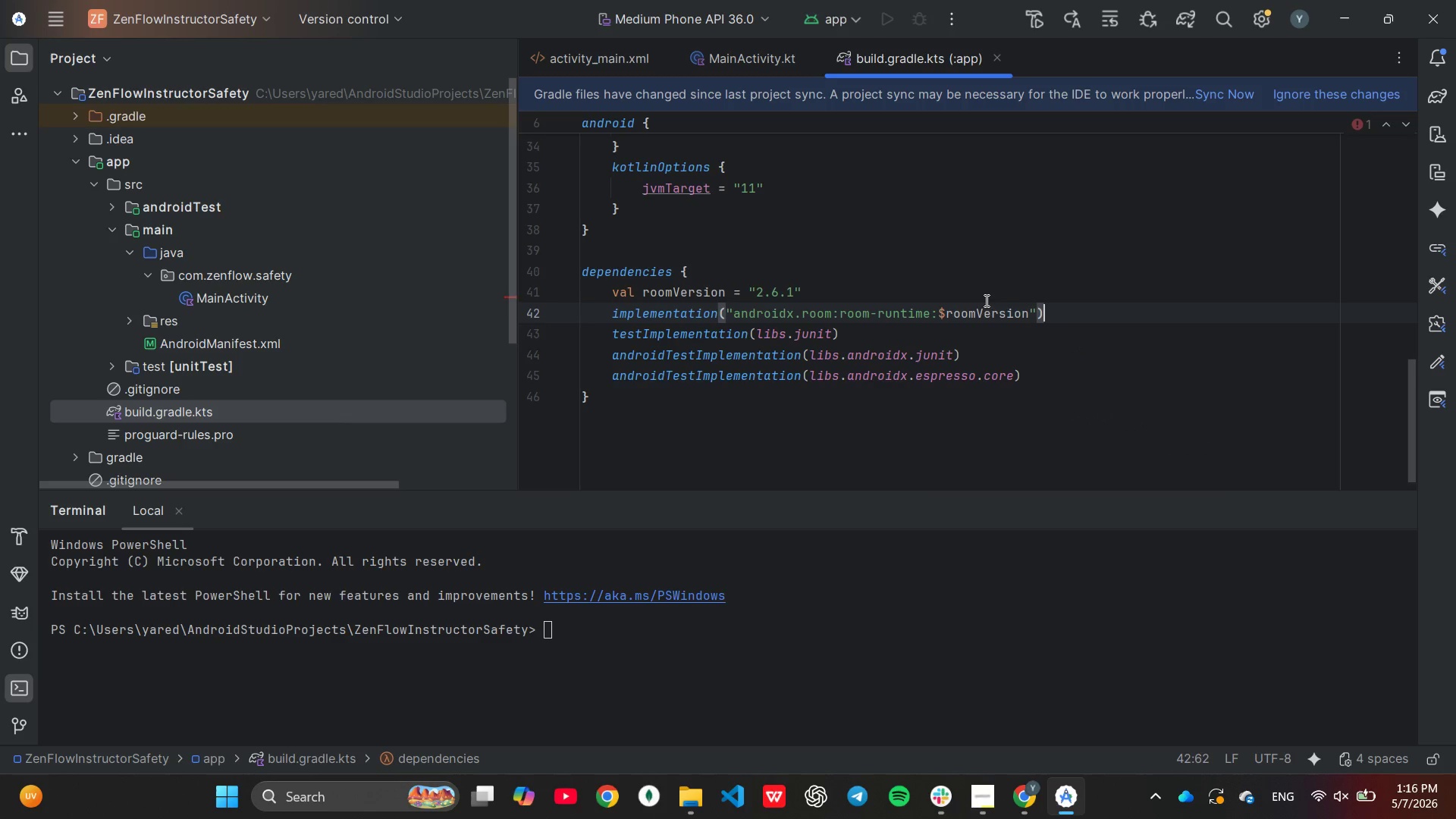 
key(Enter)
 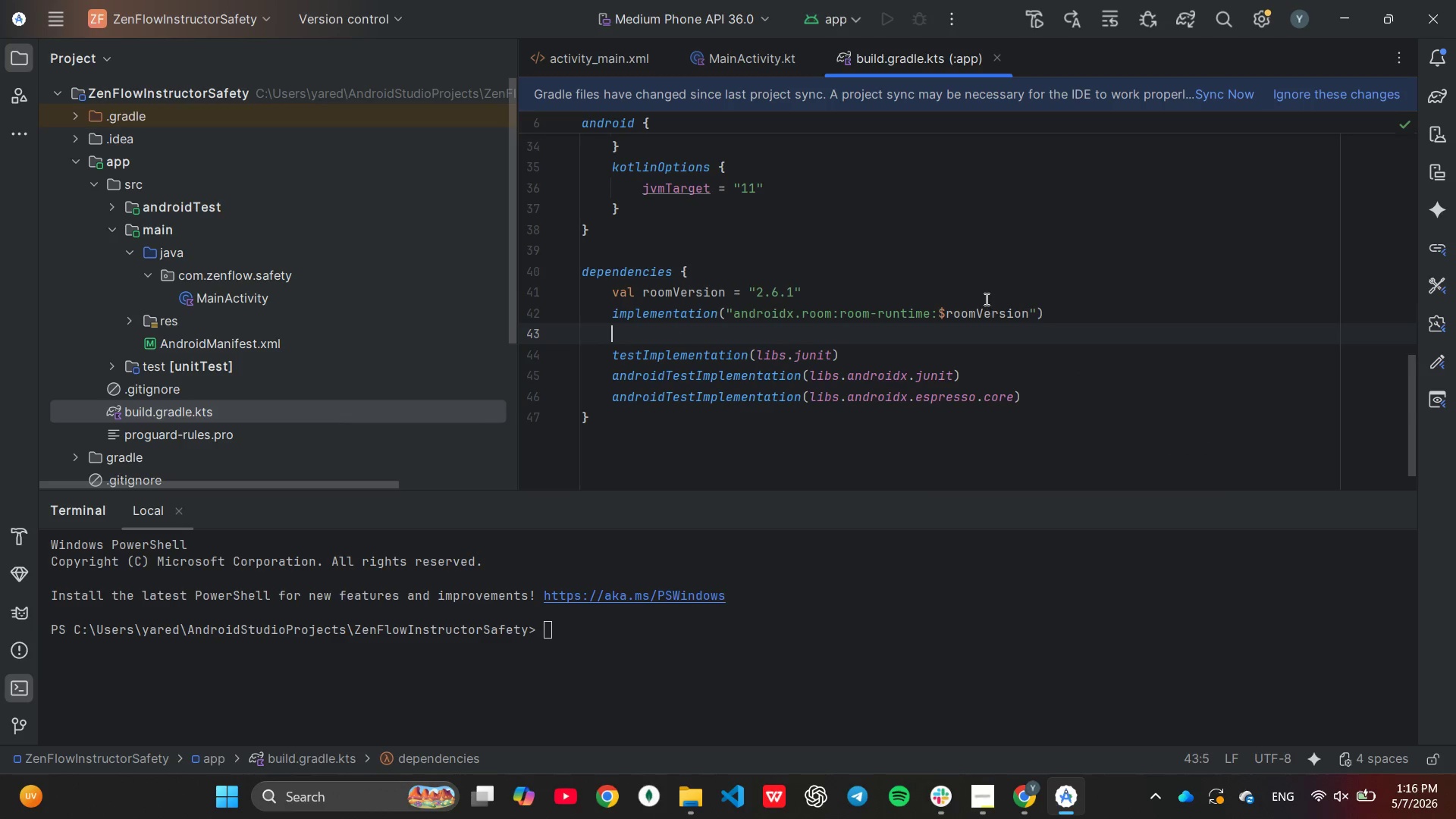 
key(Enter)
 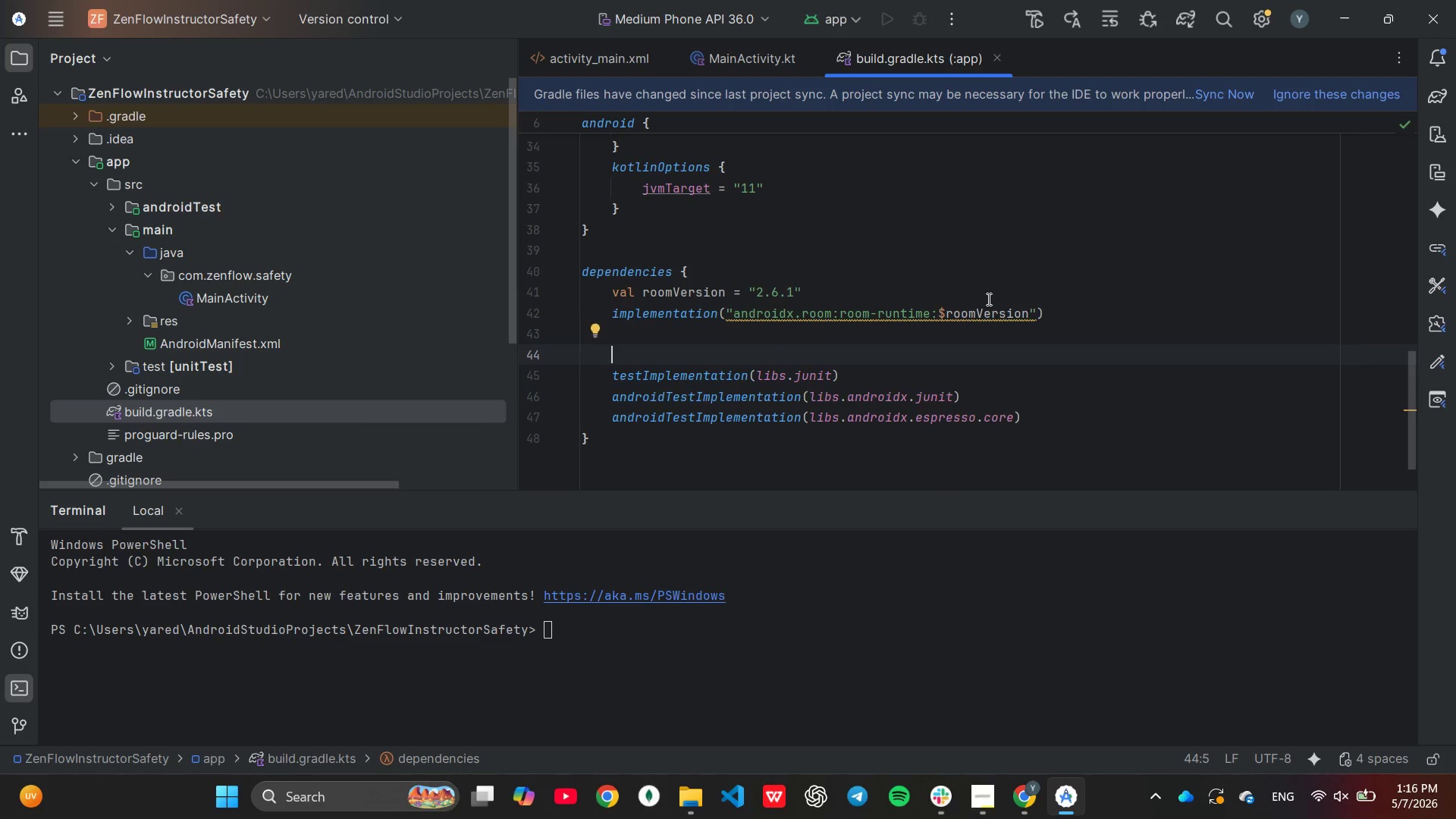 
key(ArrowUp)
 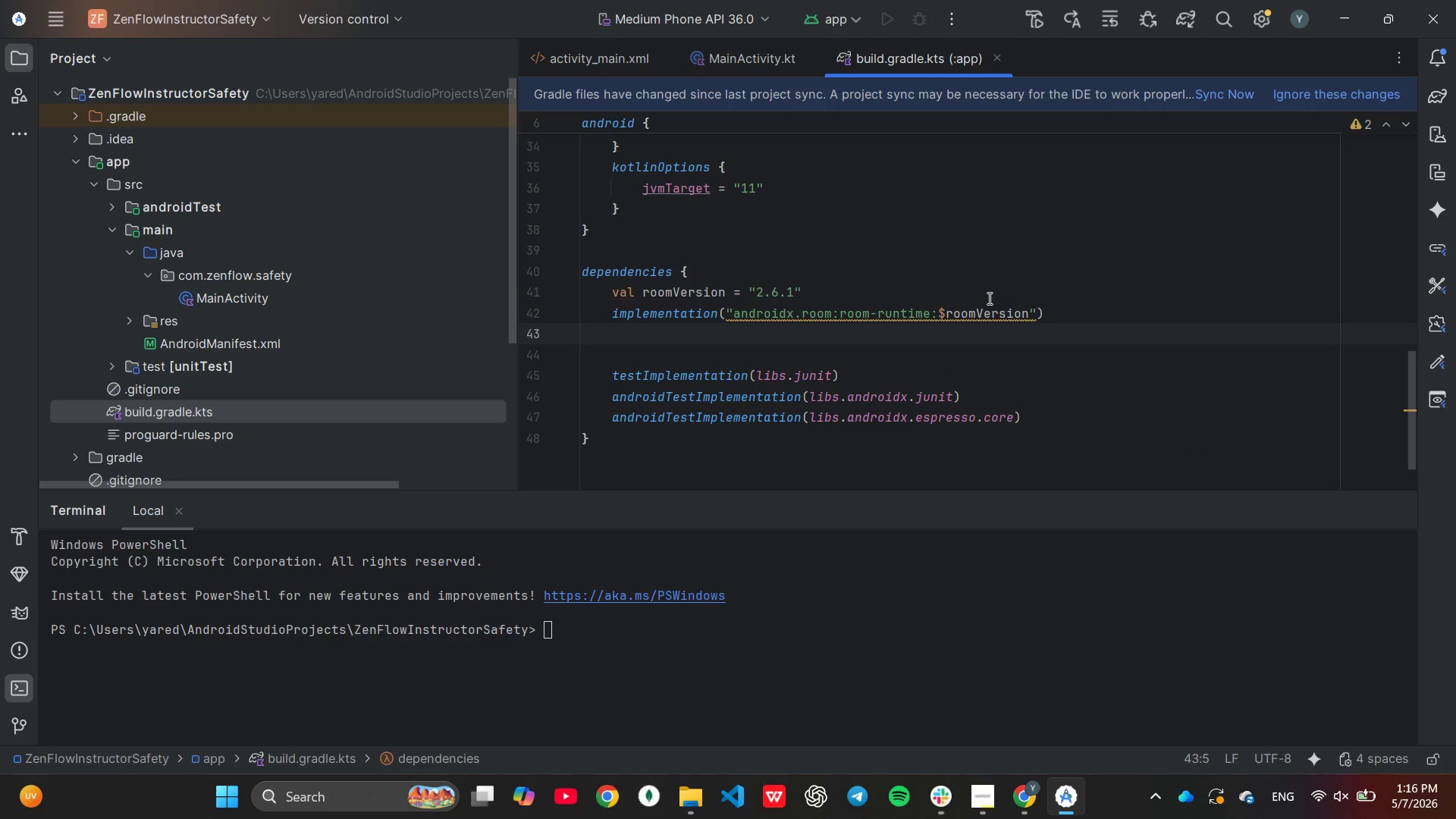 
type(impl)
key(Tab)
 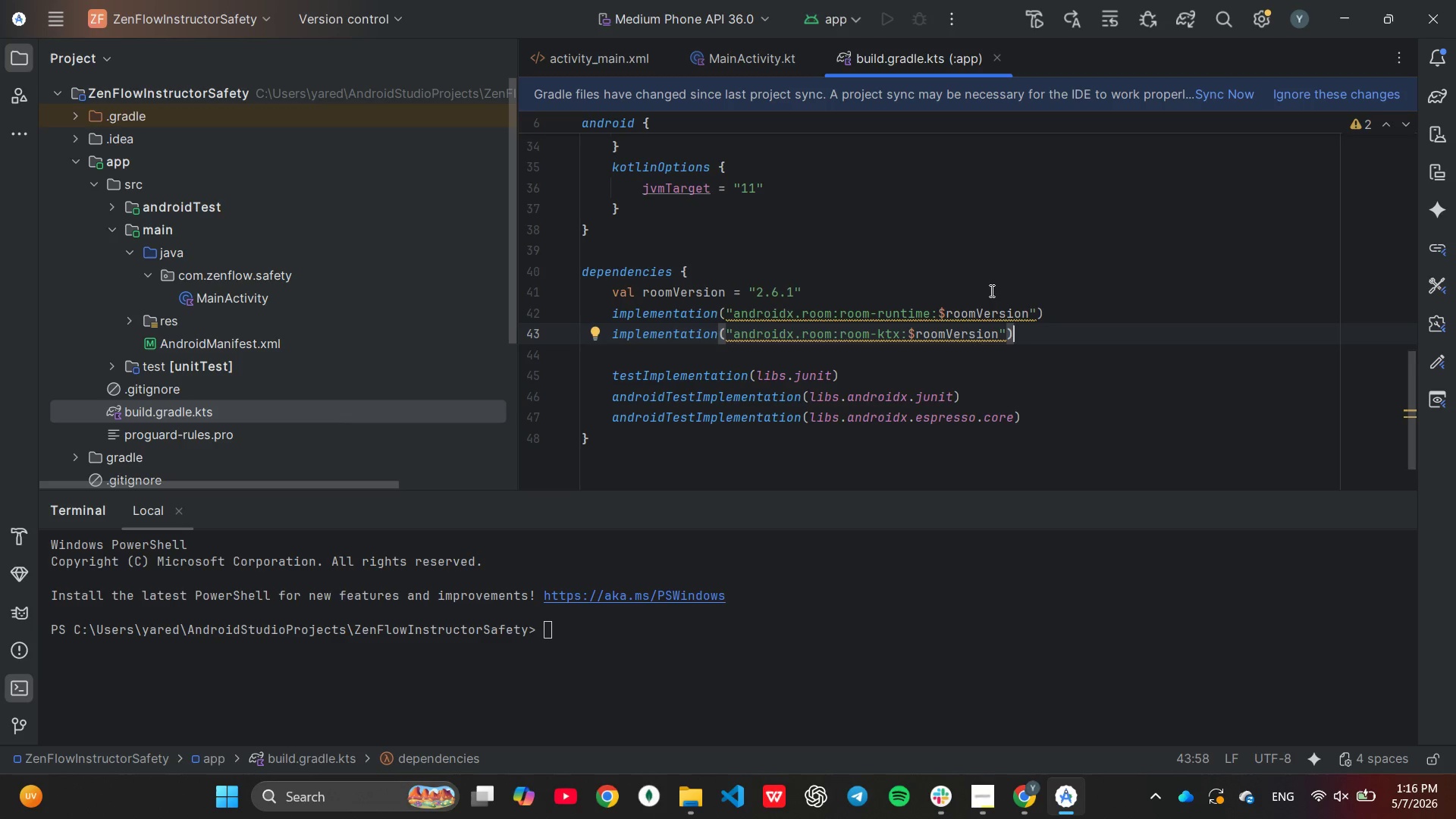 
wait(6.89)
 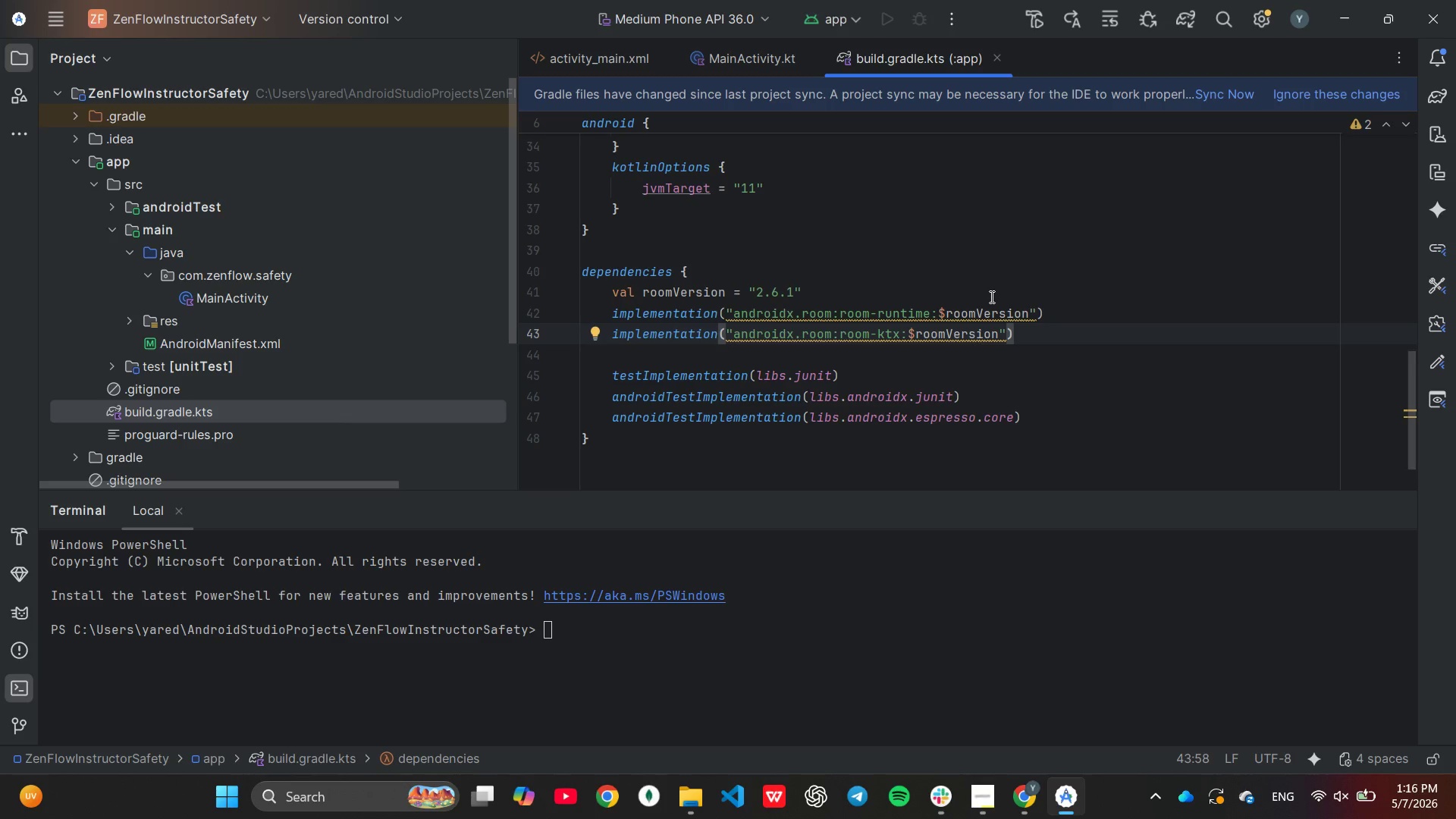 
key(Enter)
 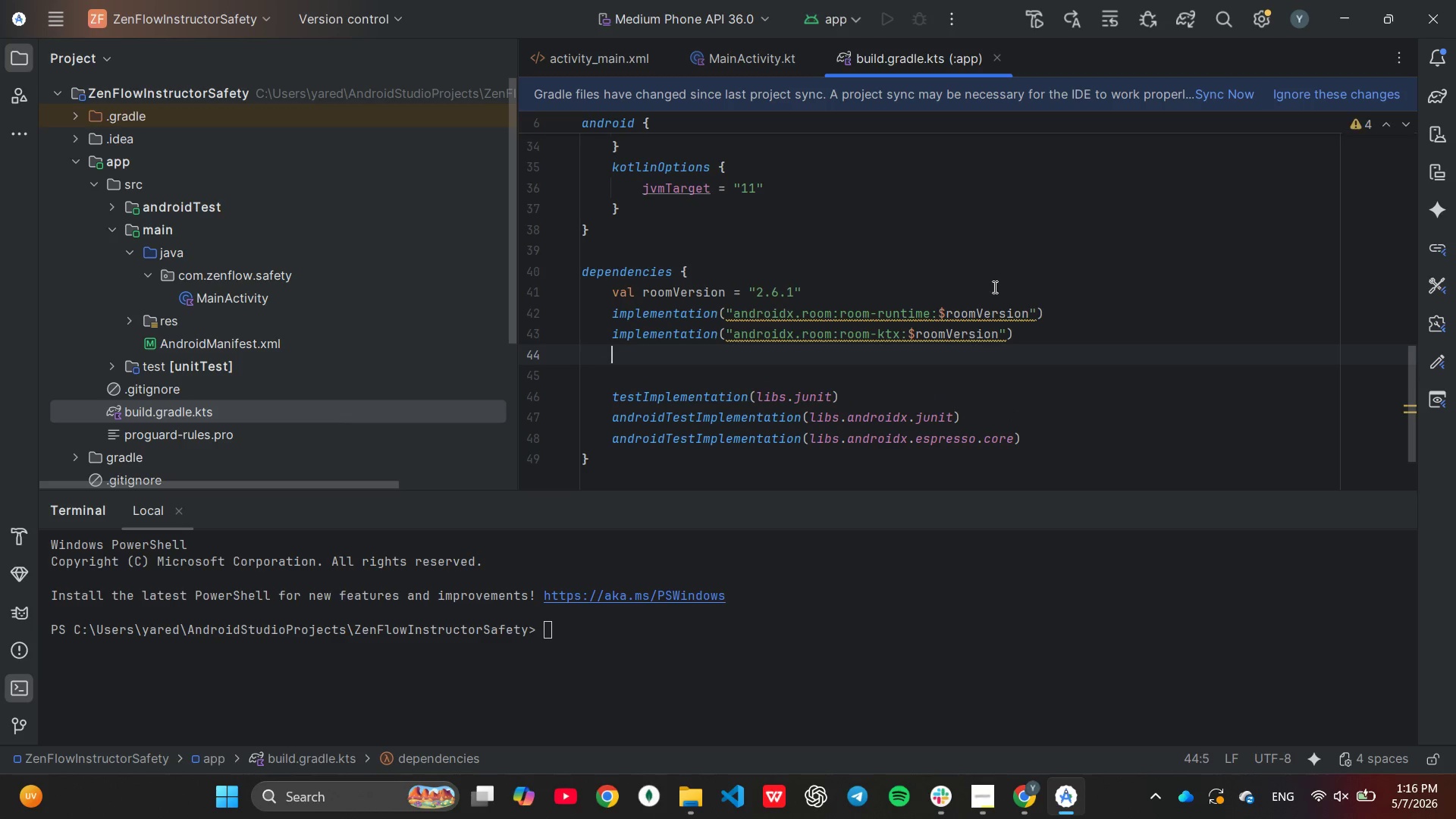 
type(kap)
 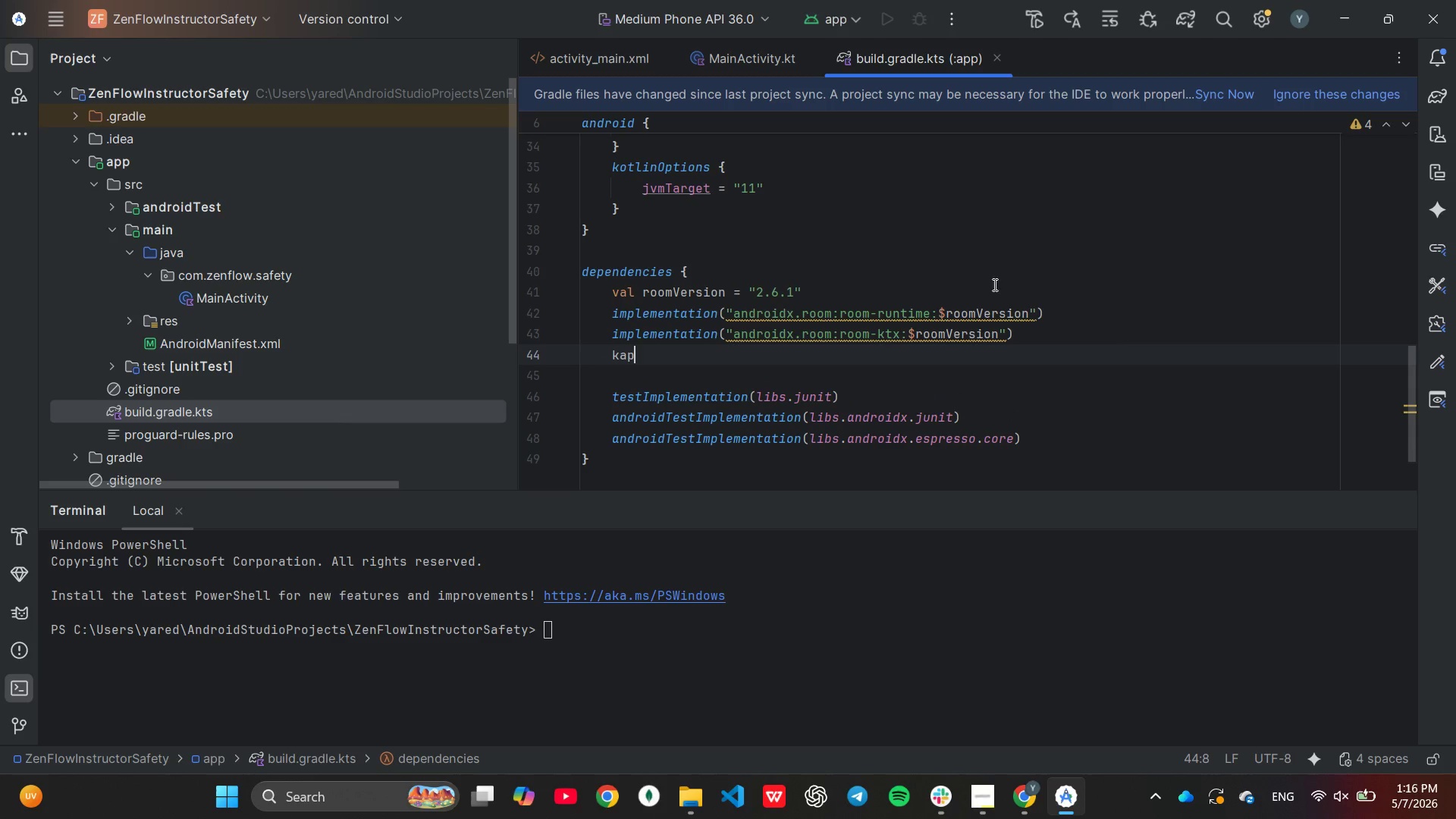 
key(T)
 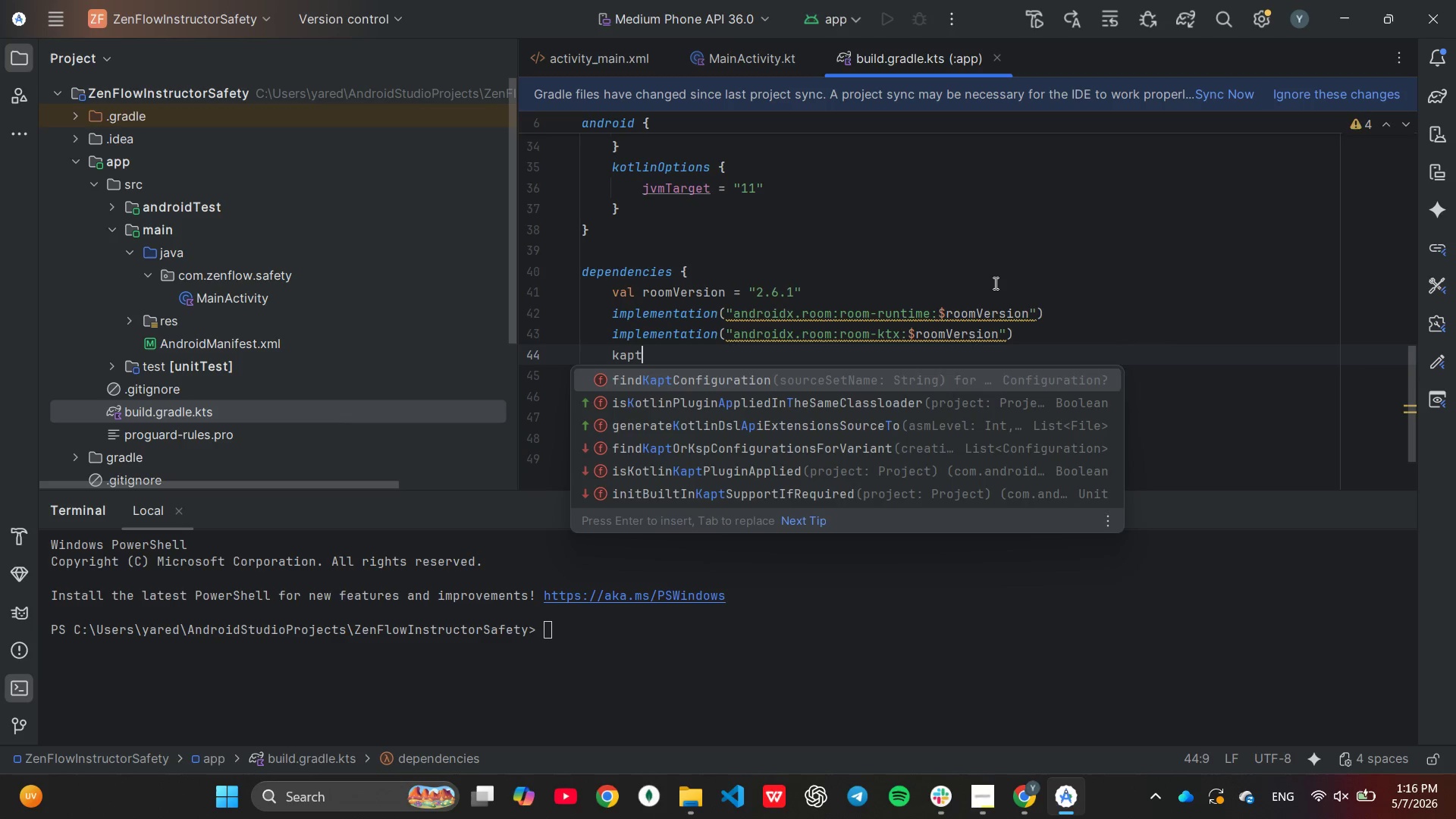 
key(Shift+ShiftLeft)
 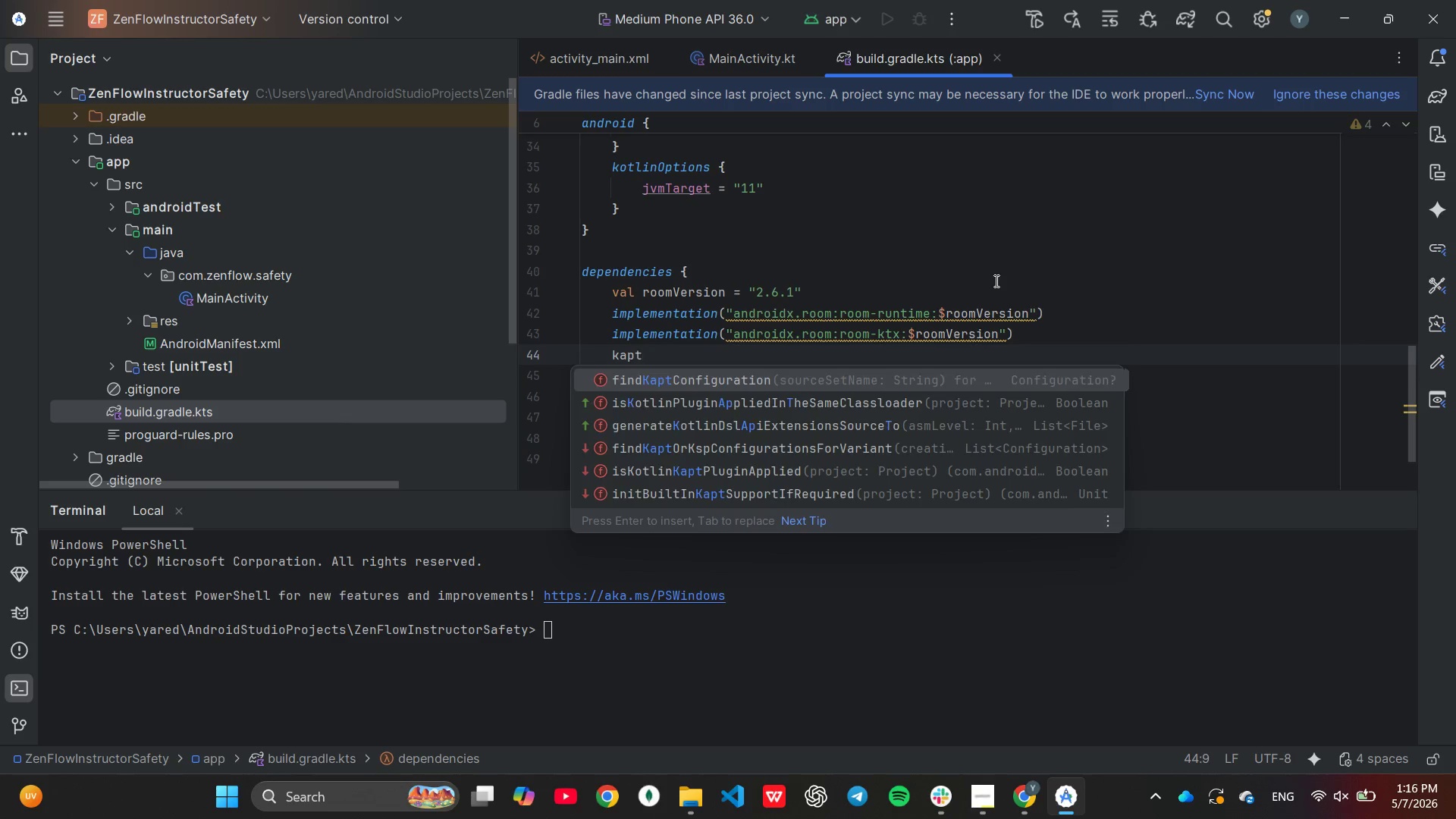 
key(Shift+9)
 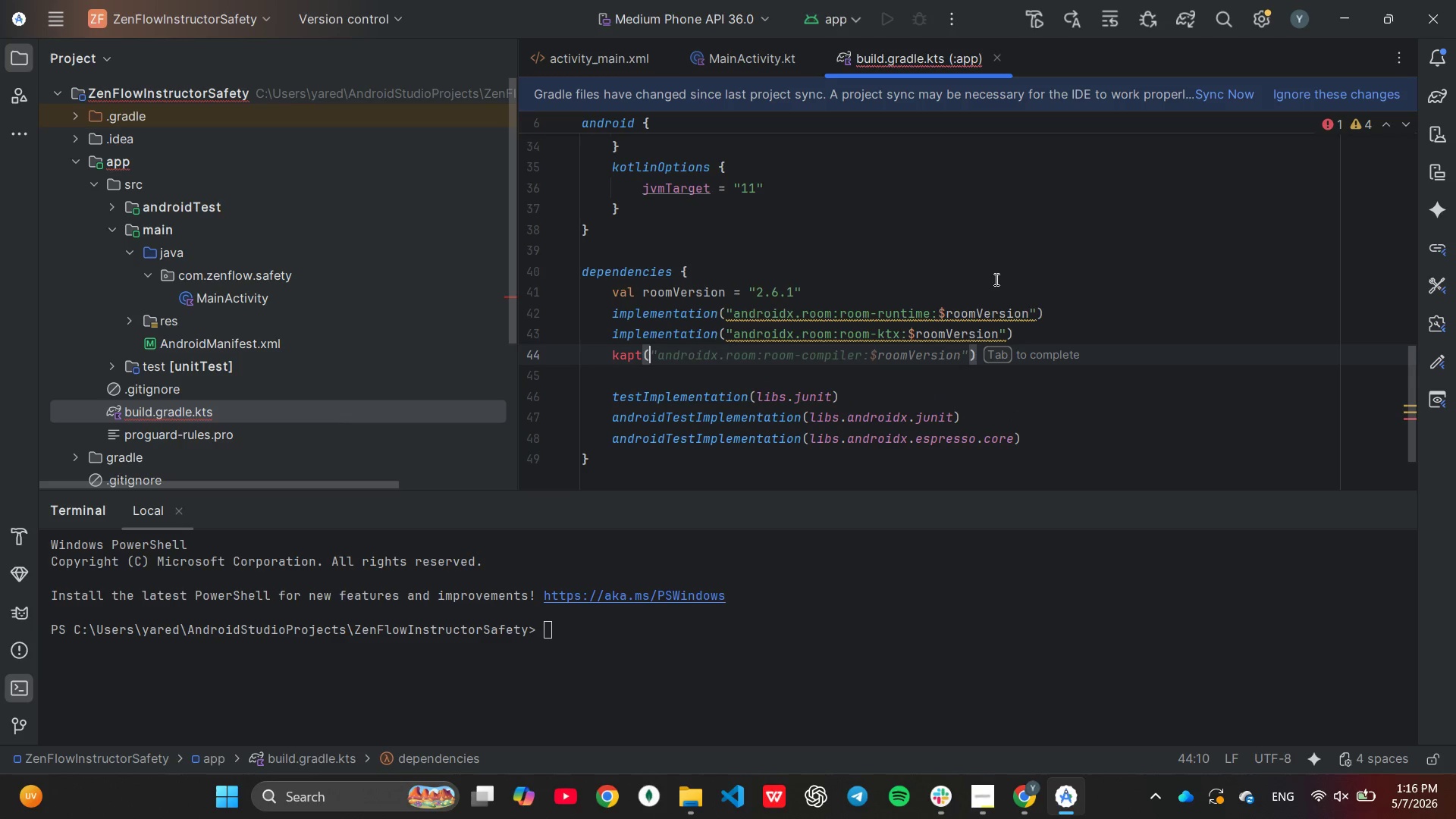 
key(Shift+Quote)
 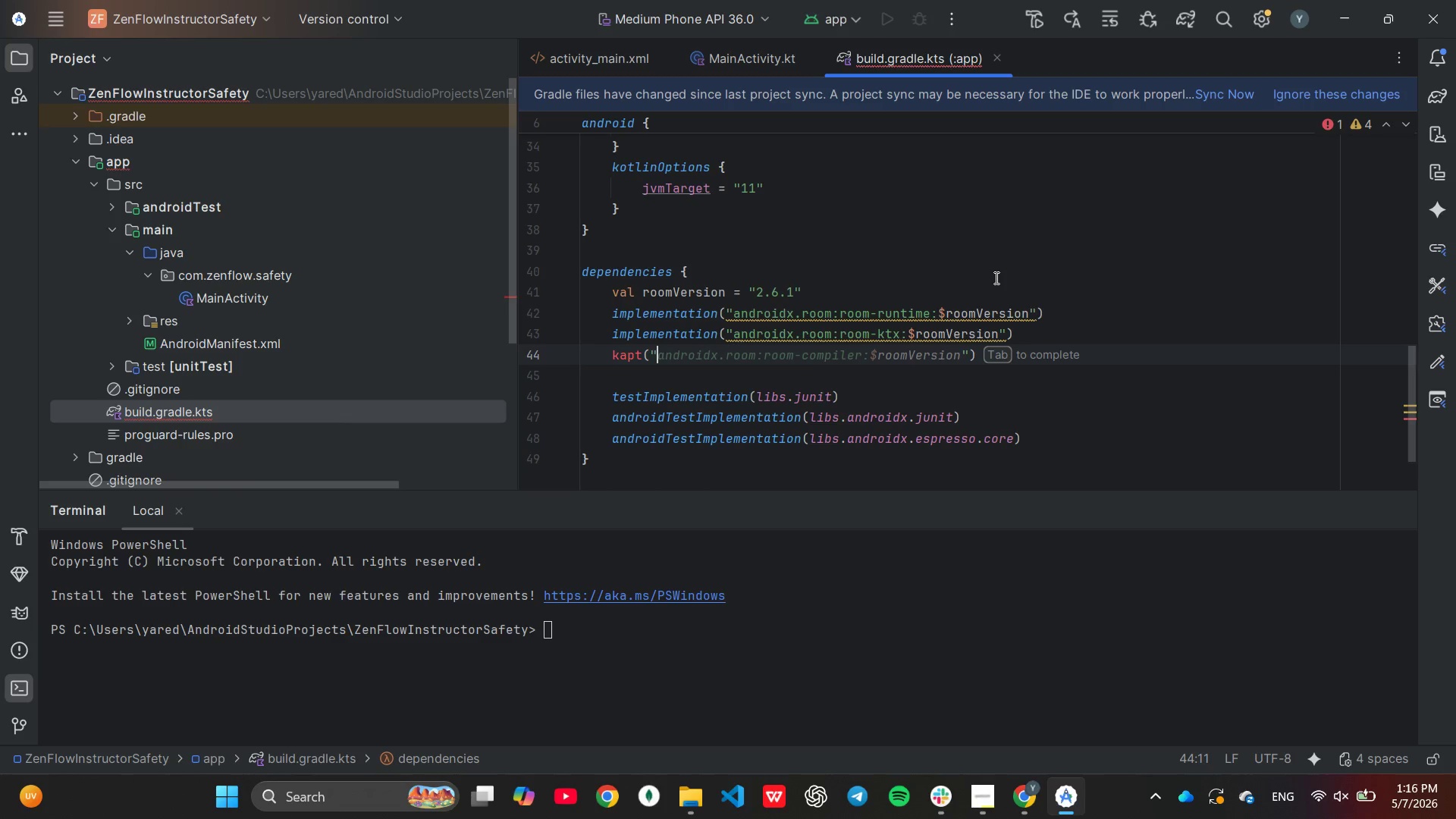 
key(Tab)
 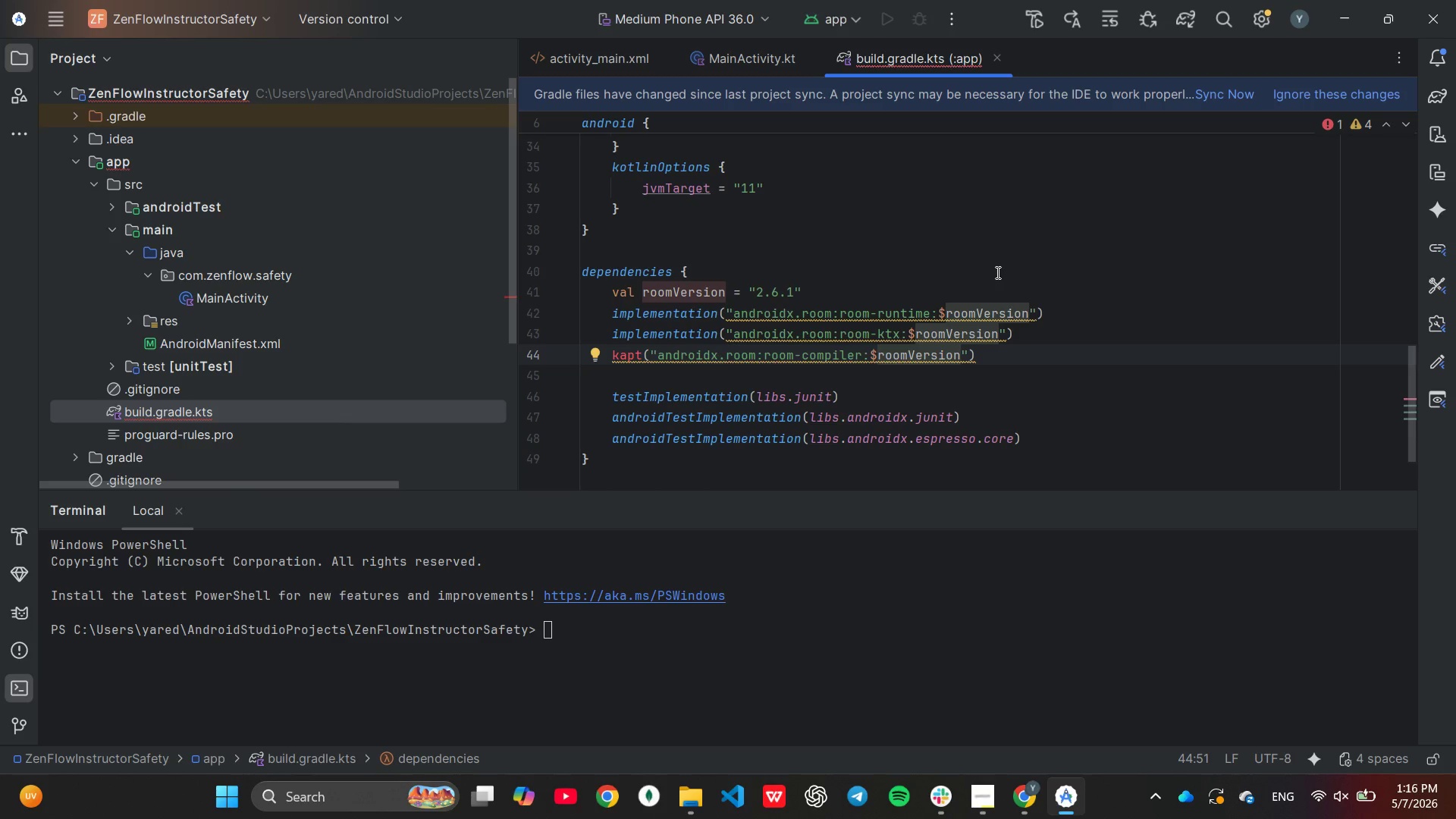 
key(ArrowRight)
 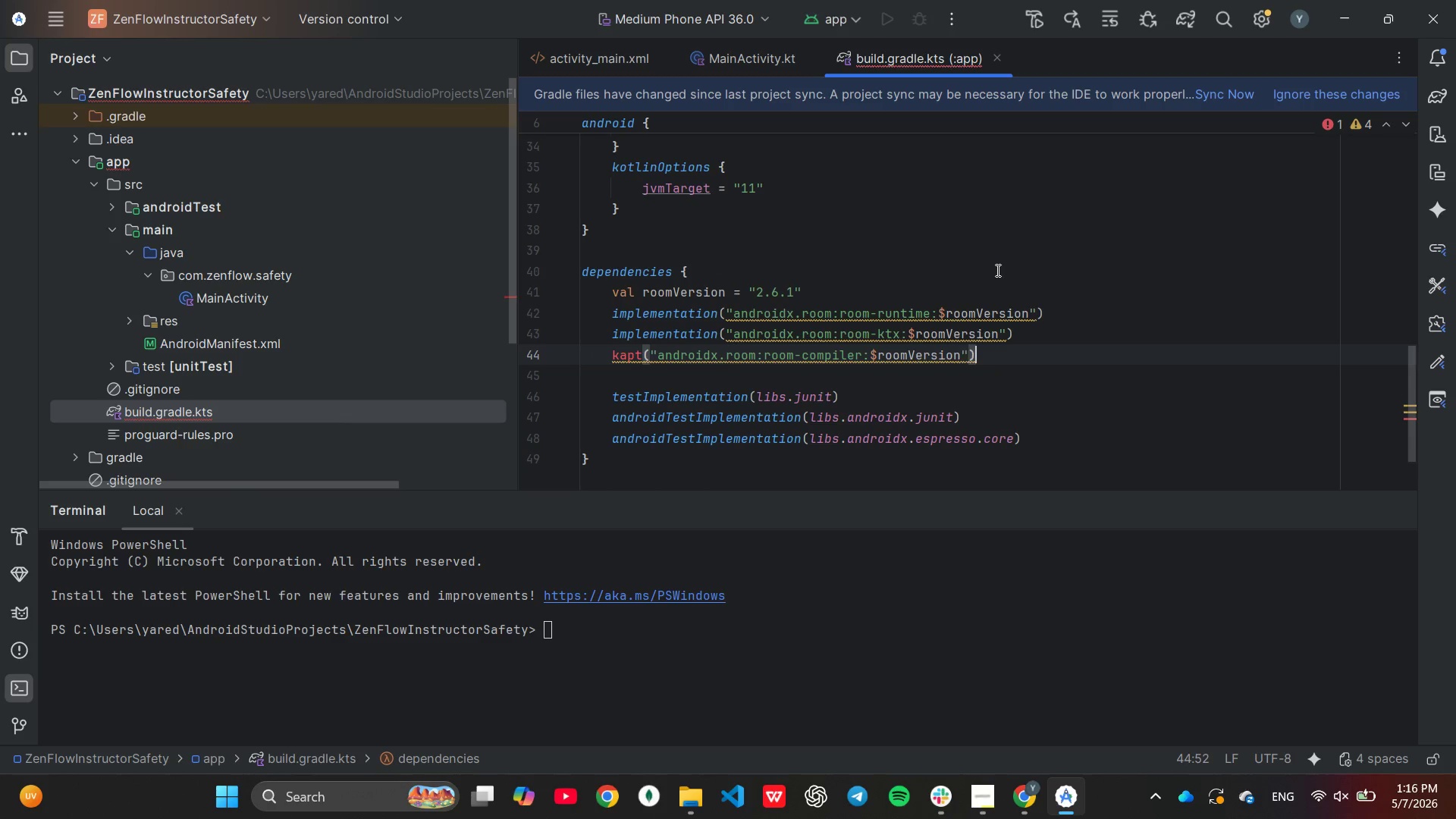 
key(ArrowRight)
 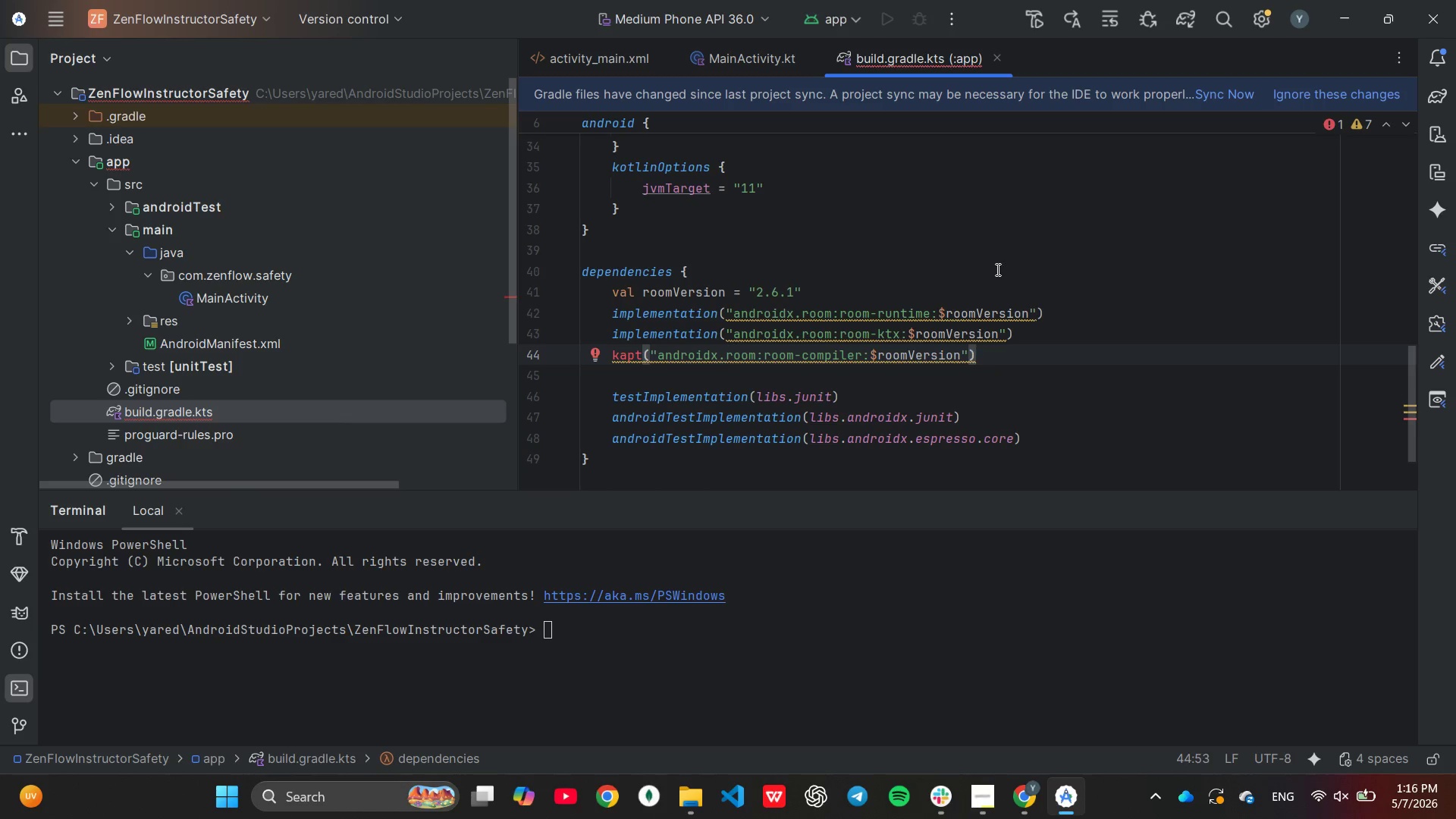 
key(Enter)
 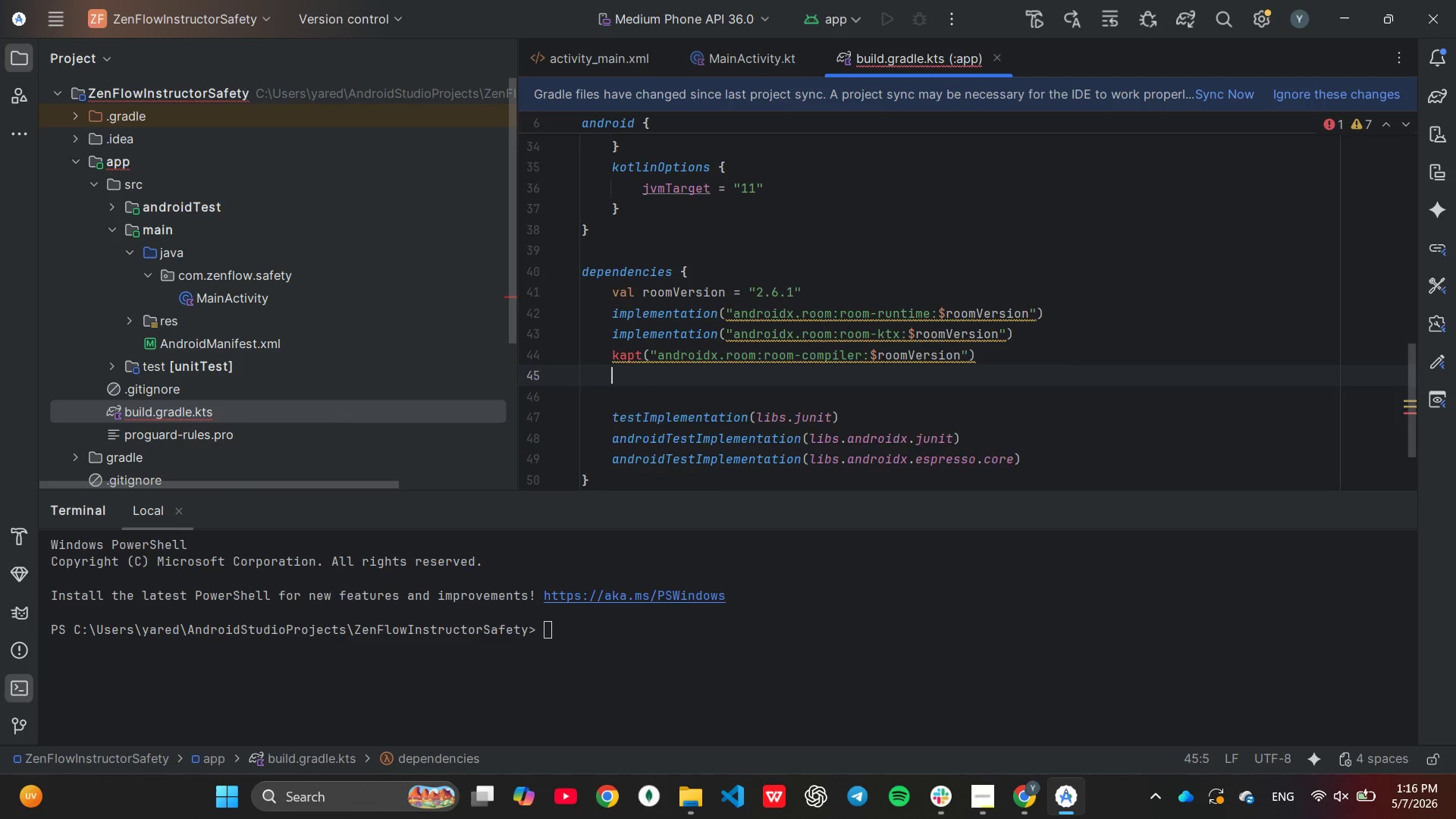 
key(Enter)
 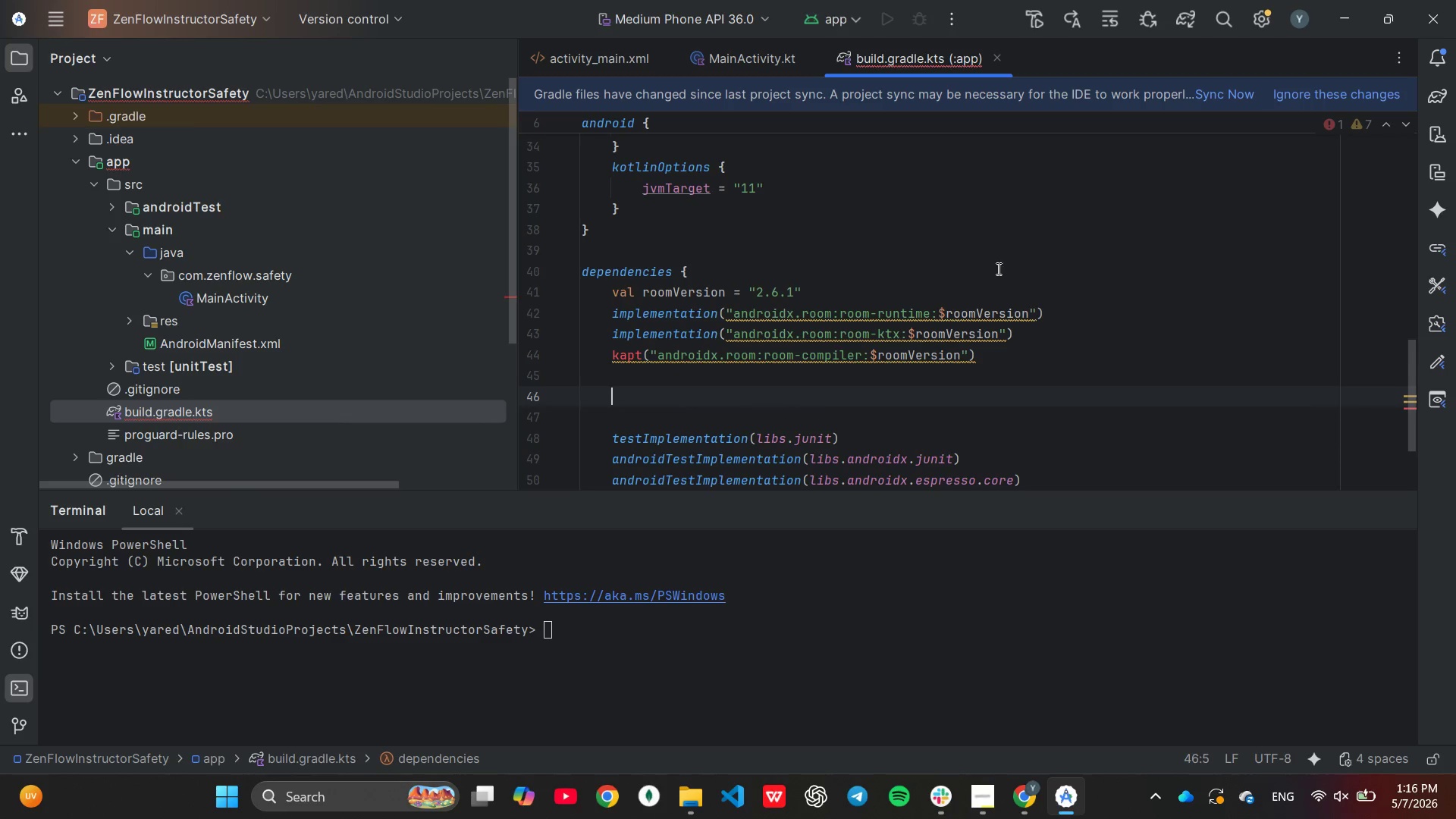 
type(imp)
 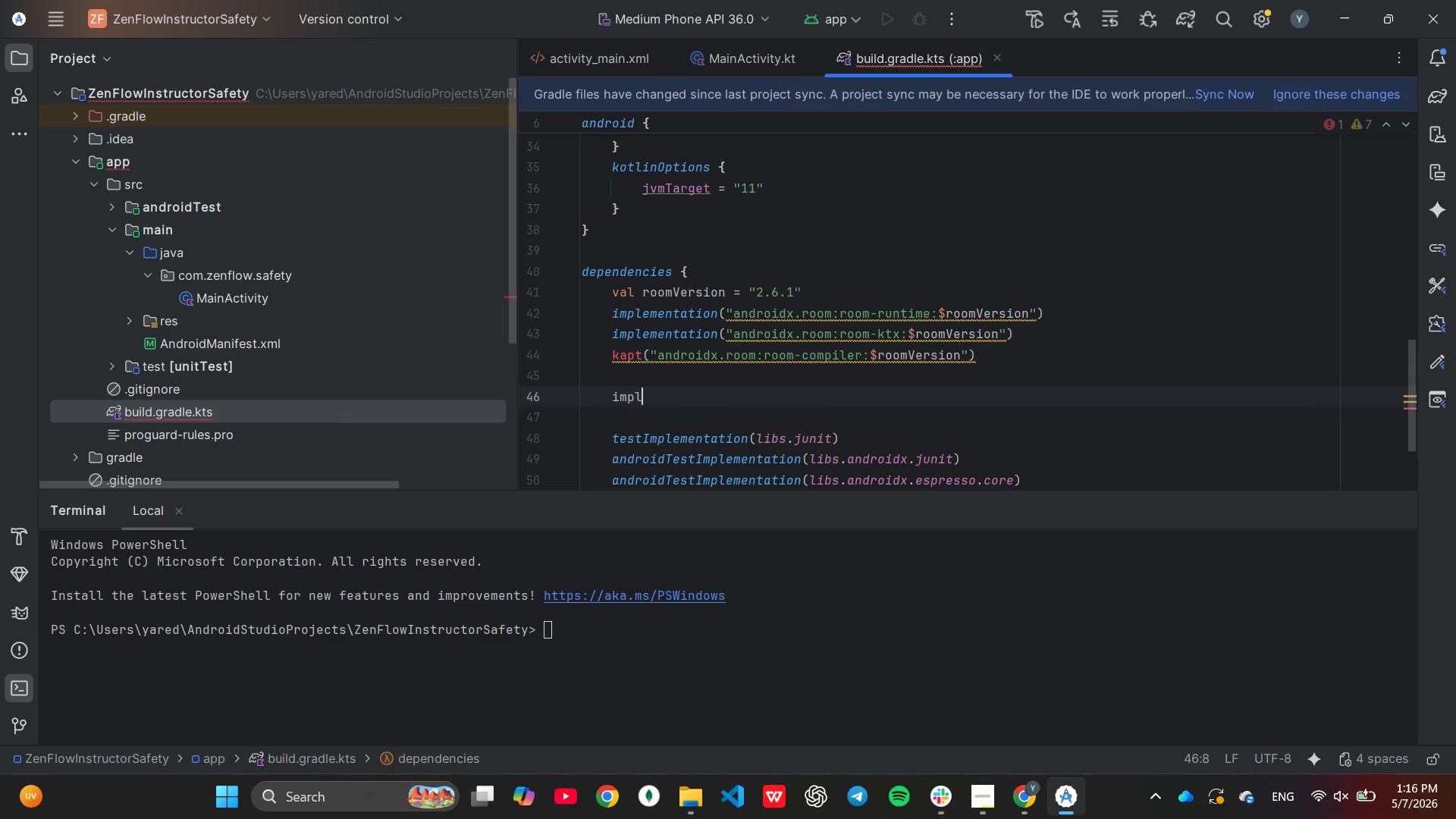 
type(lementation("net.ze)
 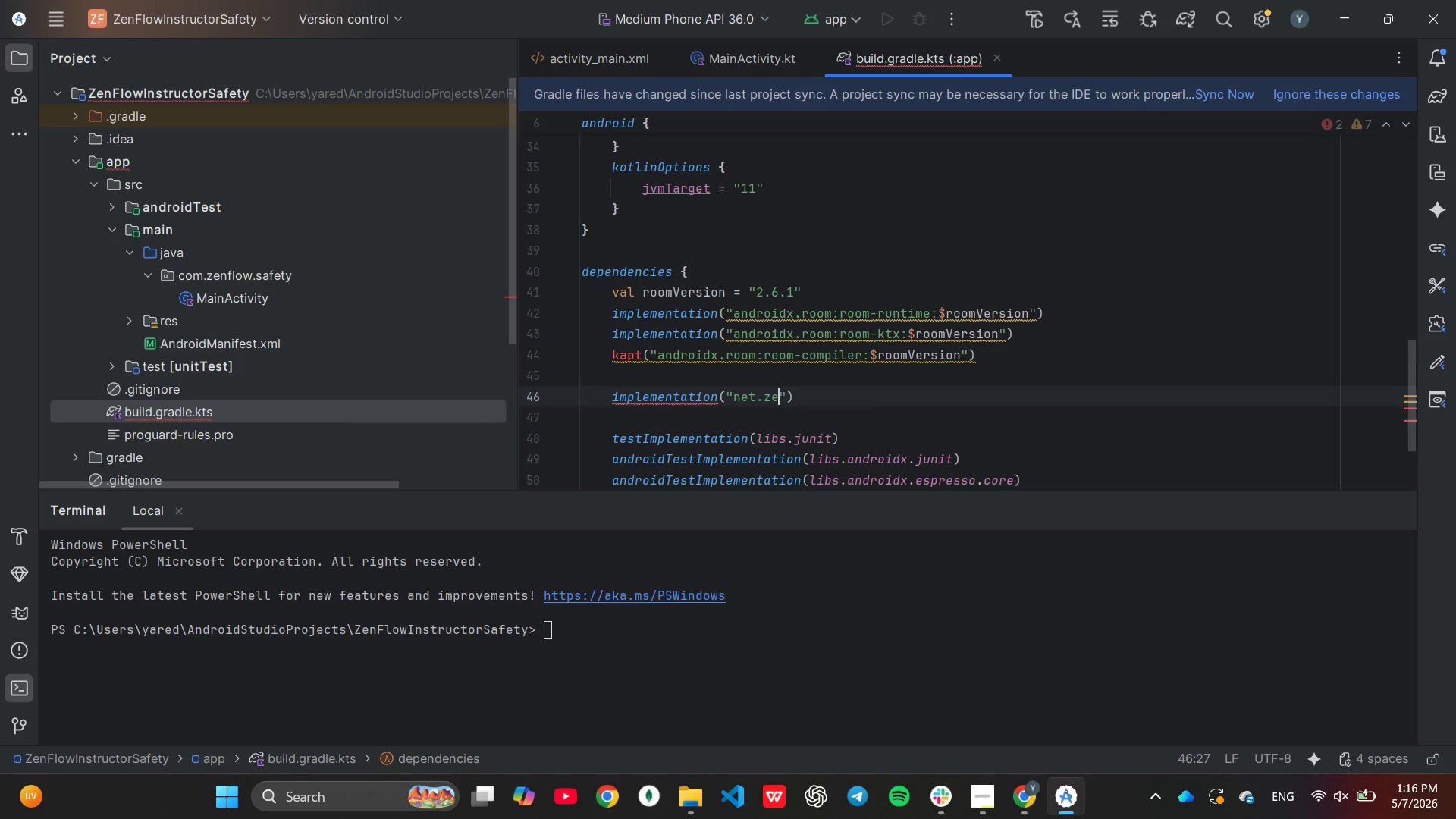 
type(teric)
 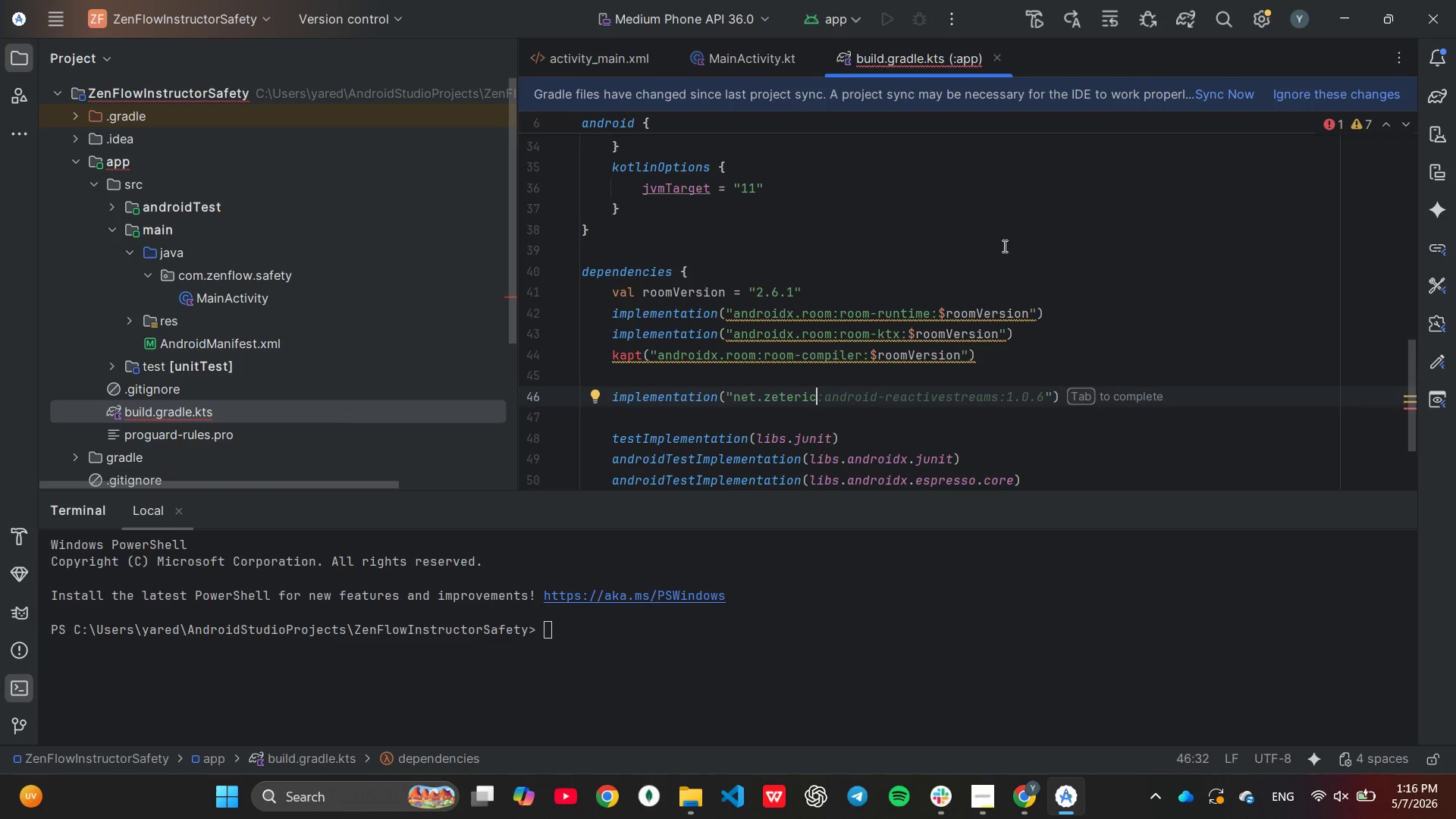 
key(Tab)
 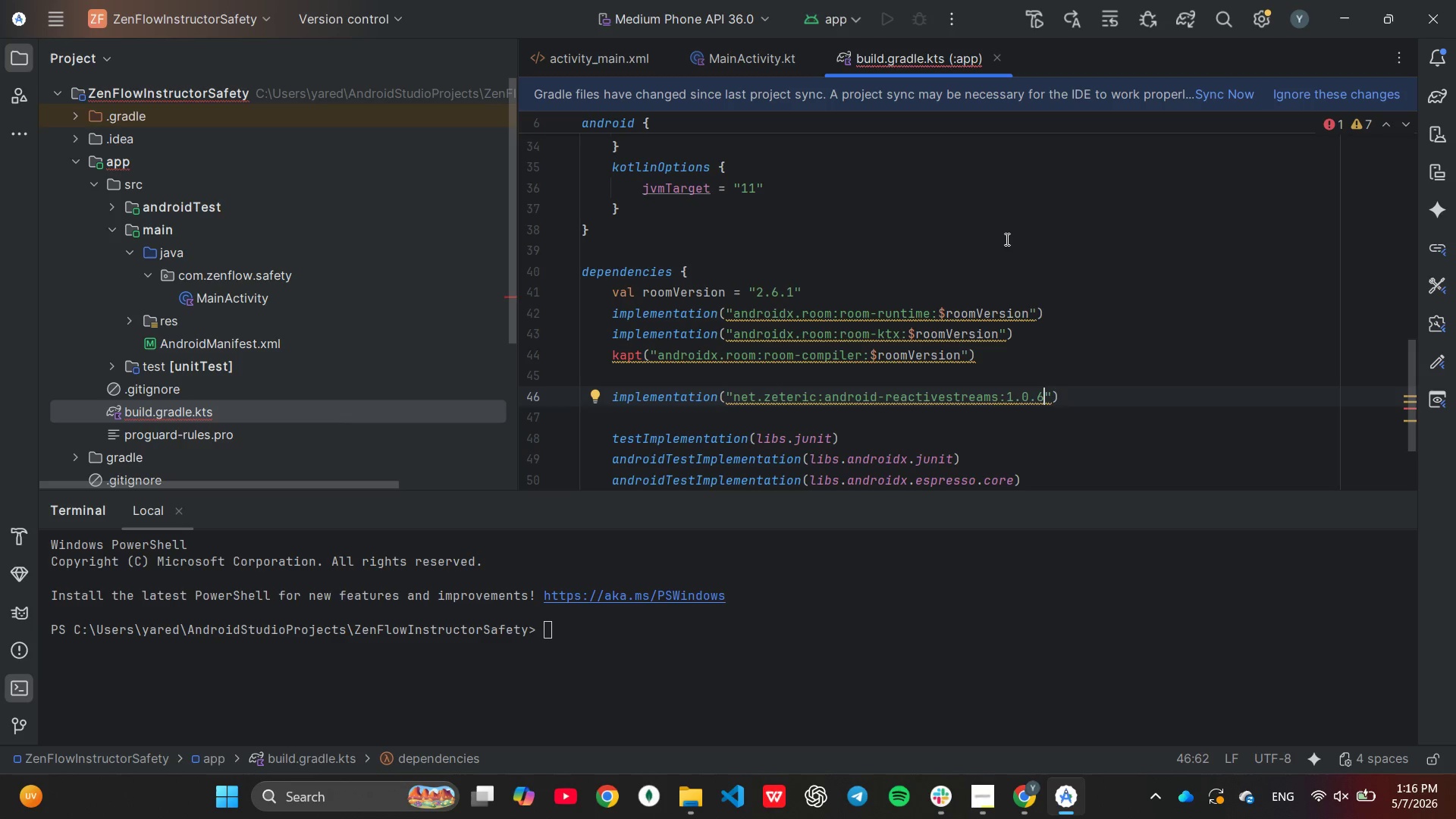 
hold_key(key=Backspace, duration=0.98)
 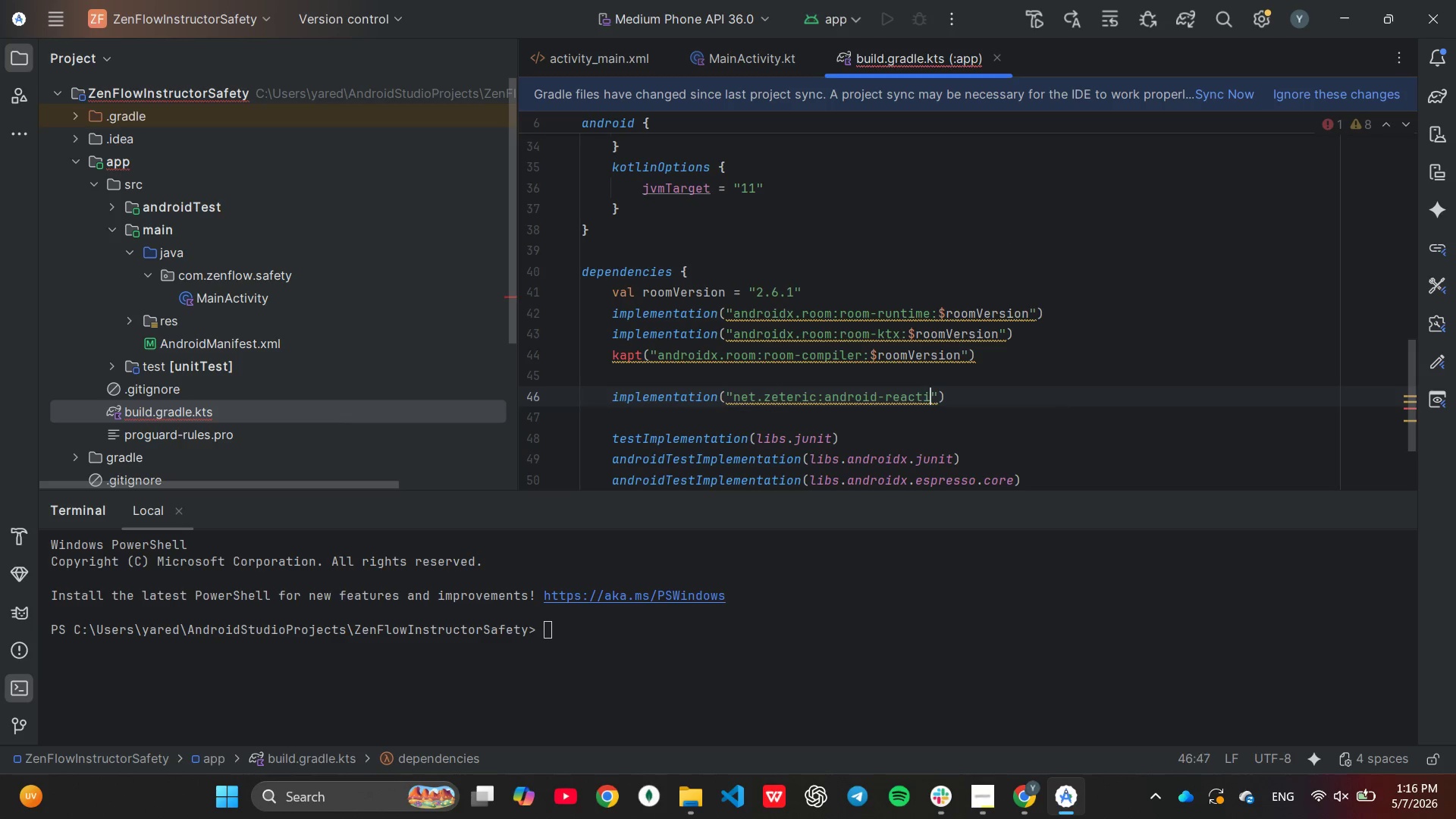 
key(Backspace)
key(Backspace)
key(Backspace)
key(Backspace)
key(Backspace)
key(Backspace)
type(databse-sqlcipher)
 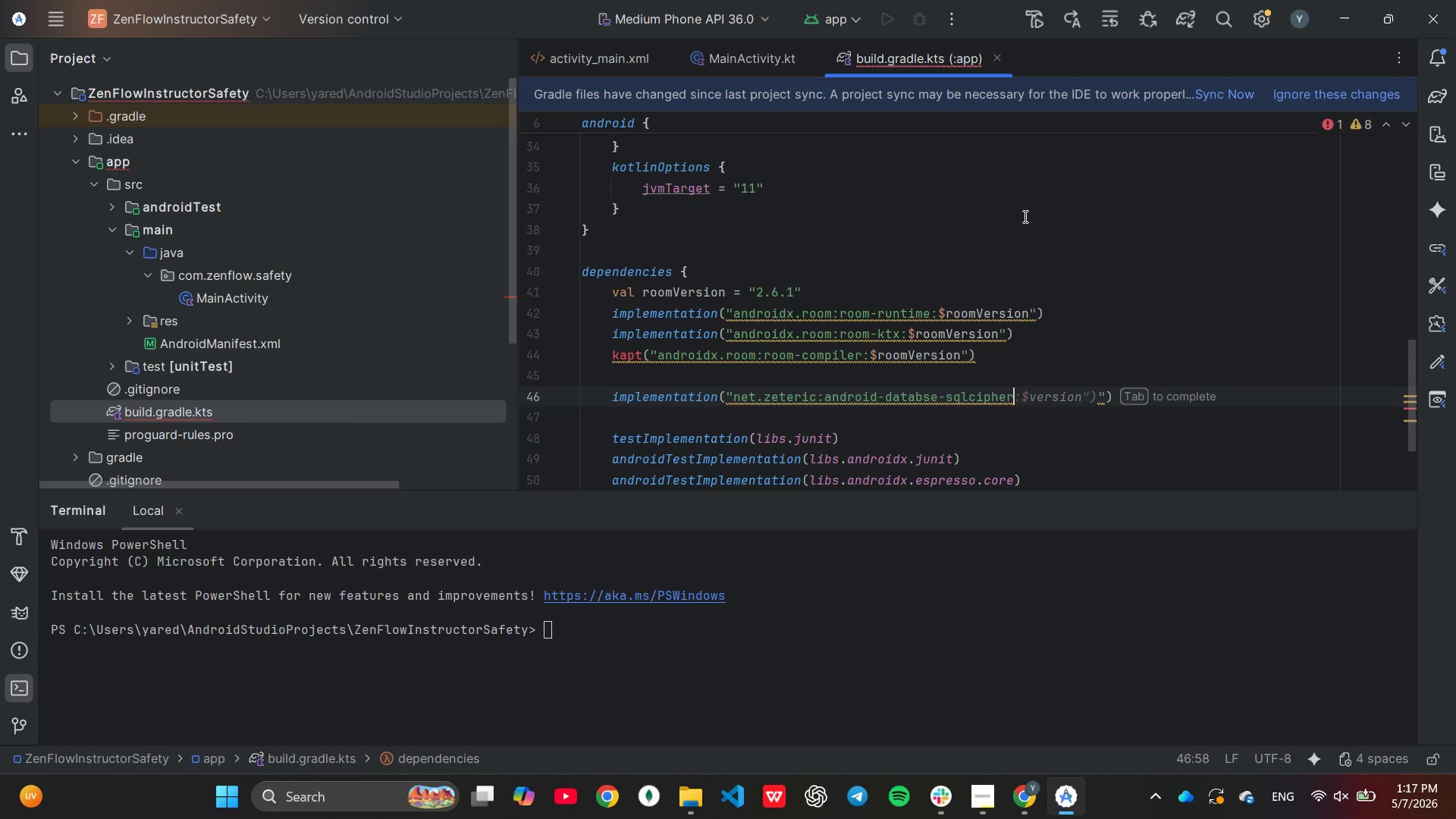 
key(Shift+ShiftLeft)
 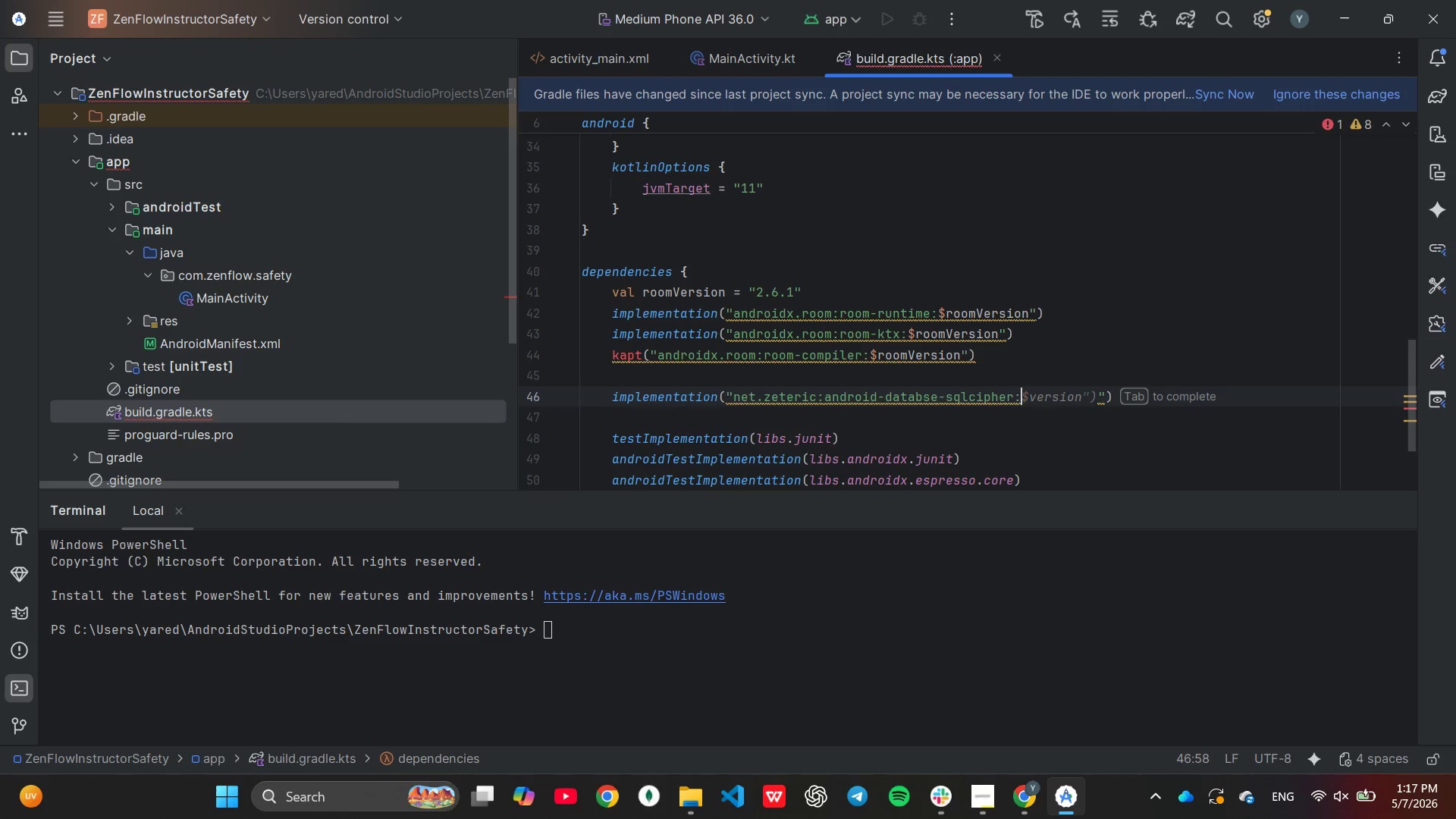 
key(Shift+Semicolon)
 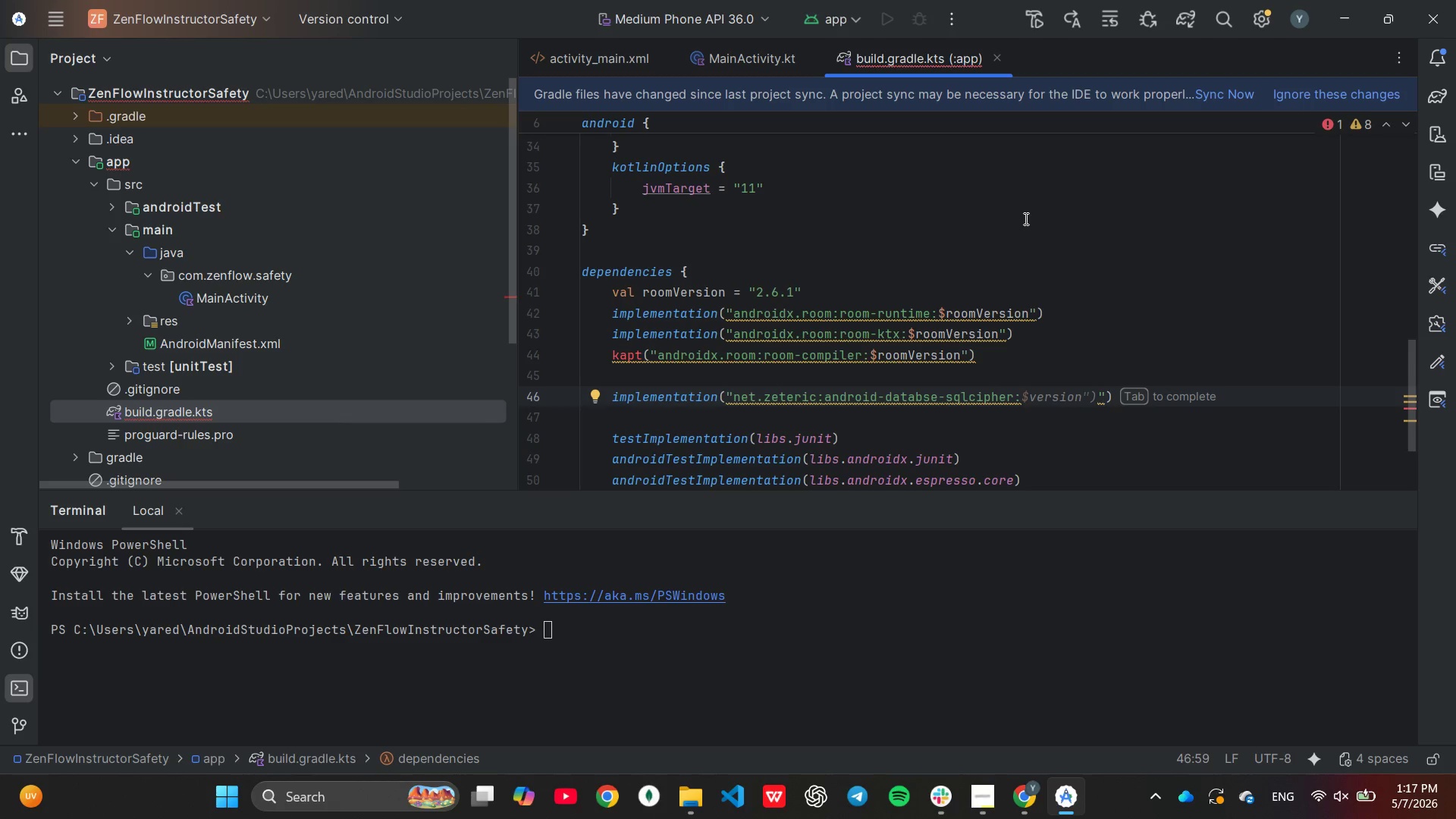 
key(4)
 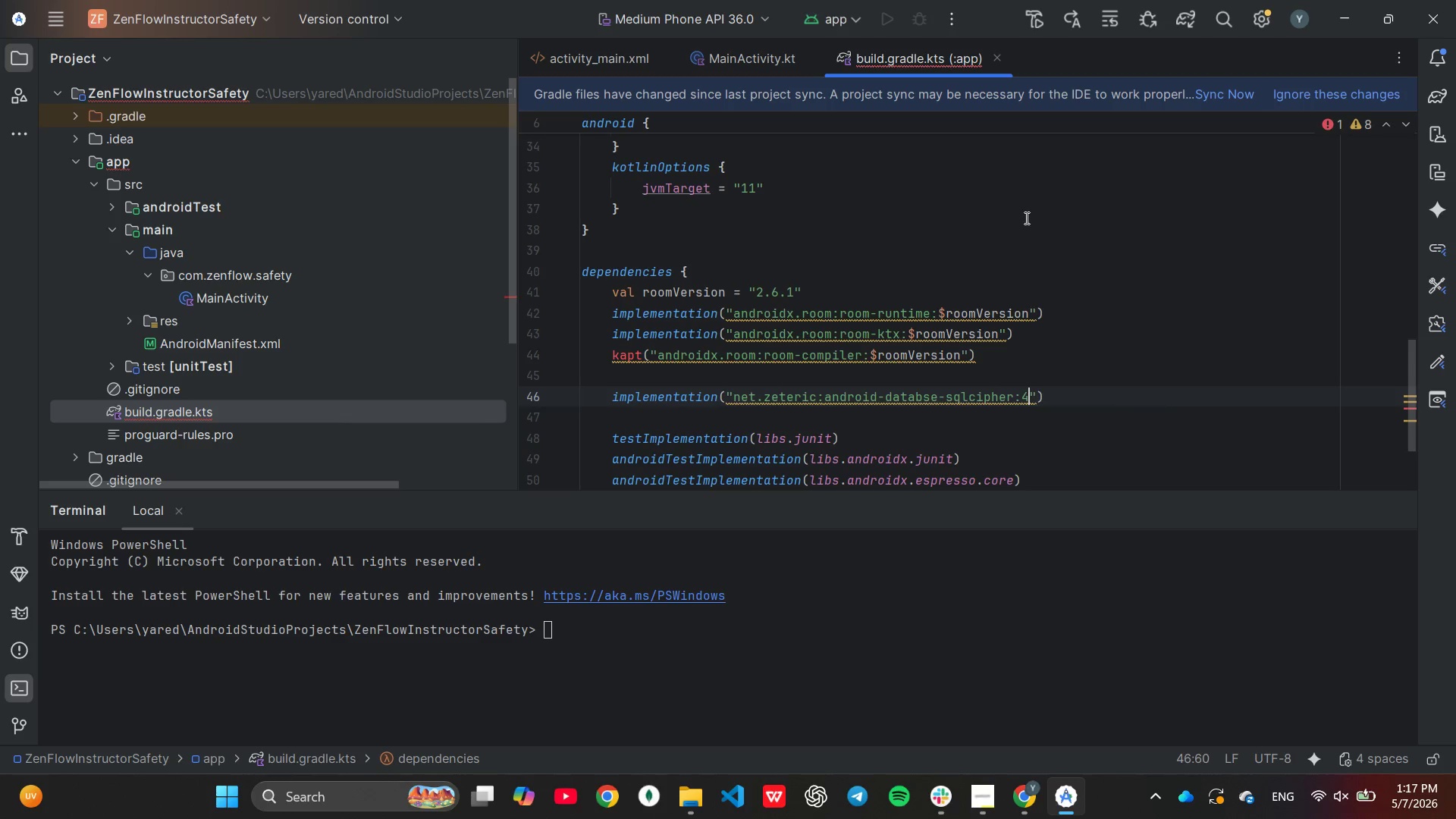 
key(Period)
 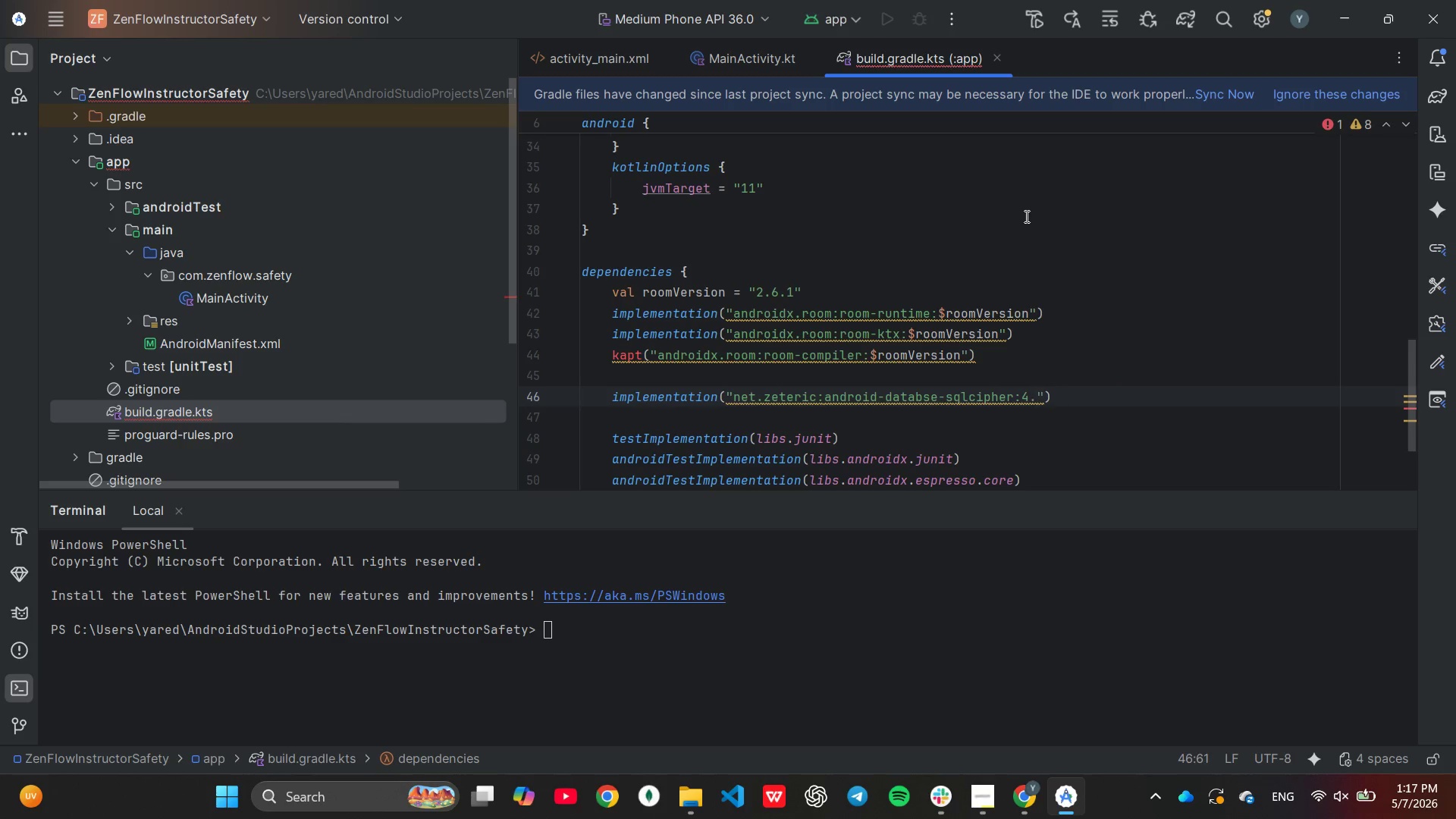 
key(5)
 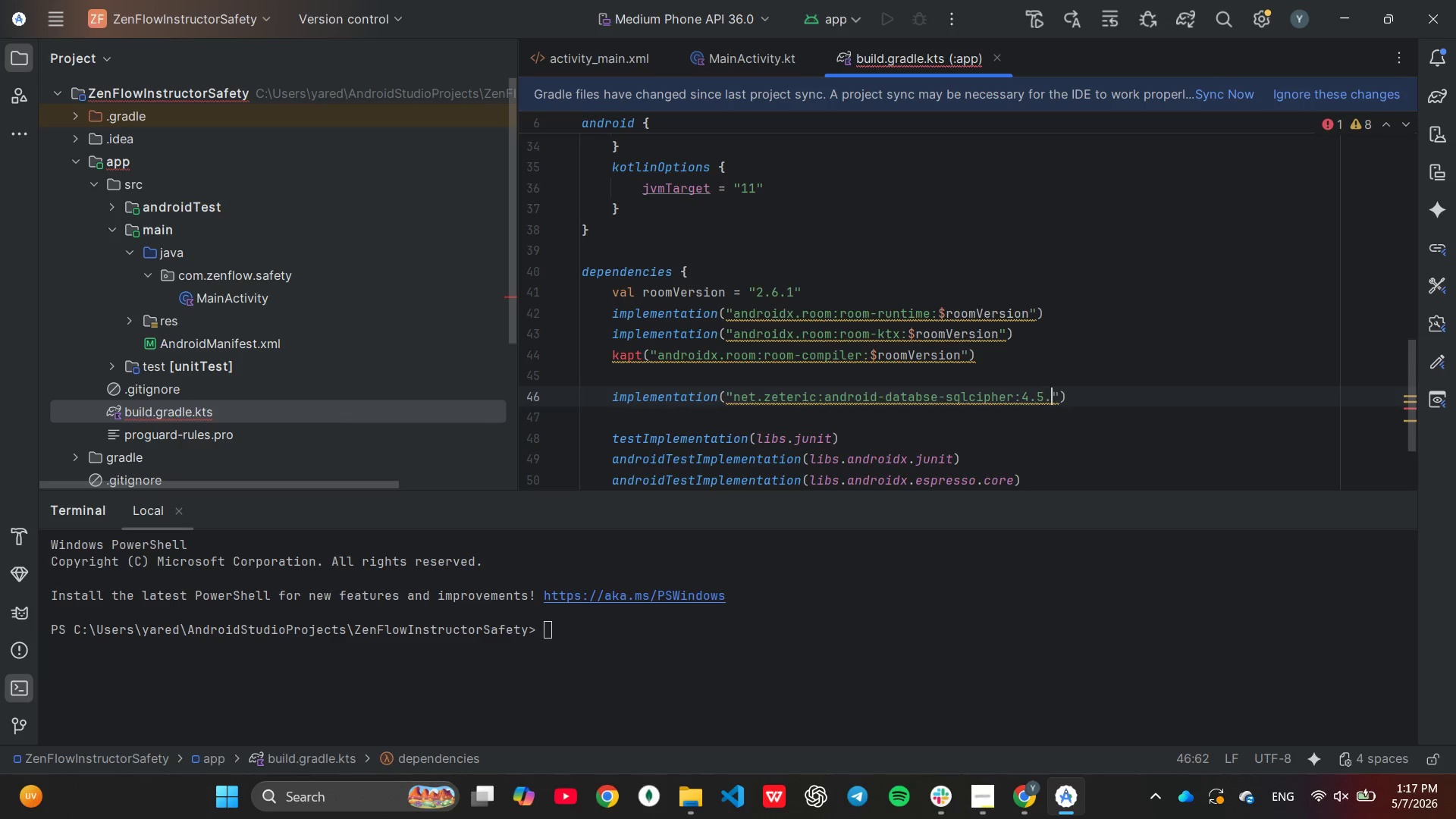 
key(Period)
 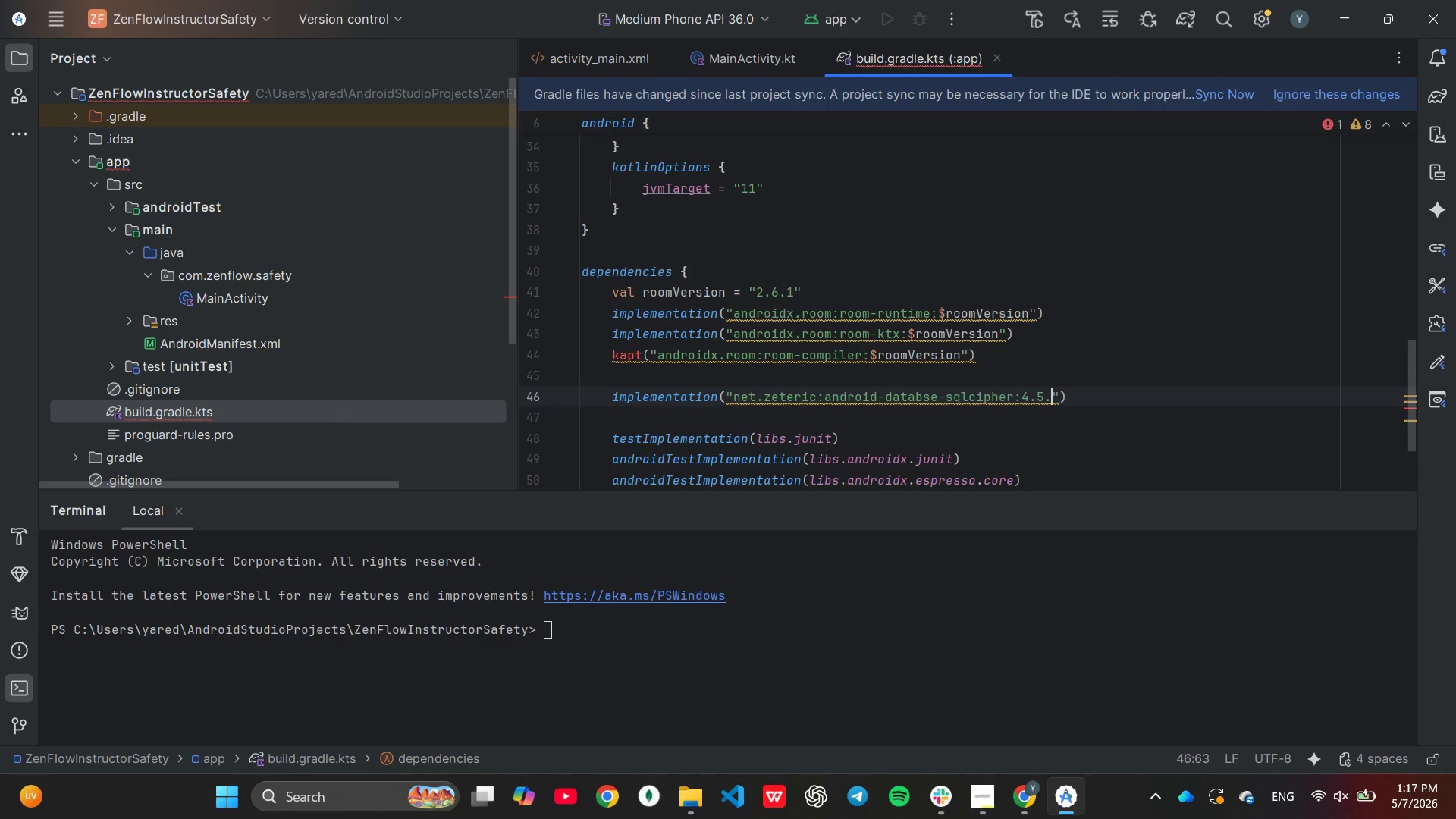 
key(5)
 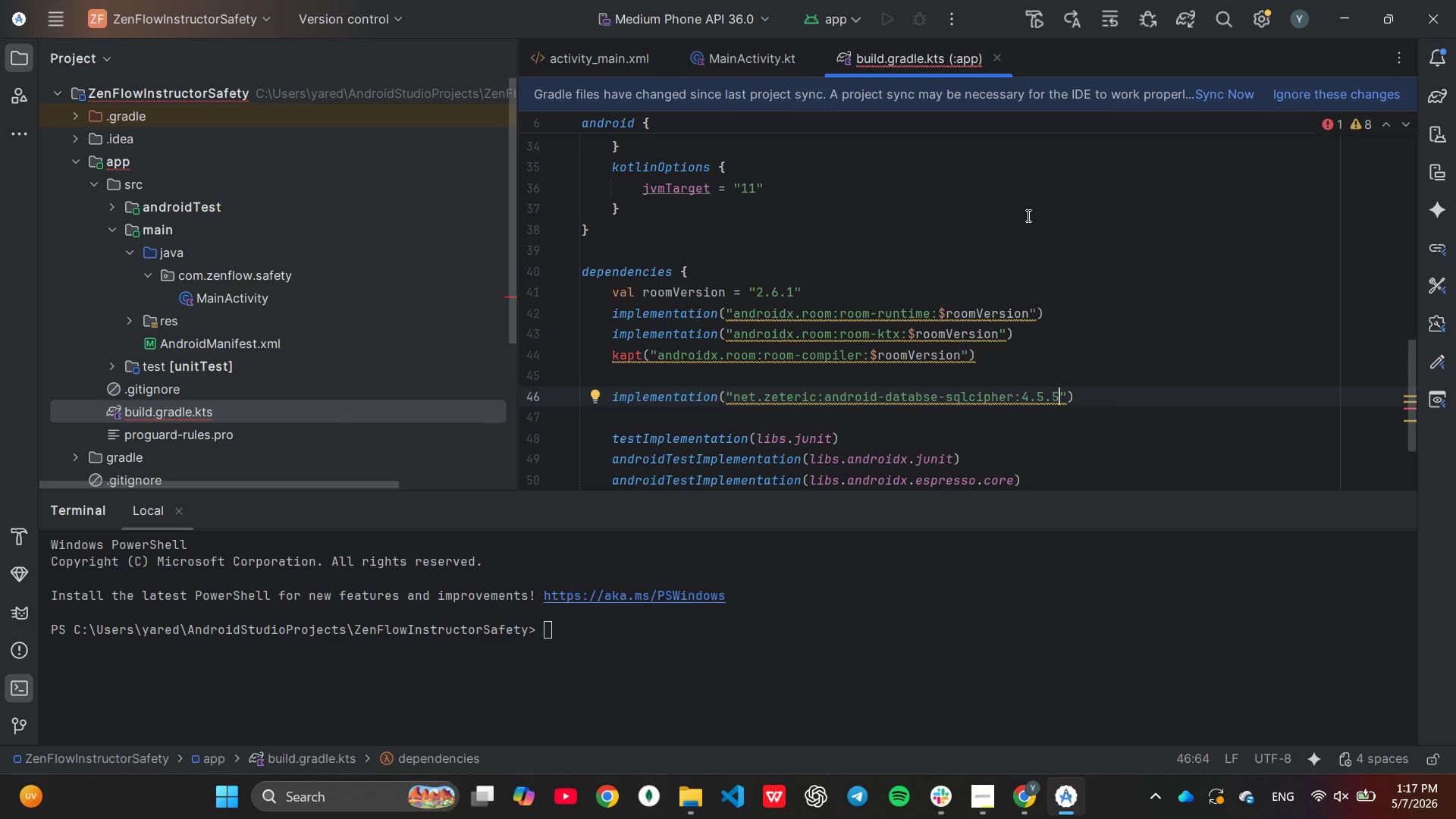 
key(Backspace)
 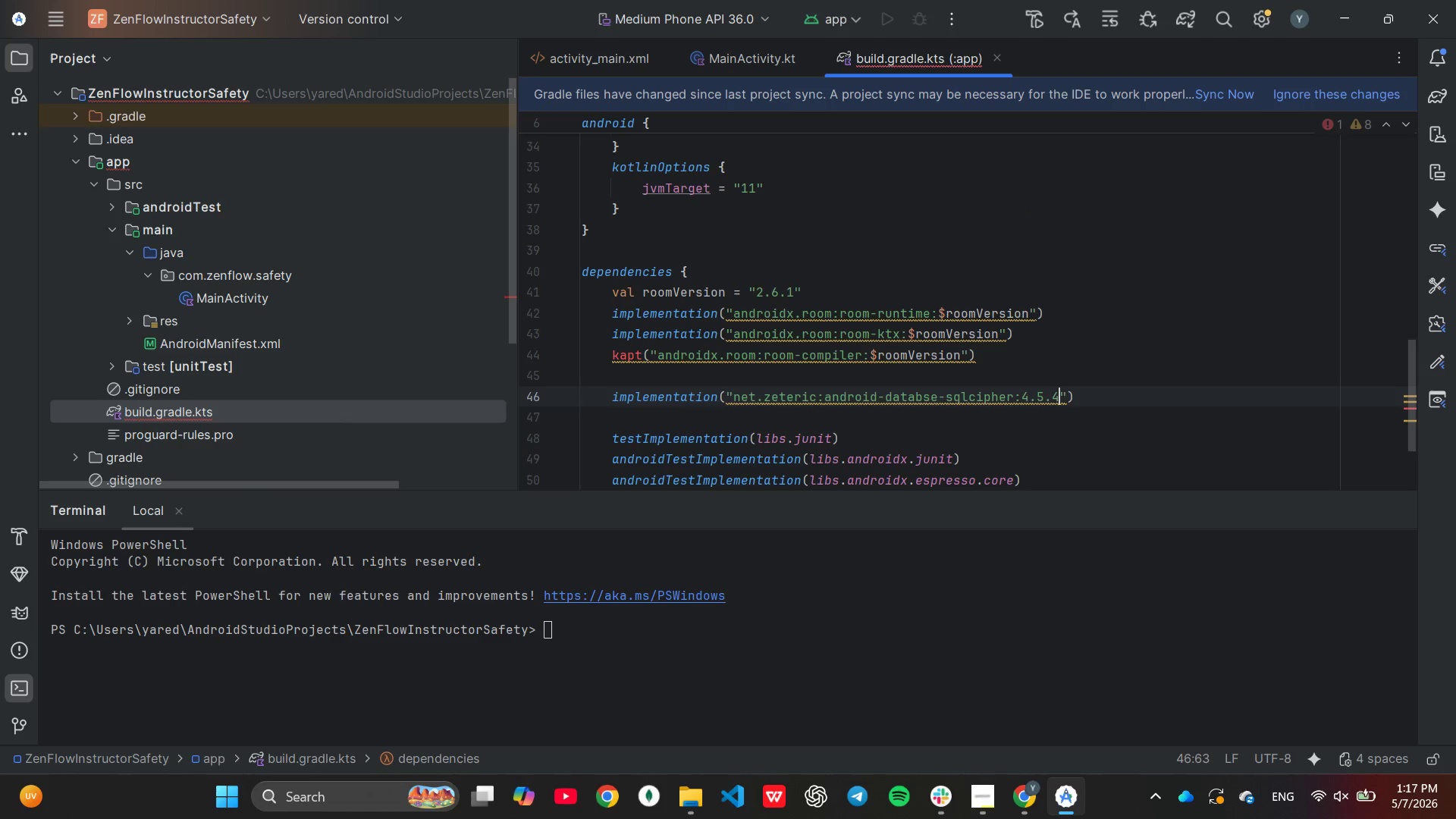 
key(4)
 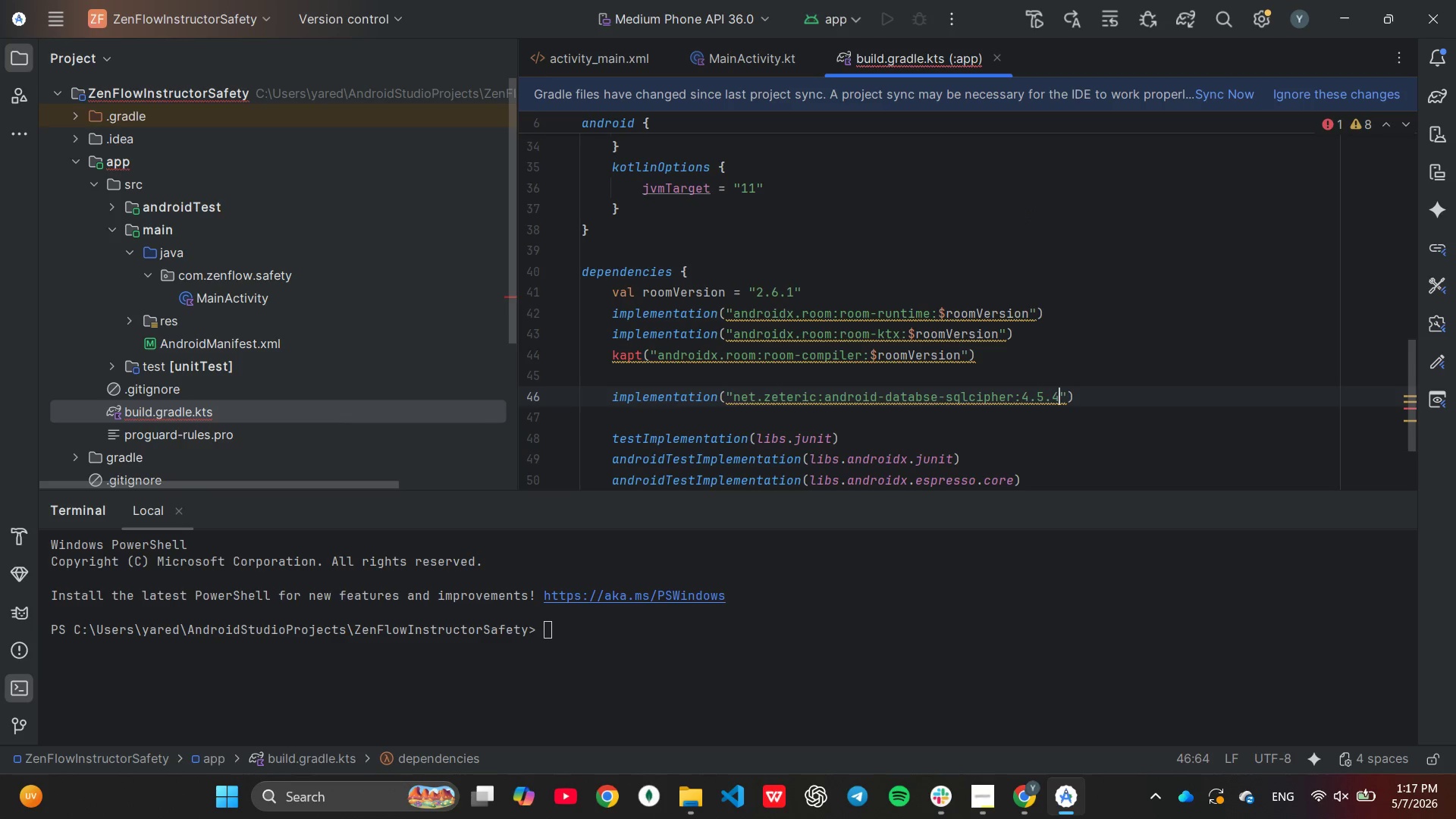 
key(End)
 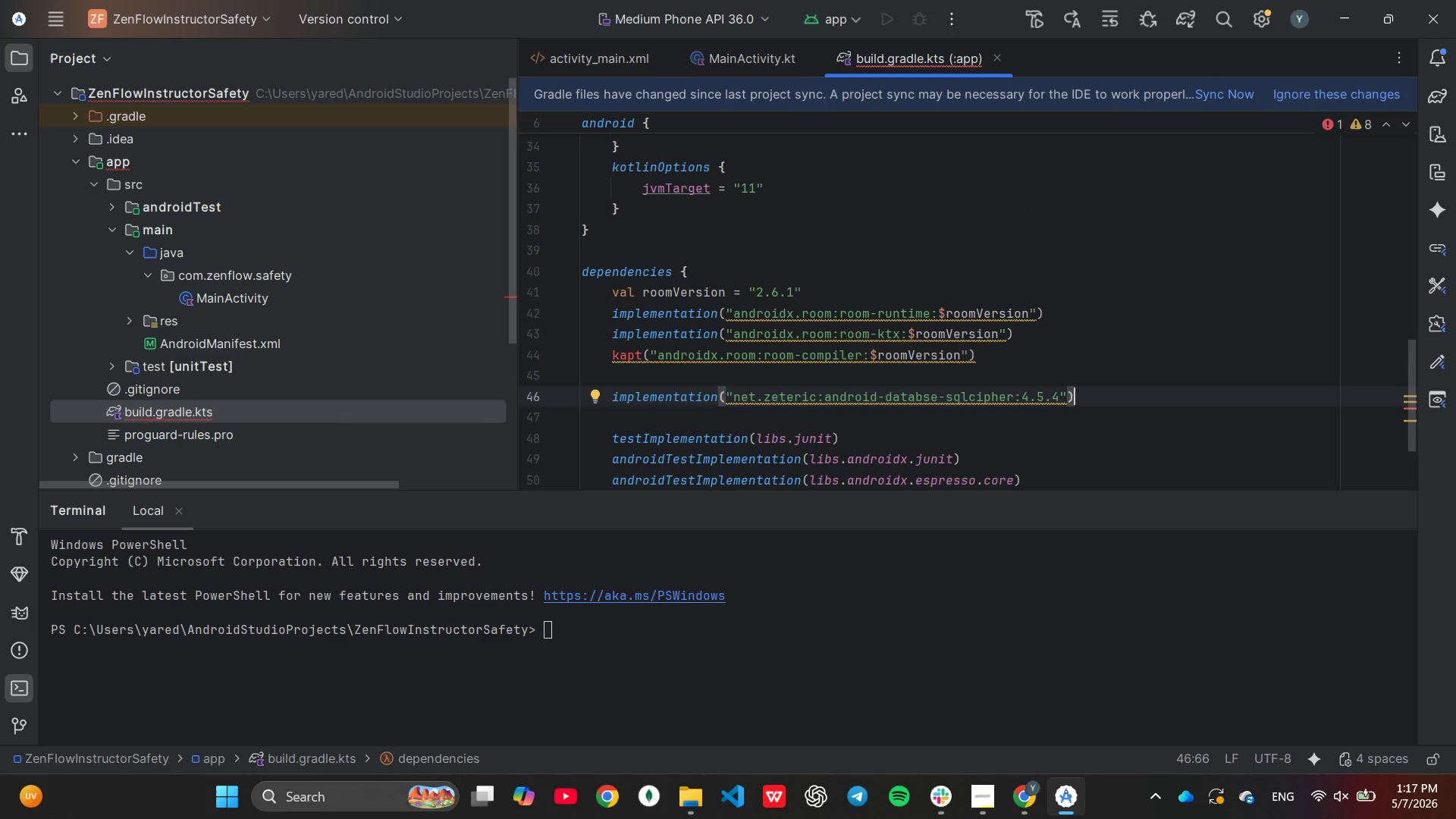 
key(Enter)
 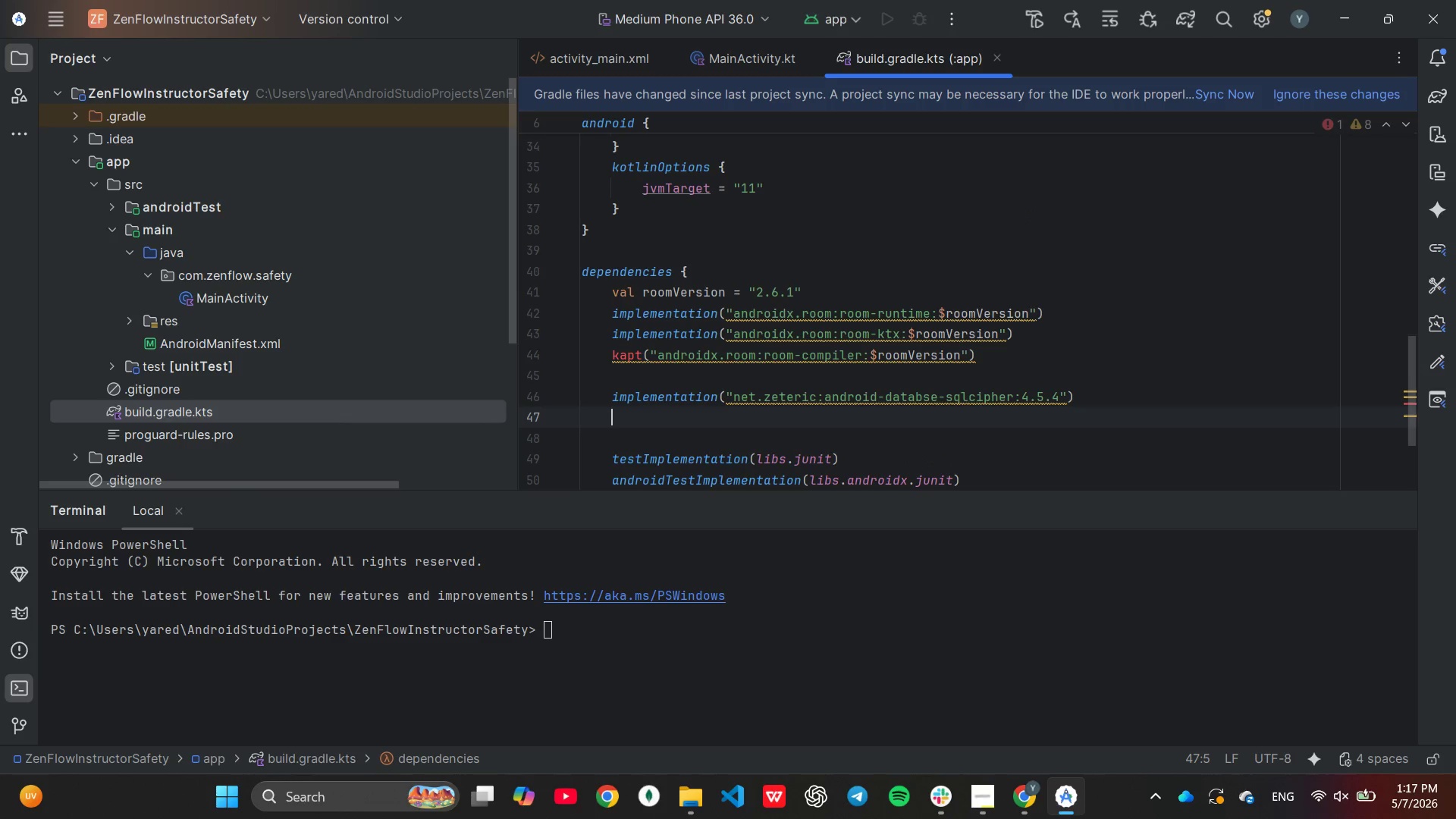 
type(implementa)
key(Tab)
 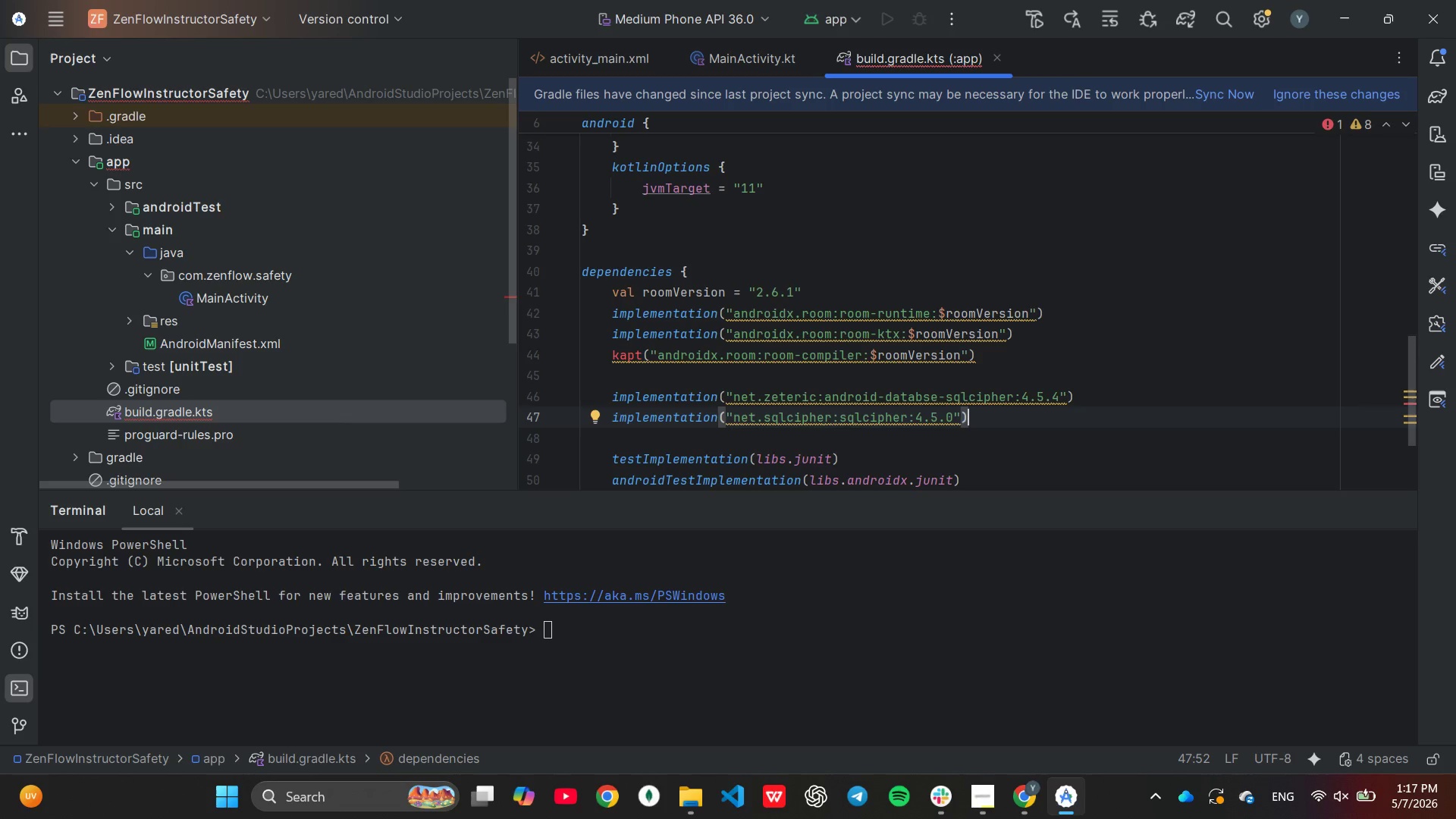 
hold_key(key=Backspace, duration=1.34)
 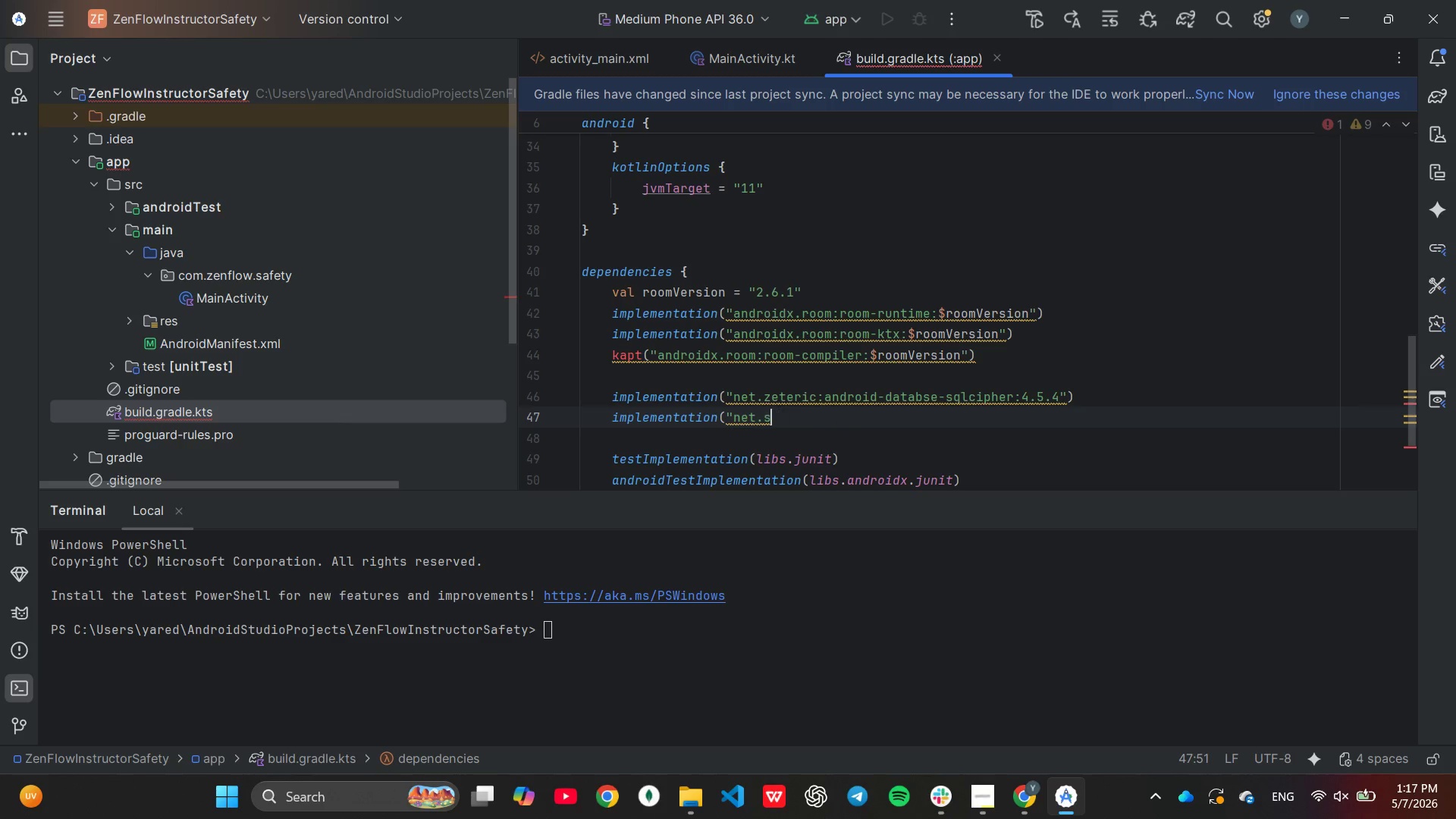 
key(Backspace)
key(Backspace)
key(Backspace)
key(Backspace)
key(Backspace)
key(Backspace)
key(Backspace)
key(Backspace)
type(("andro)
 